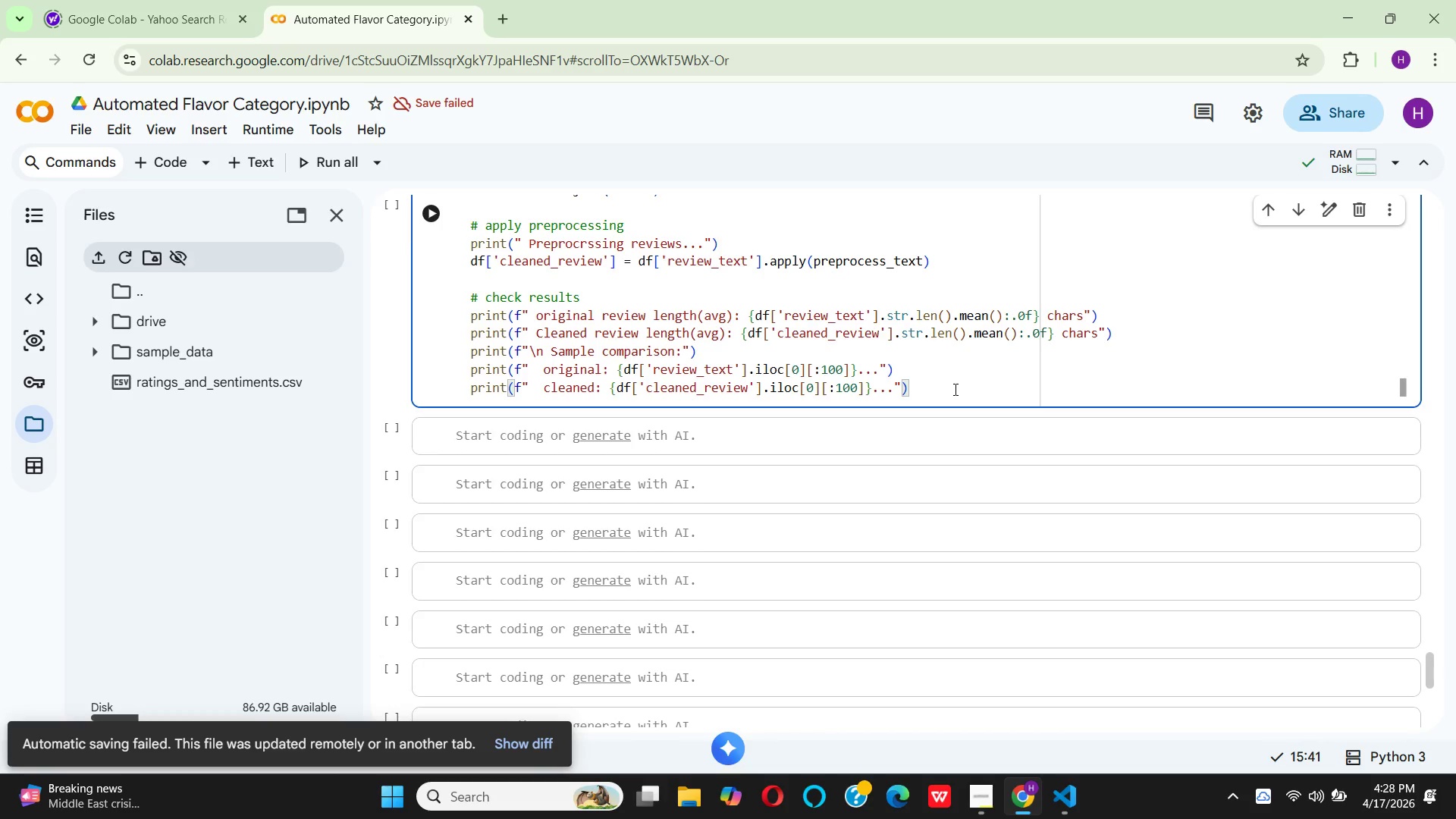 
wait(8.5)
 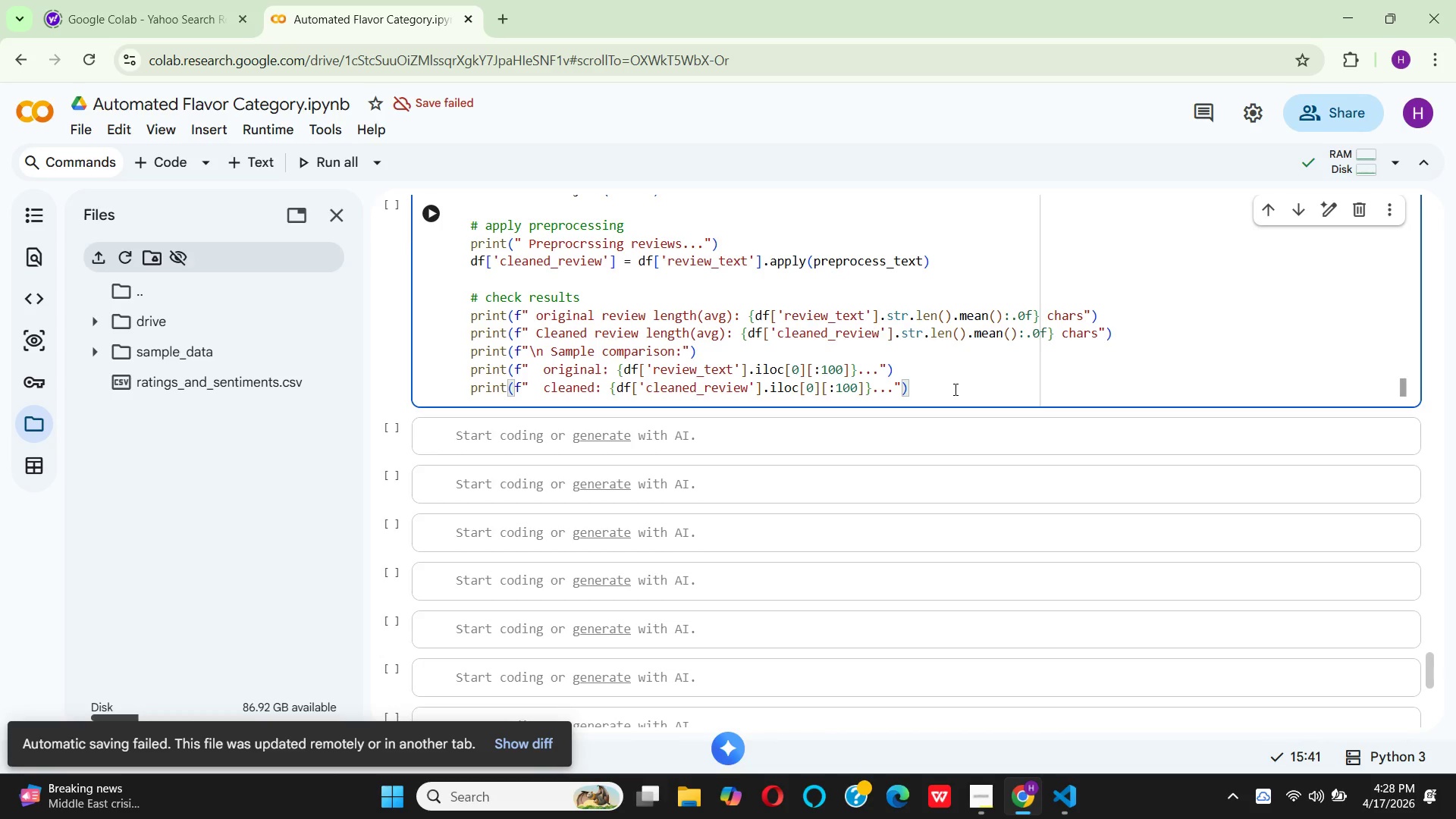 
key(Enter)
 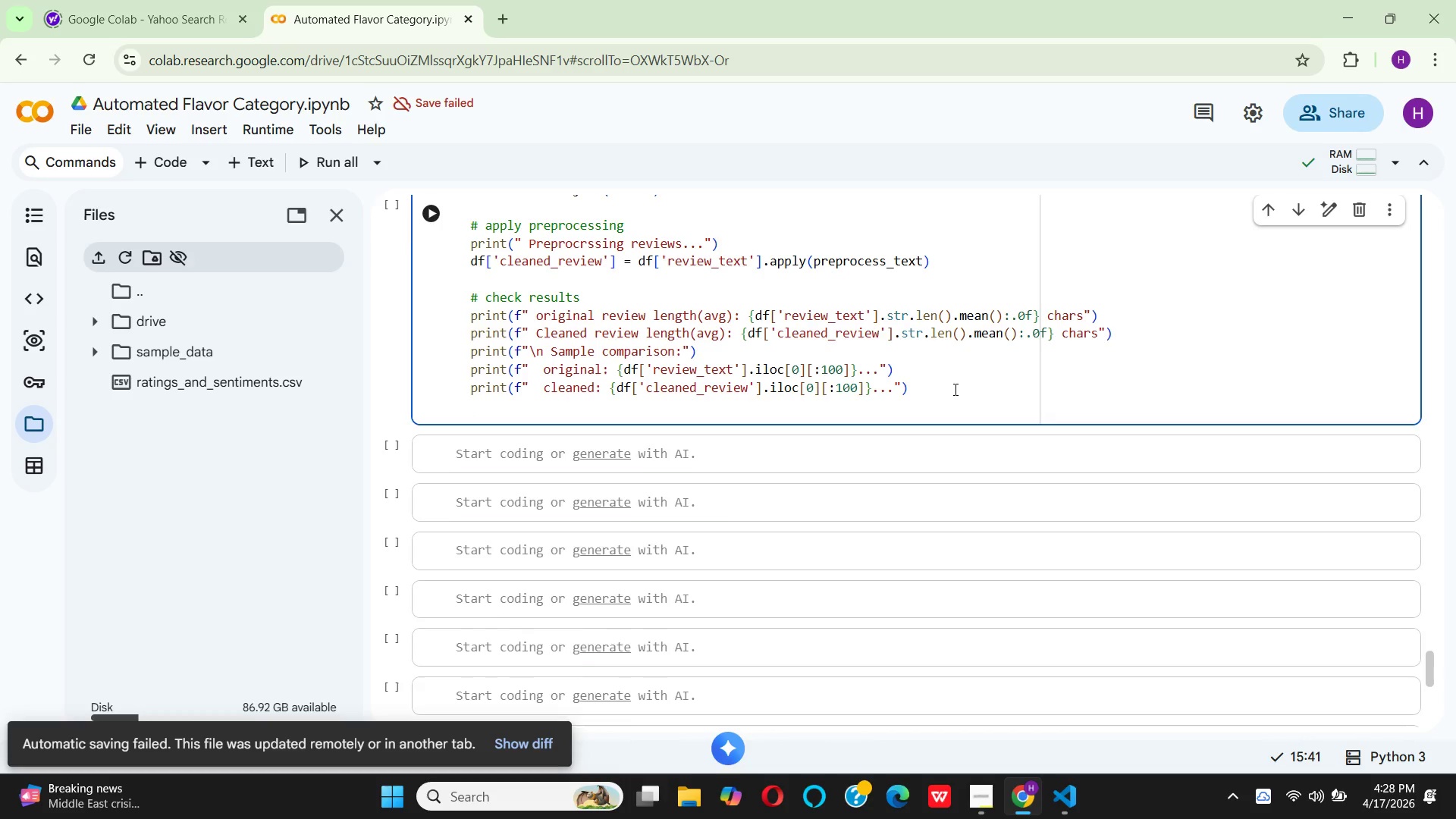 
key(Enter)
 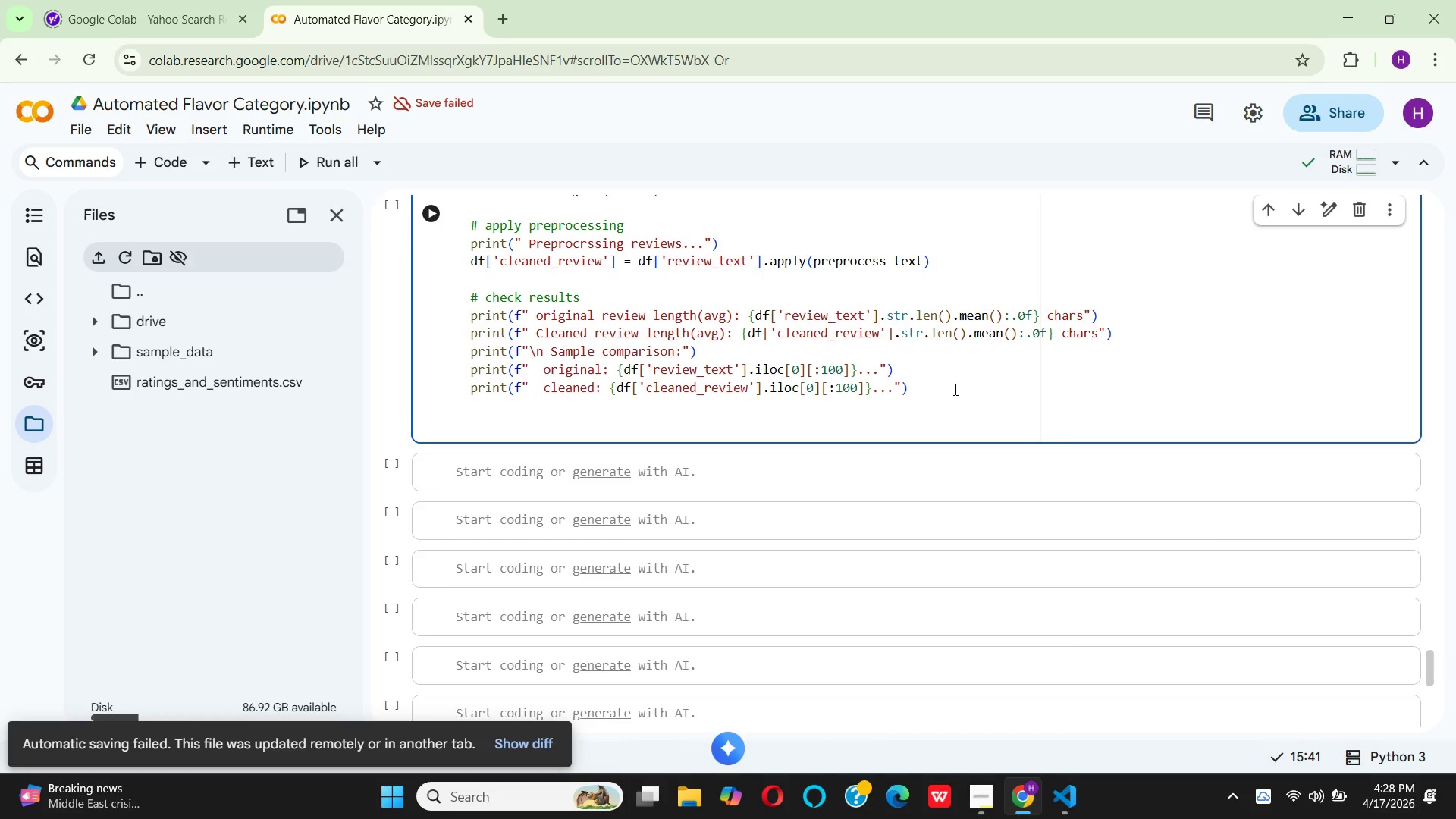 
key(Shift+3)
 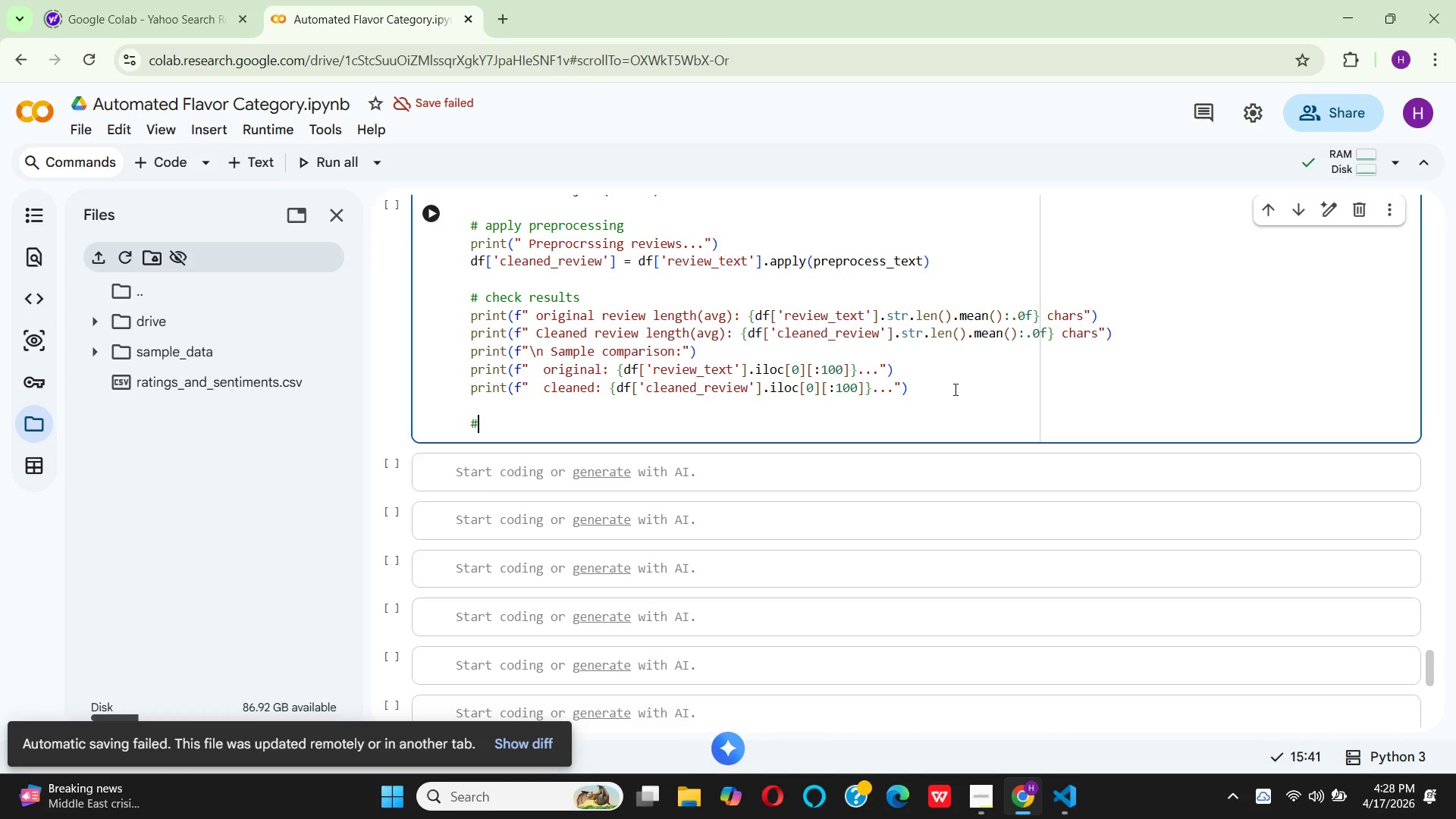 
wait(5.45)
 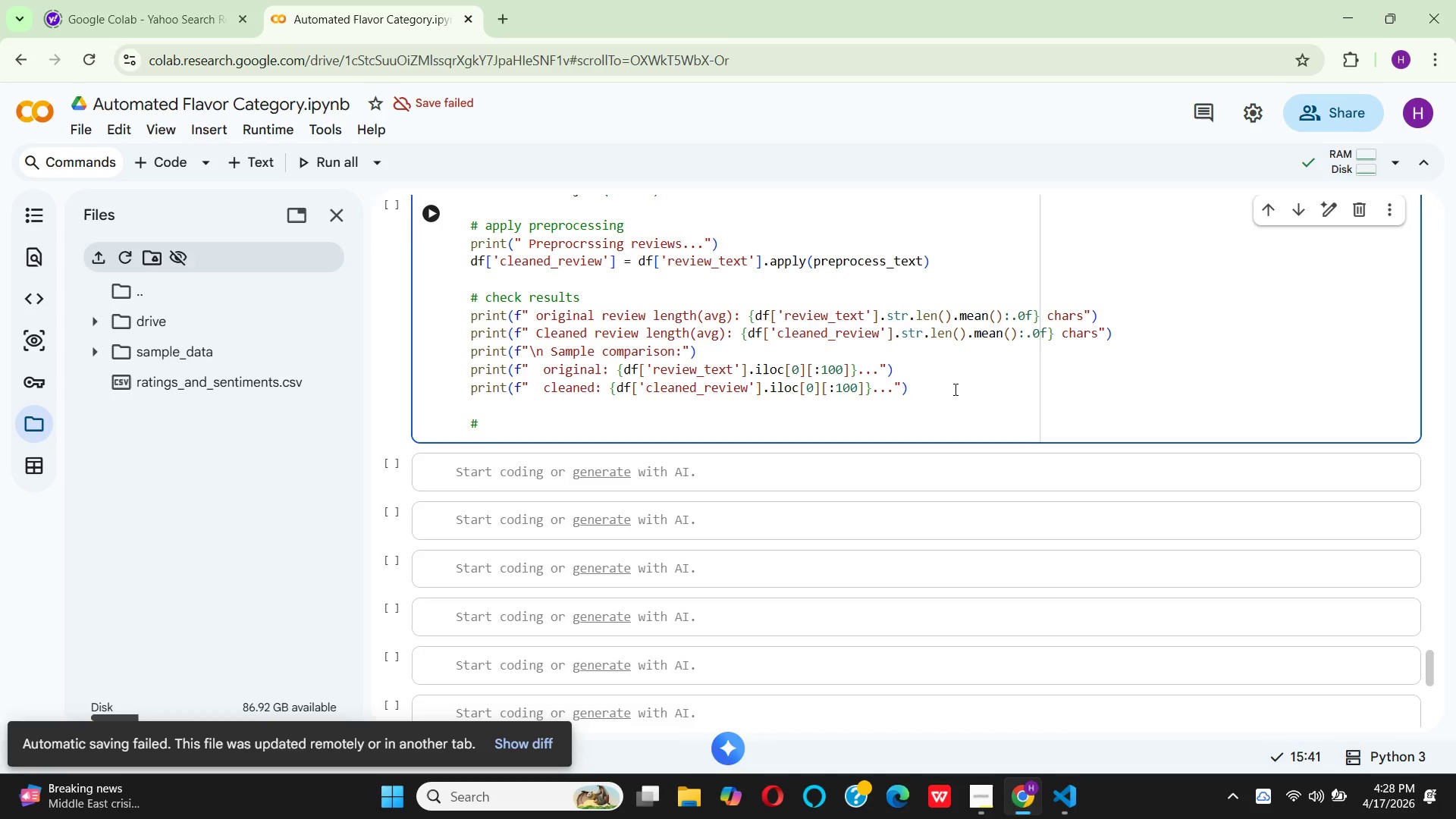 
key(Alt+AltLeft)
 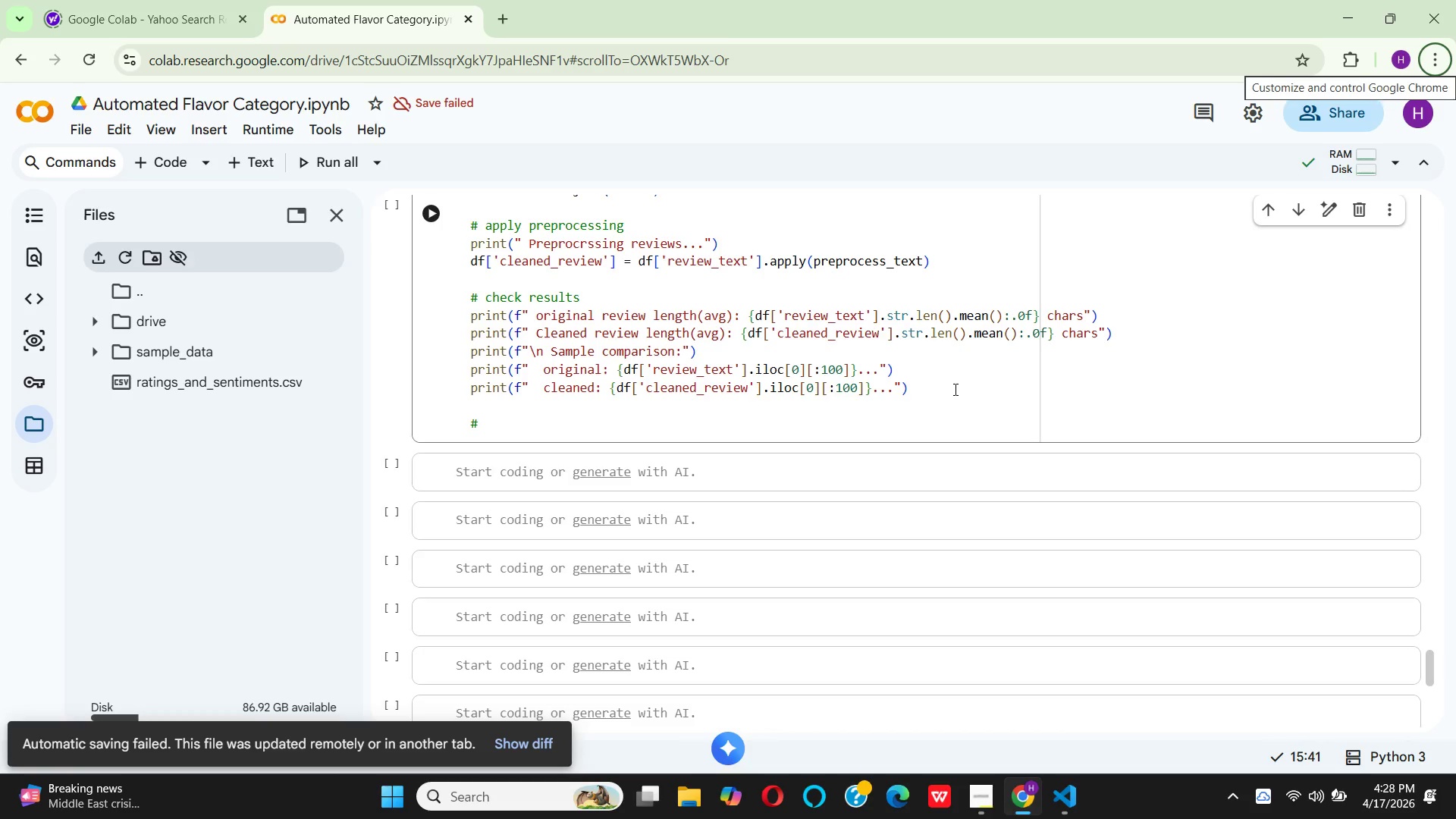 
key(CapsLock)
 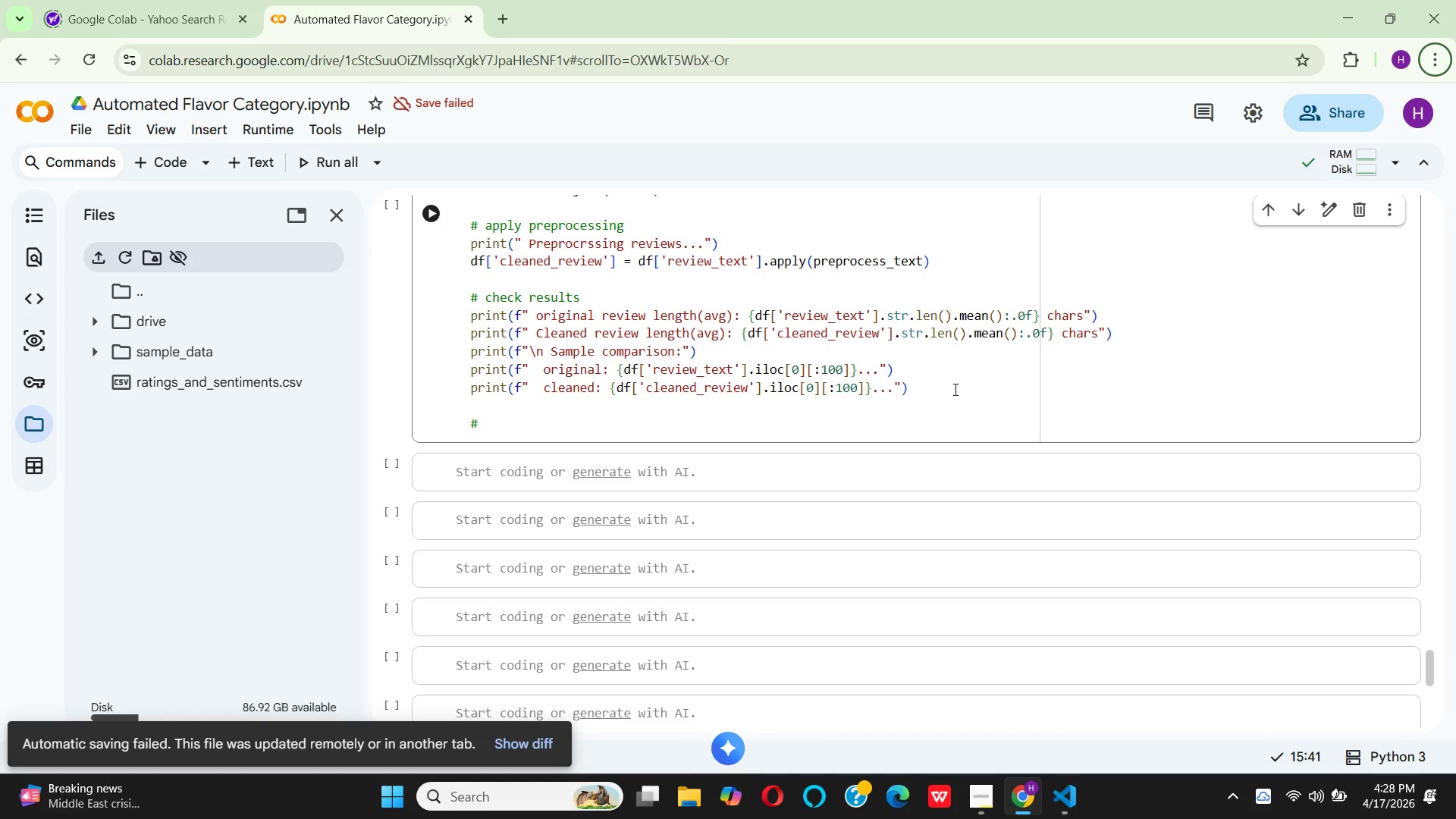 
key(T)
 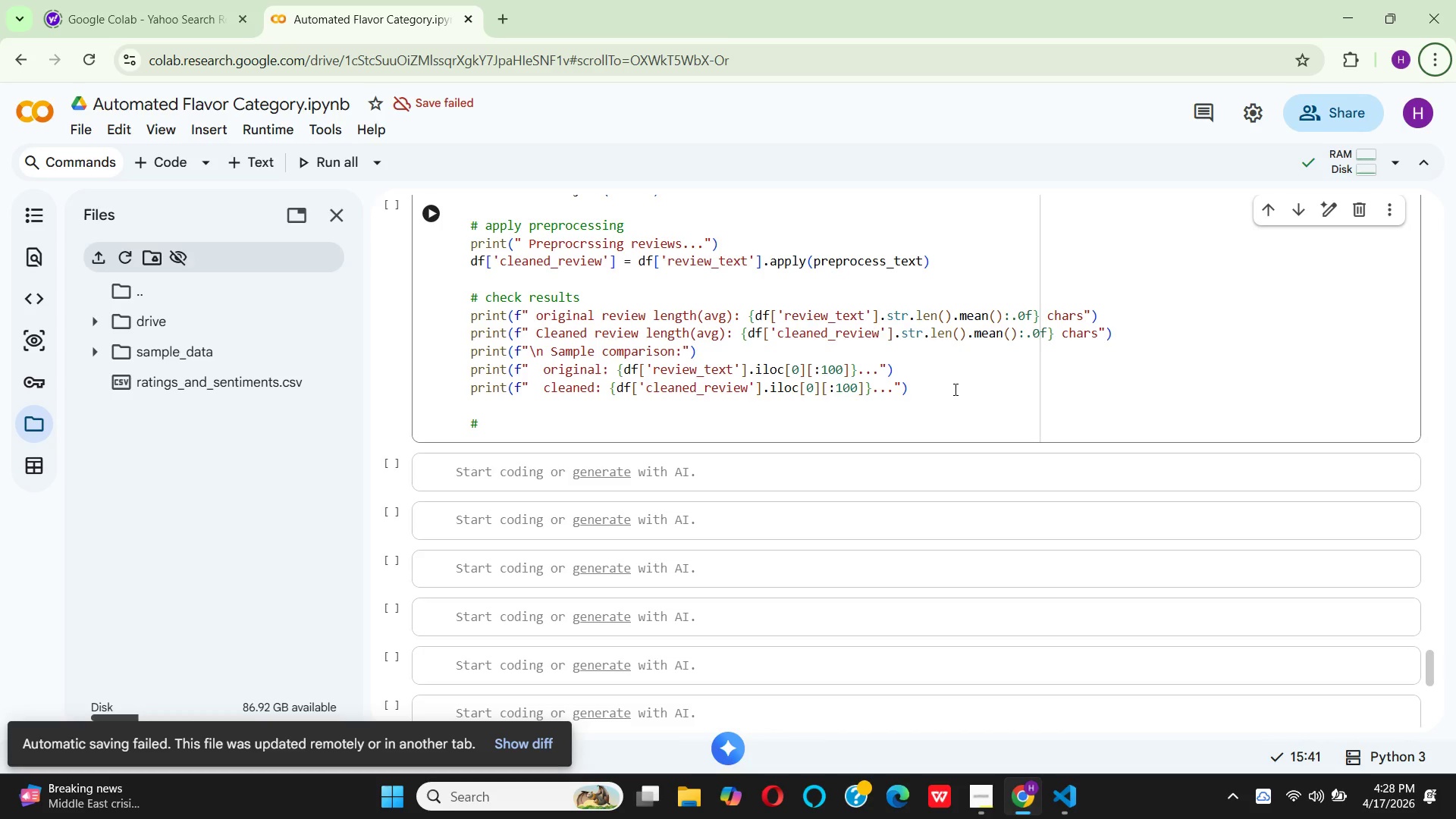 
key(F)
 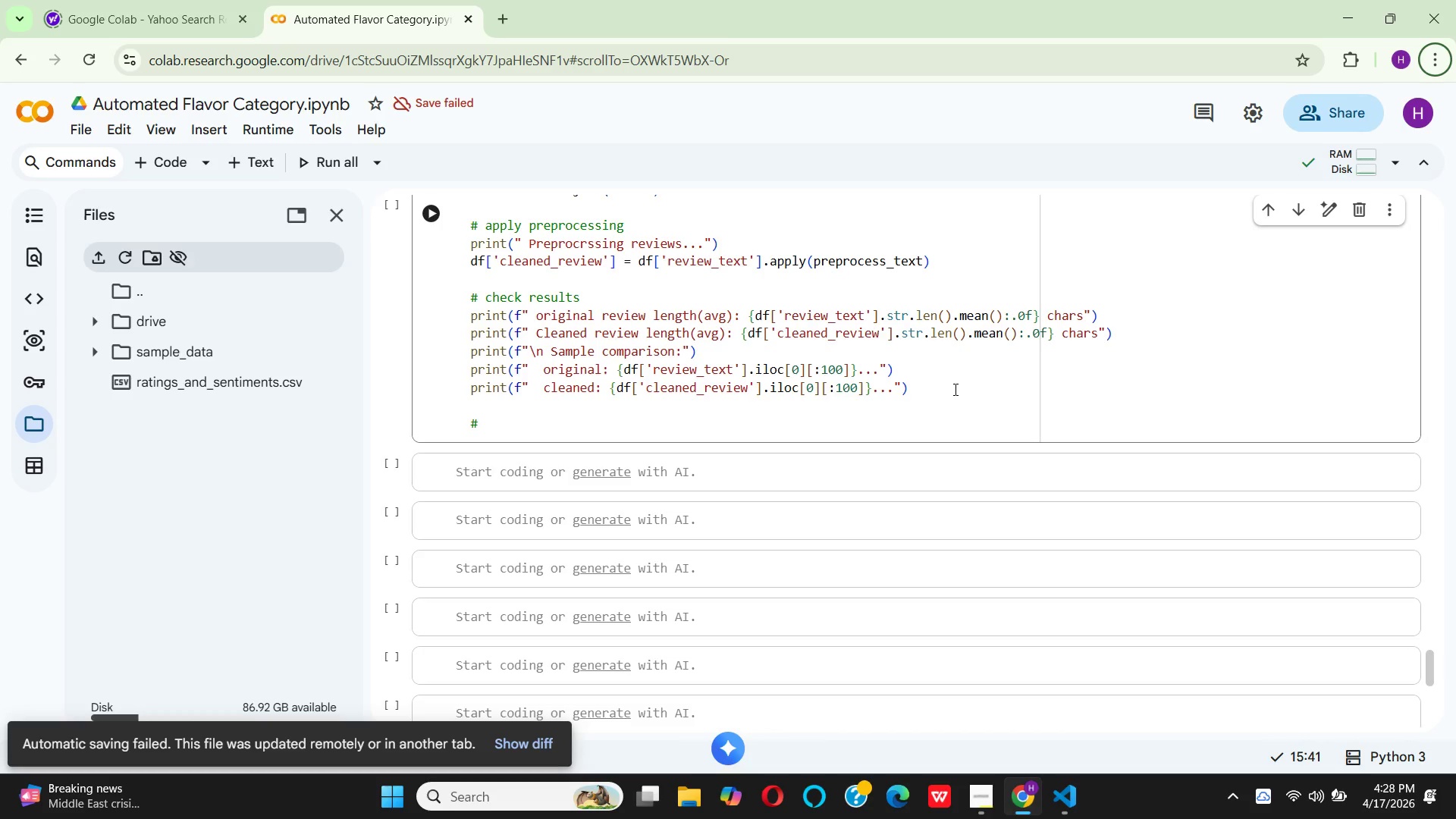 
key(Minus)
 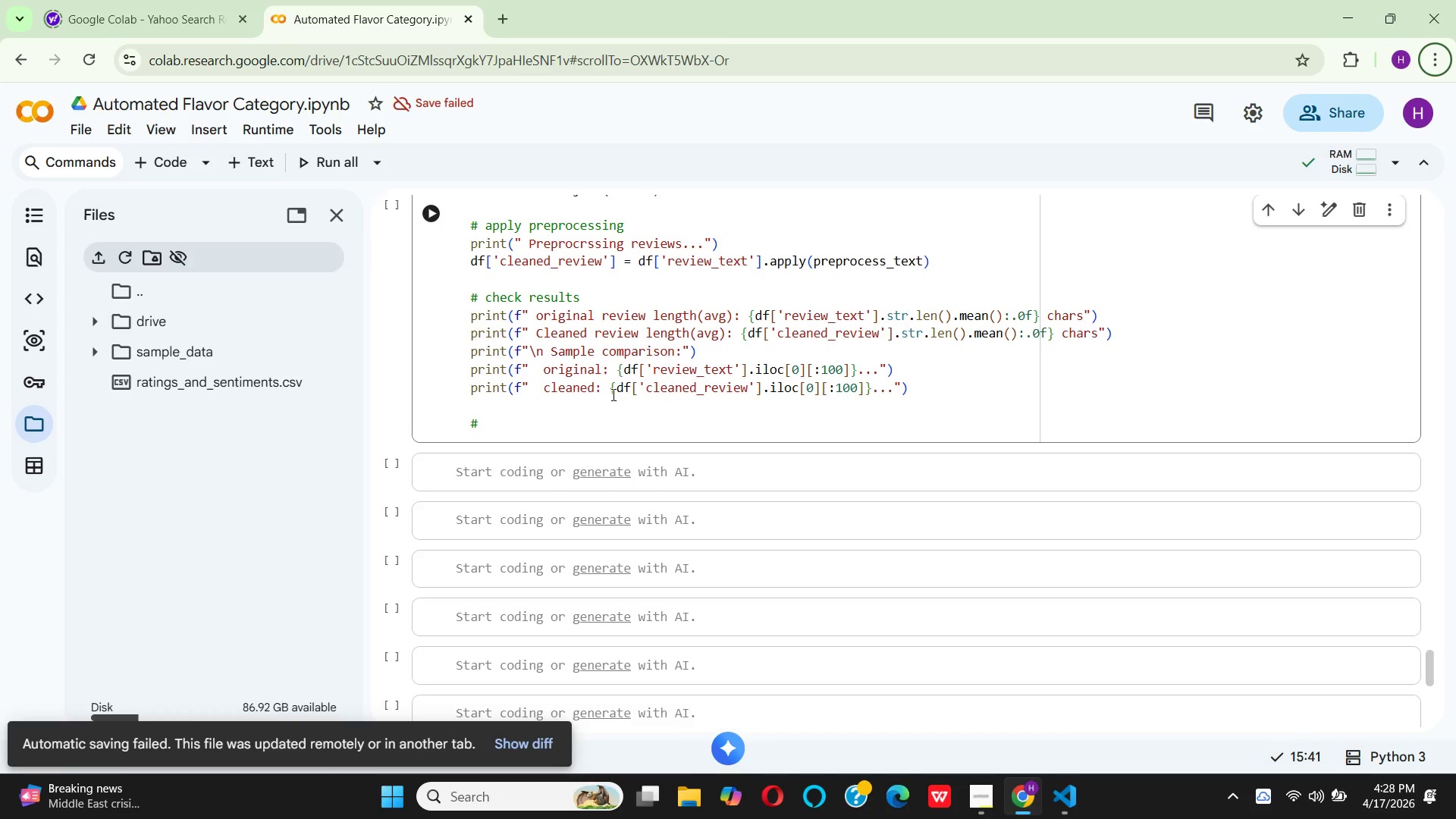 
left_click([529, 423])
 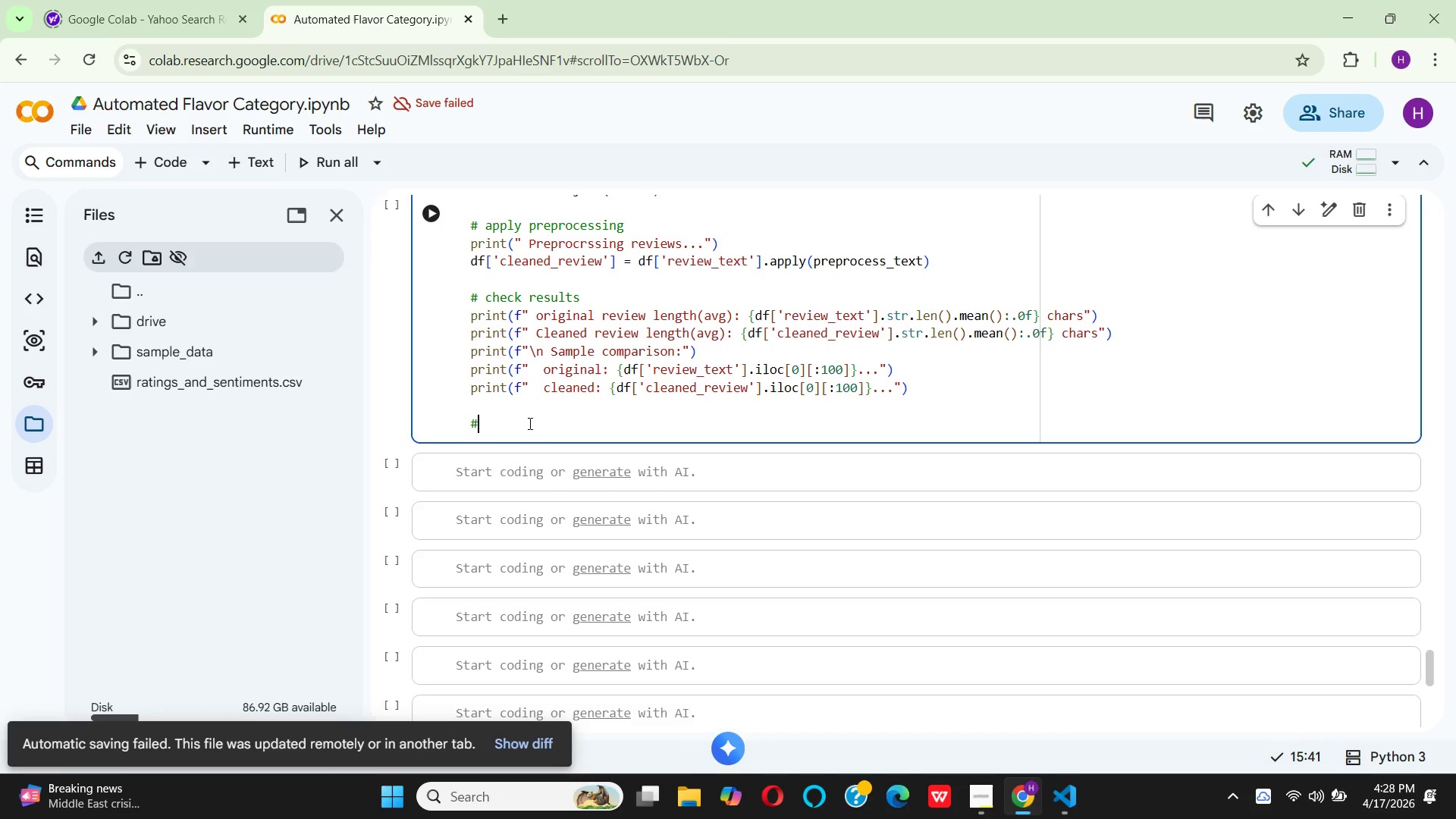 
key(Space)
 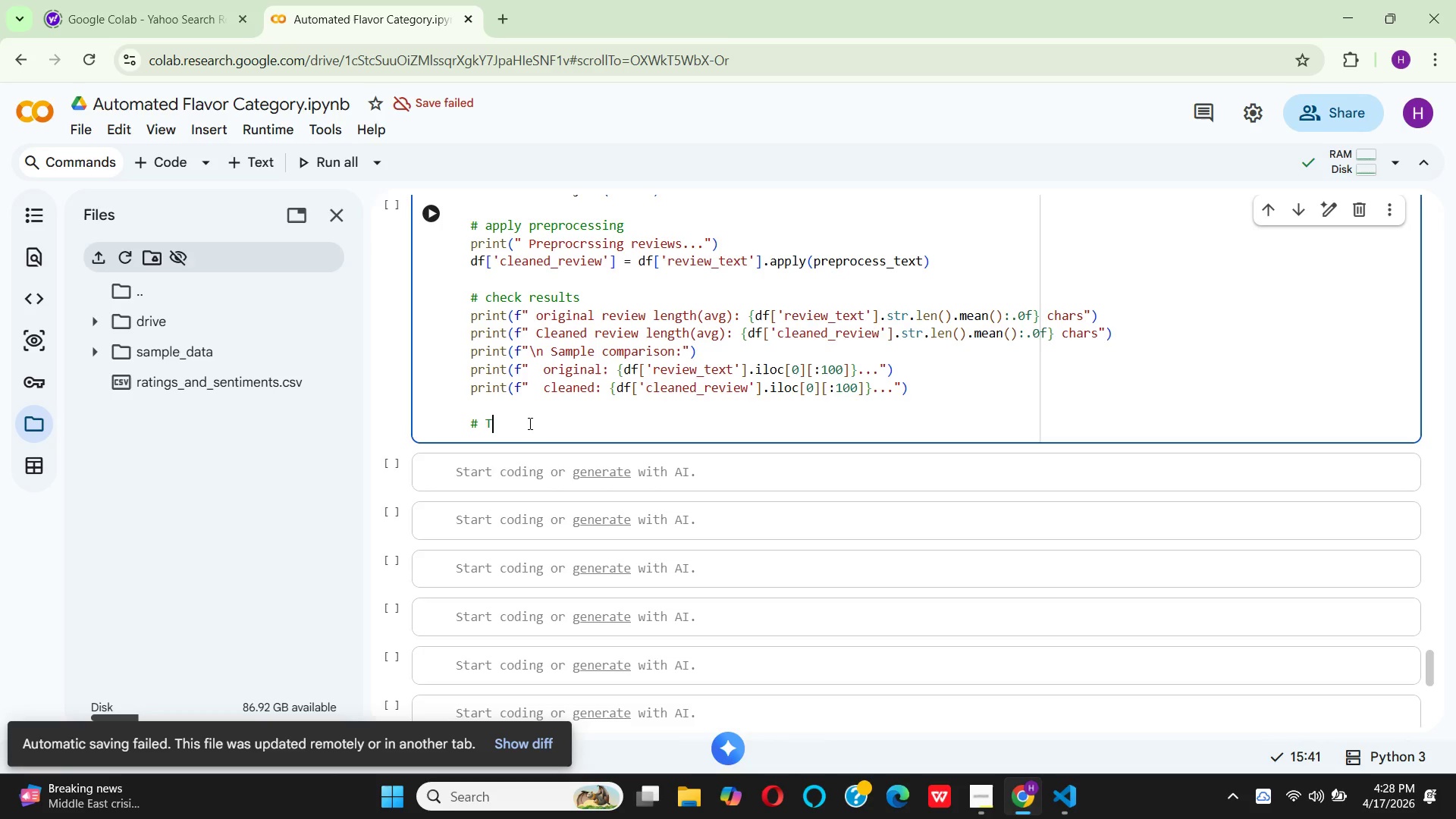 
key(T)
 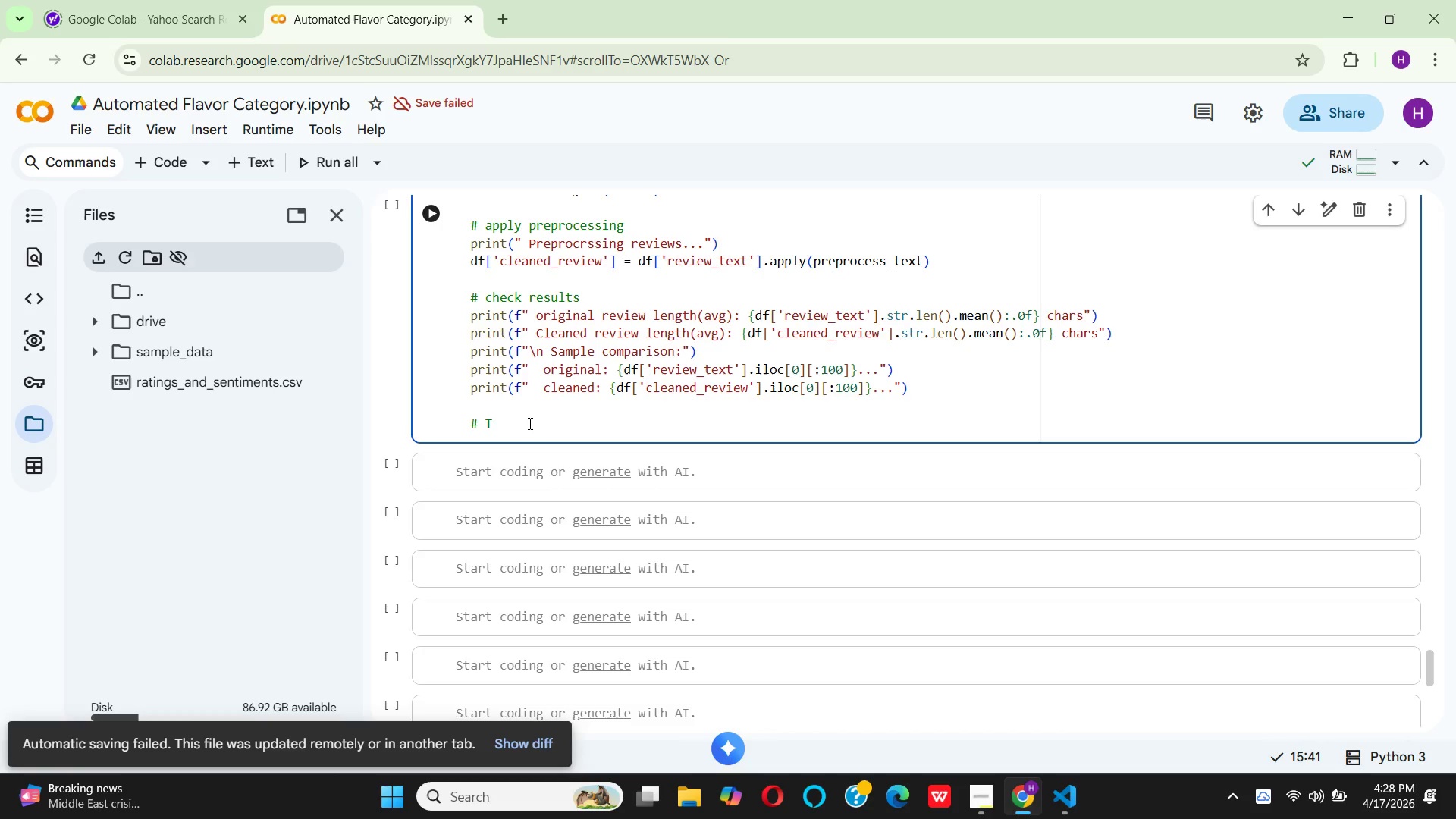 
key(F)
 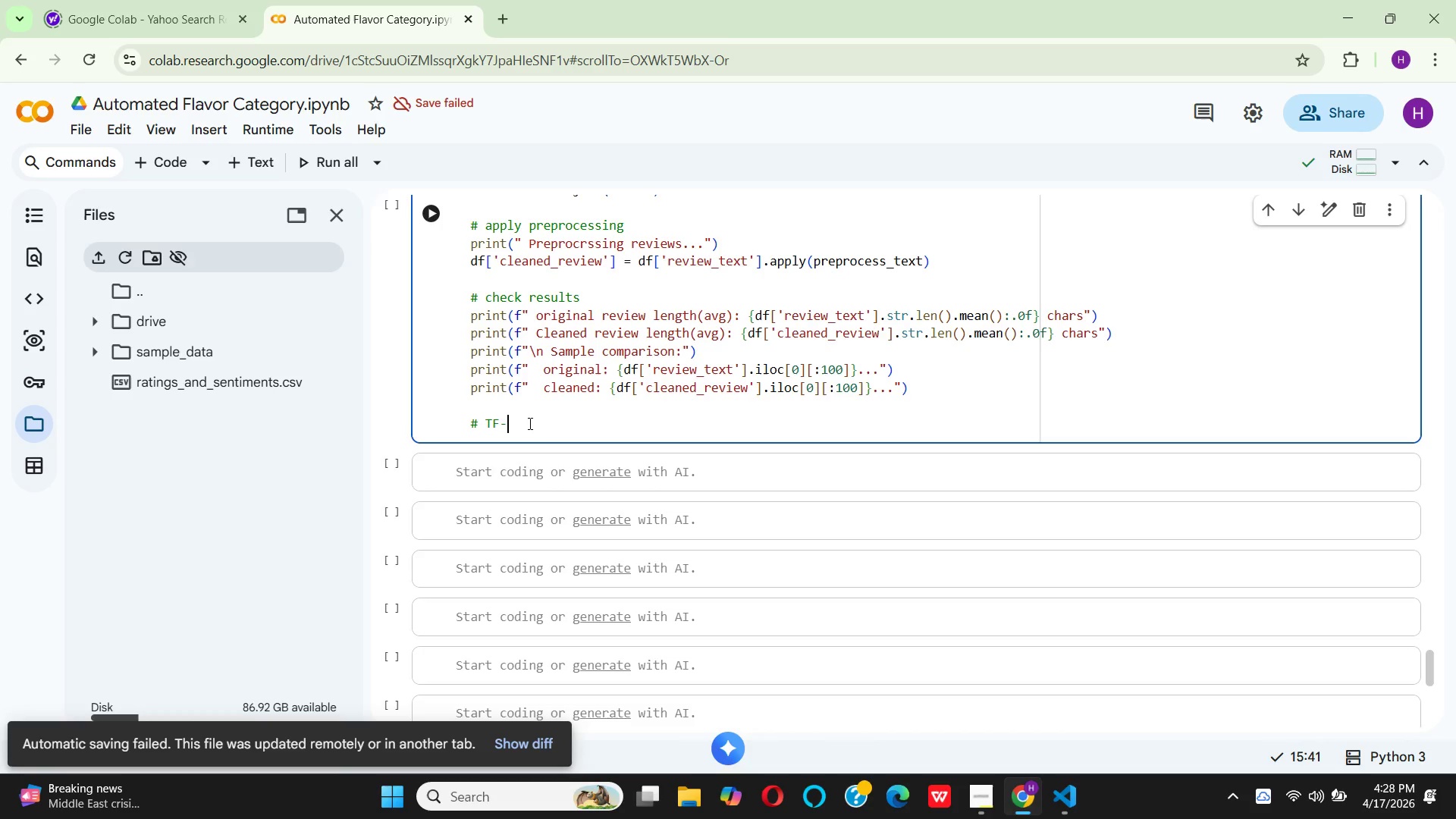 
key(Minus)
 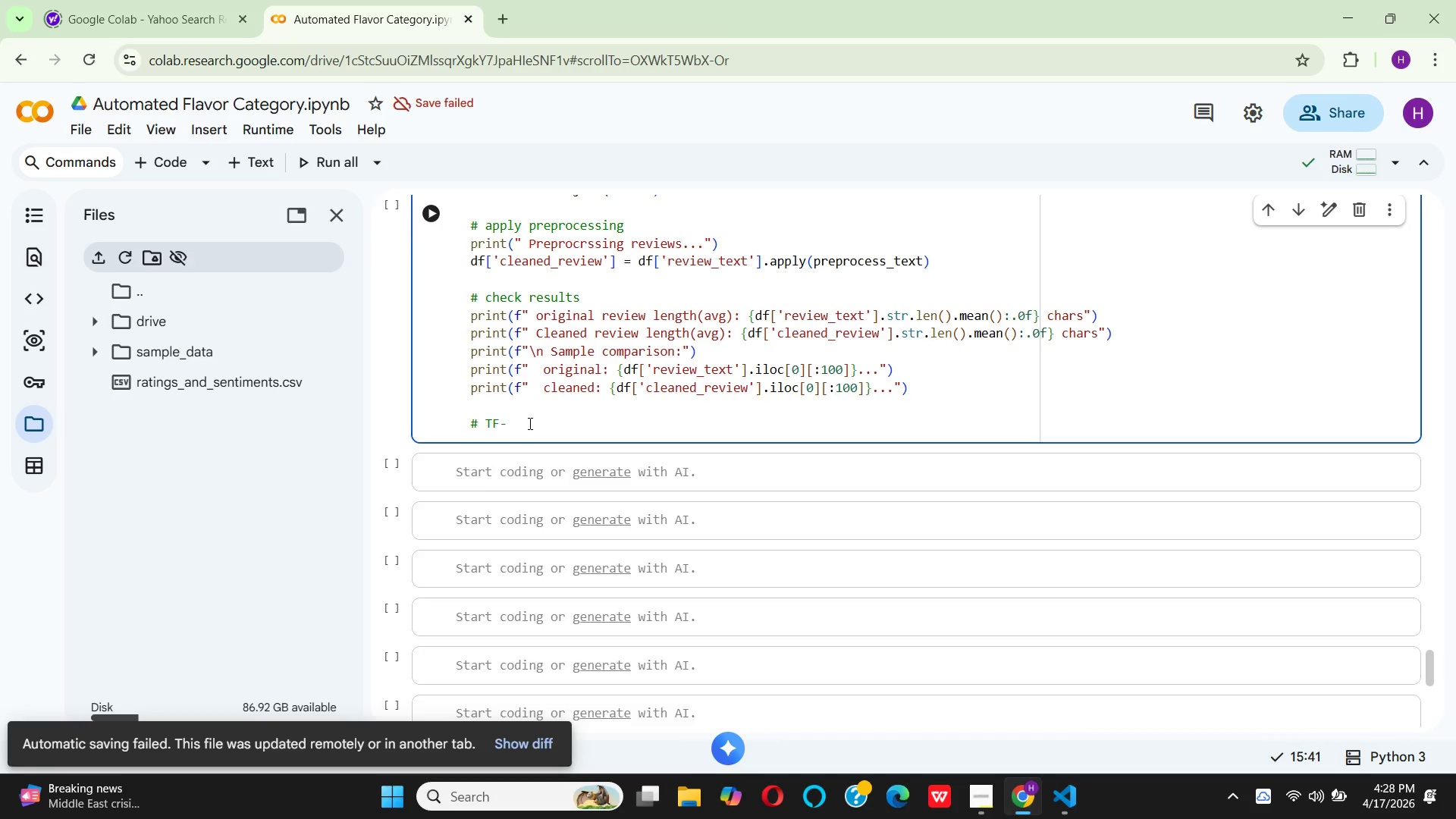 
wait(8.78)
 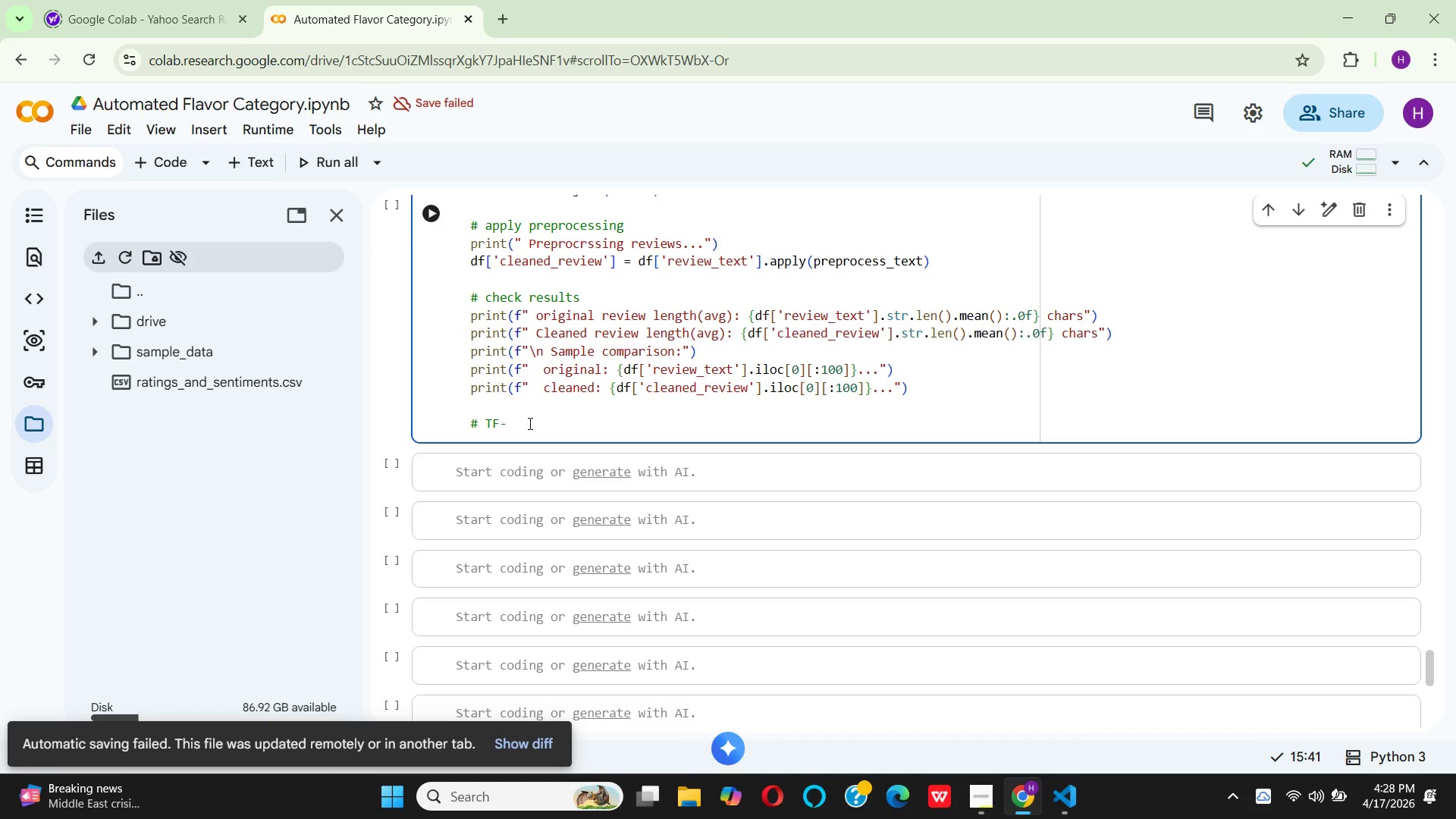 
key(I)
 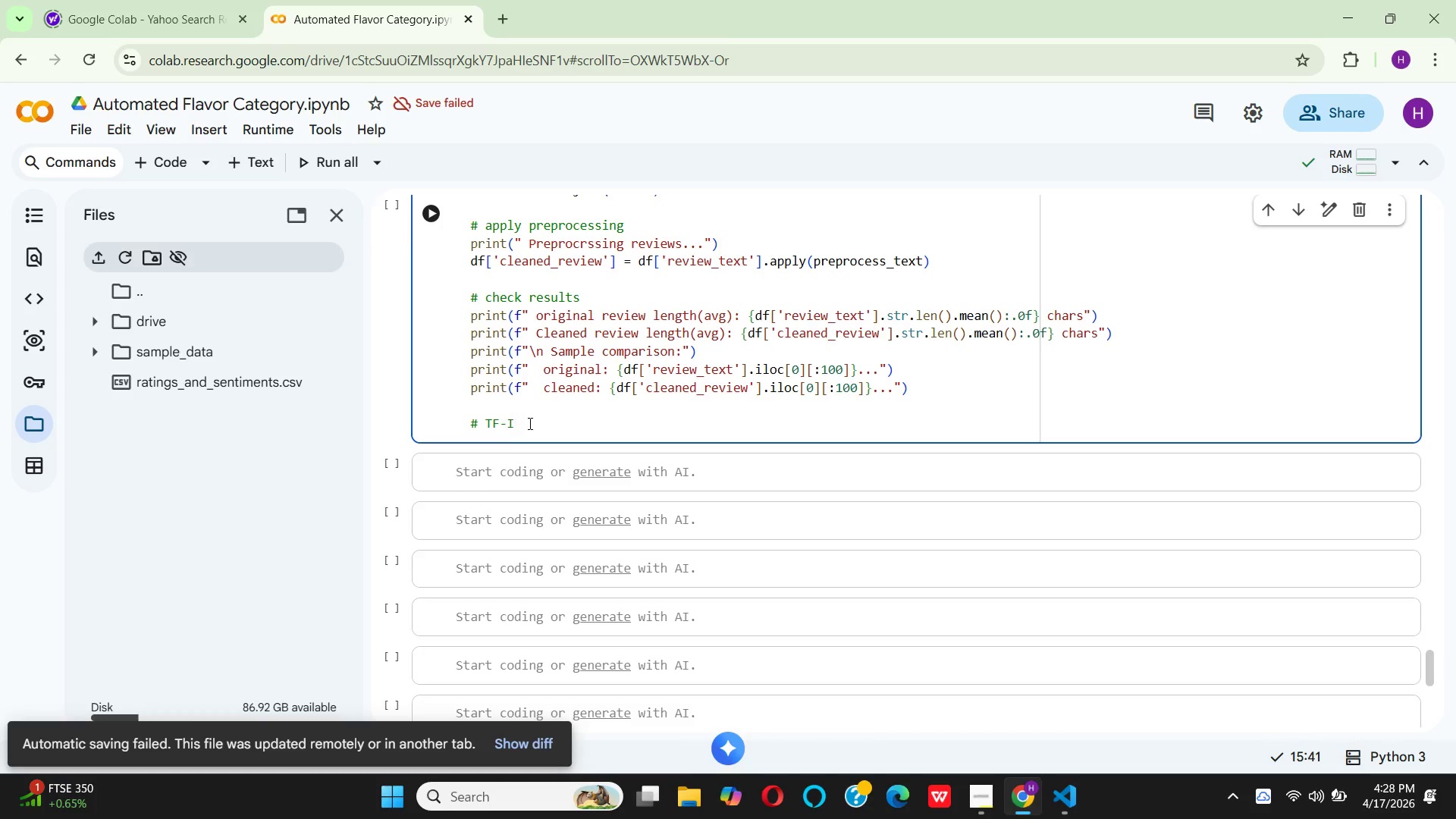 
type(DF Vect)
 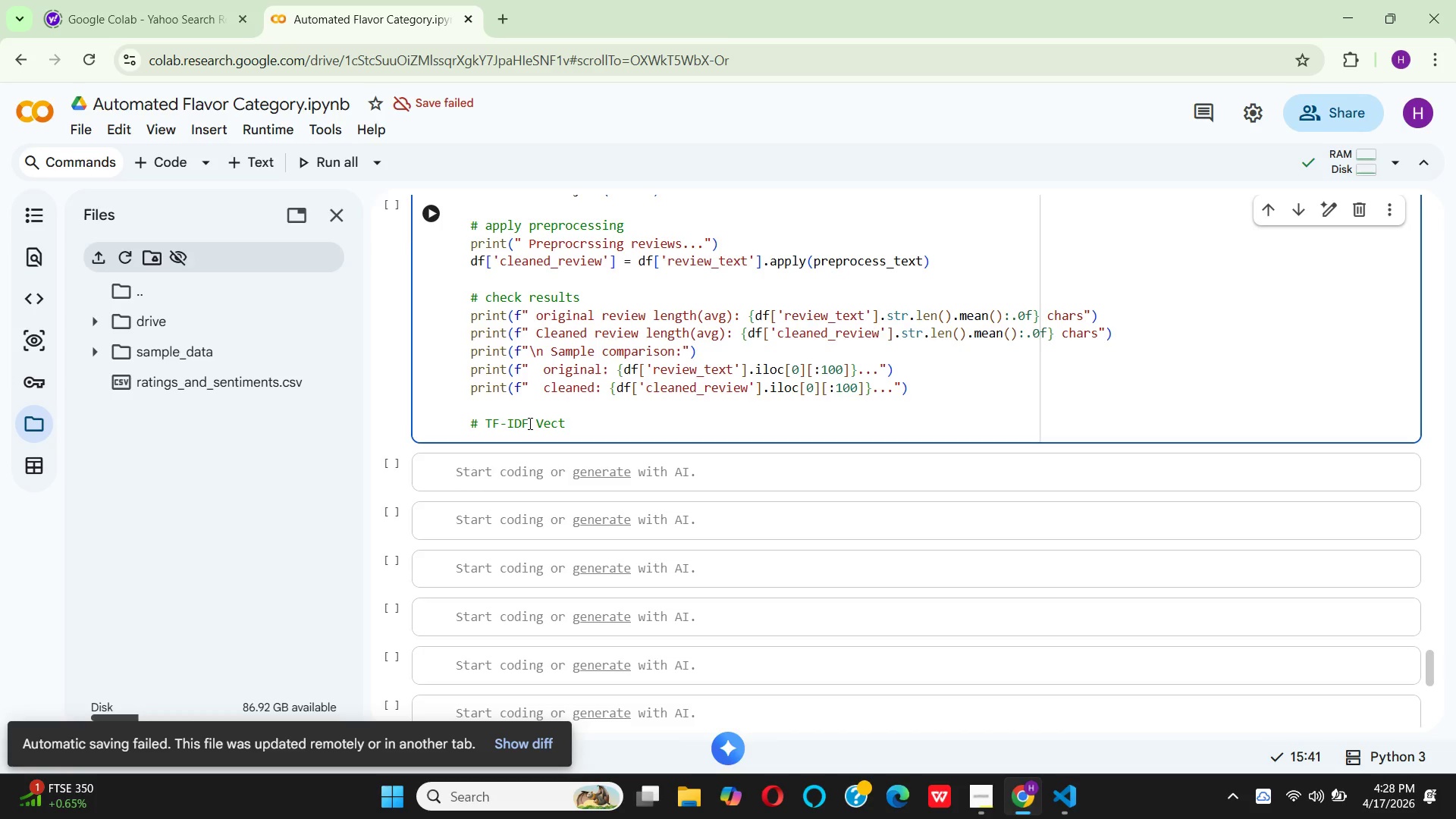 
wait(9.66)
 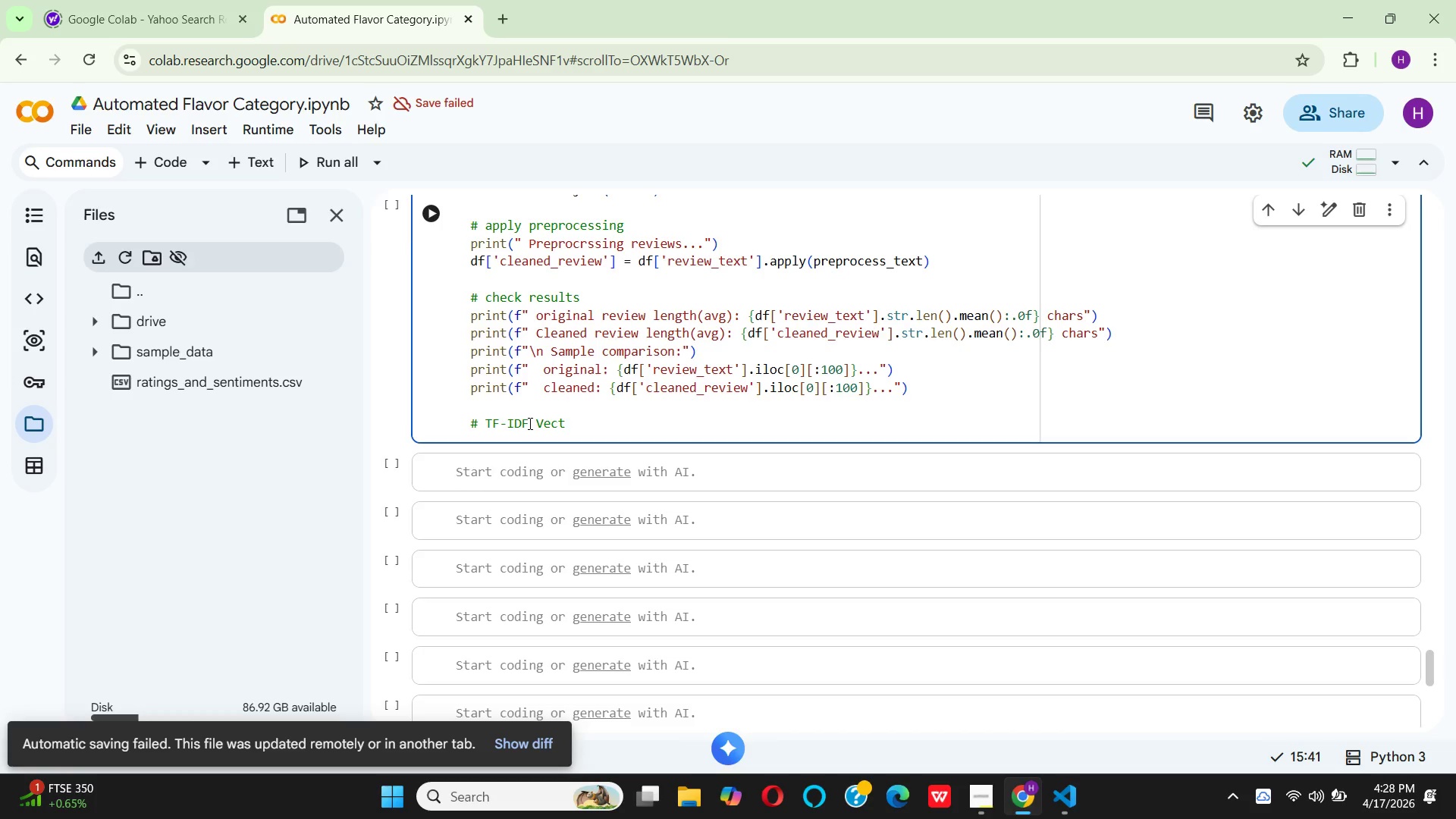 
type(ori)
 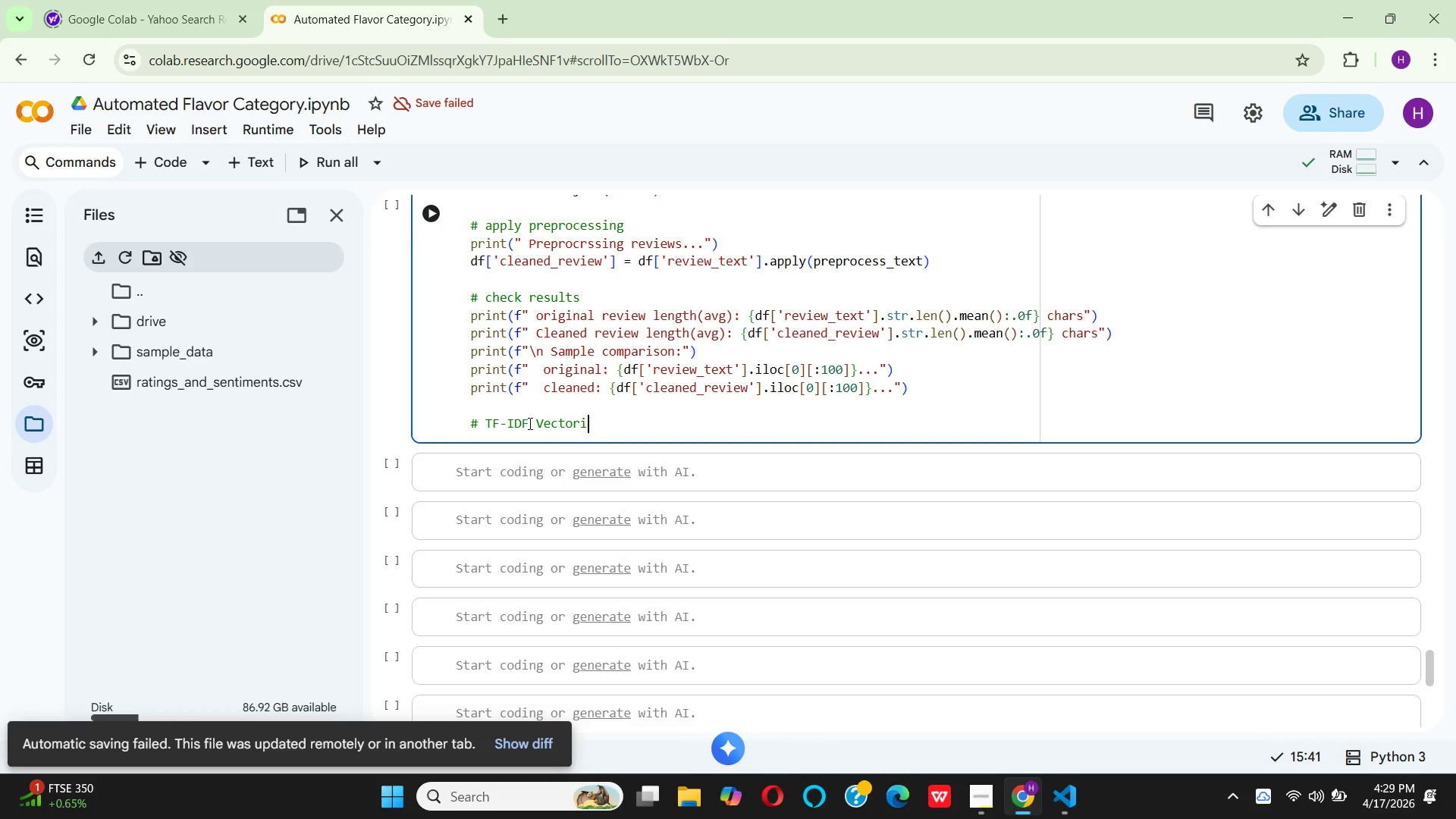 
wait(9.84)
 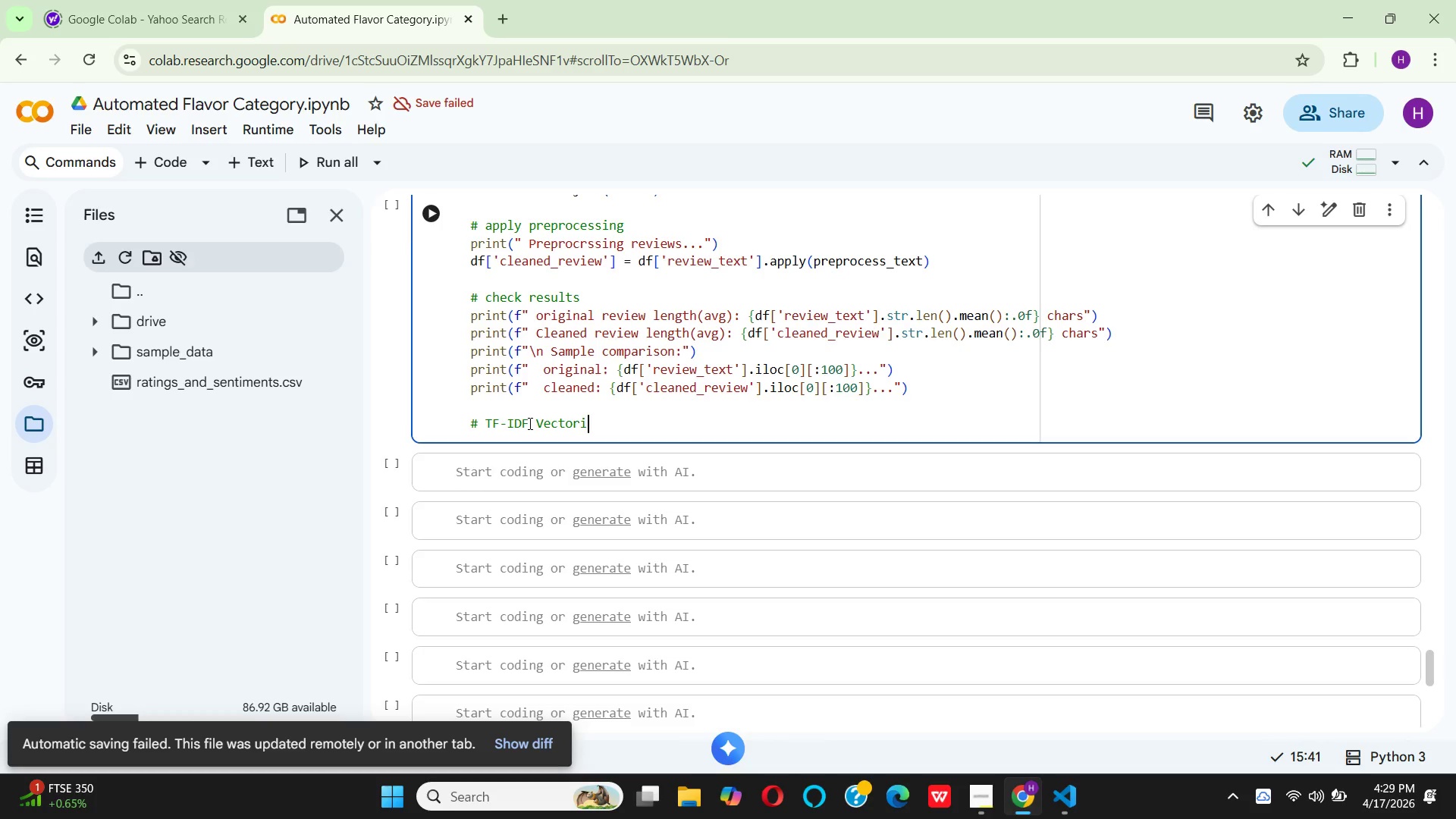 
type(zation)
 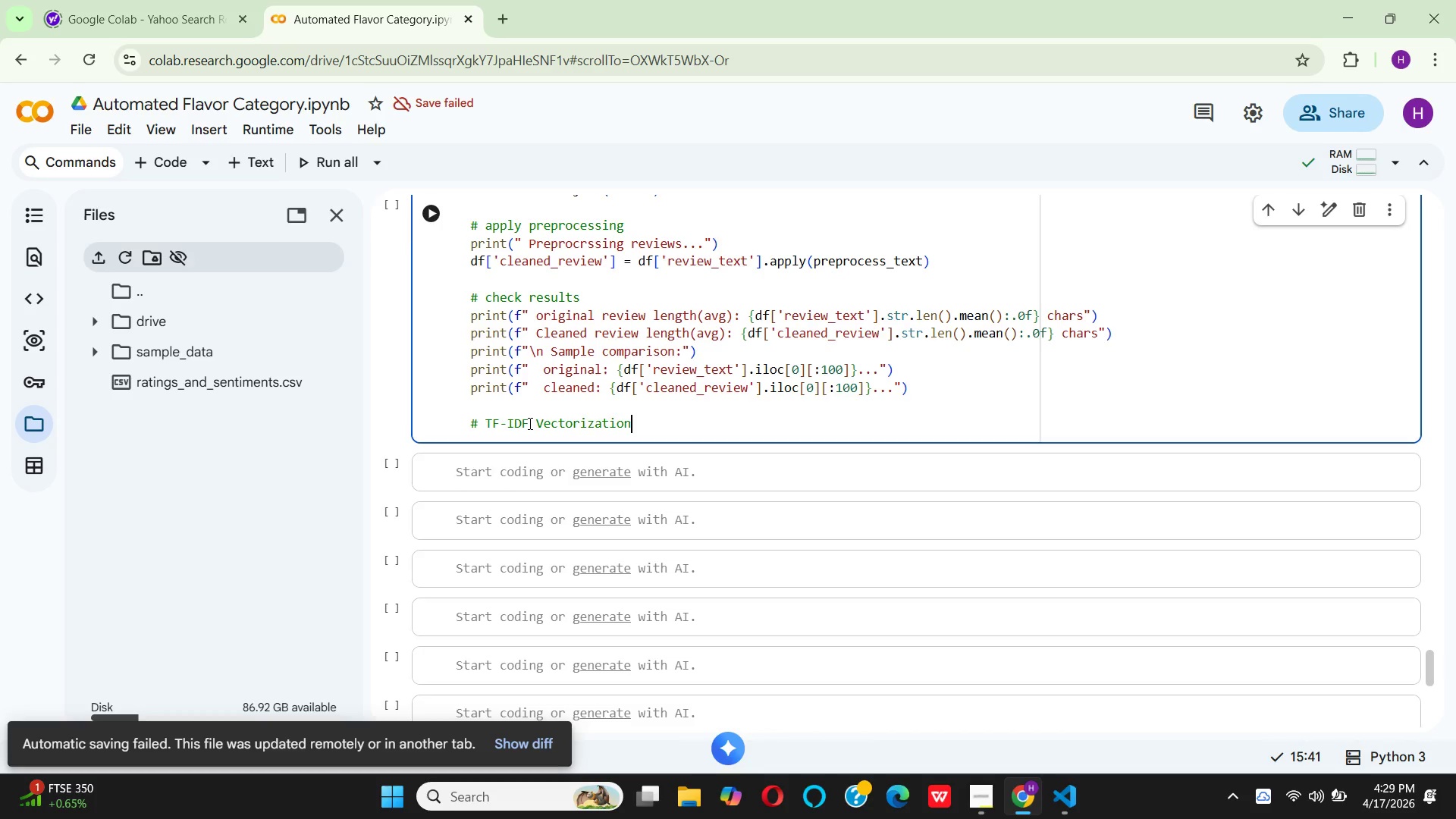 
wait(13.17)
 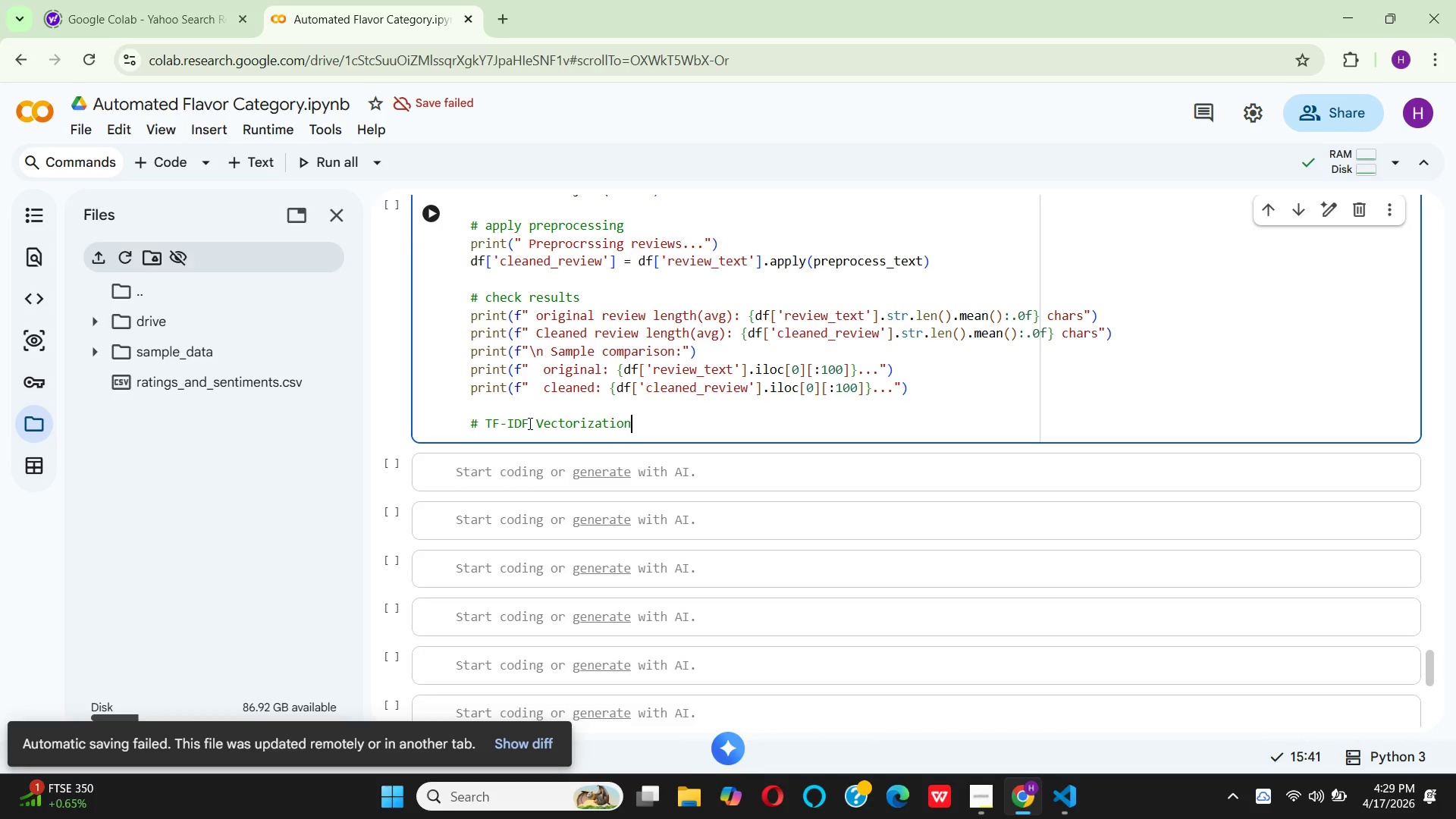 
key(Enter)
 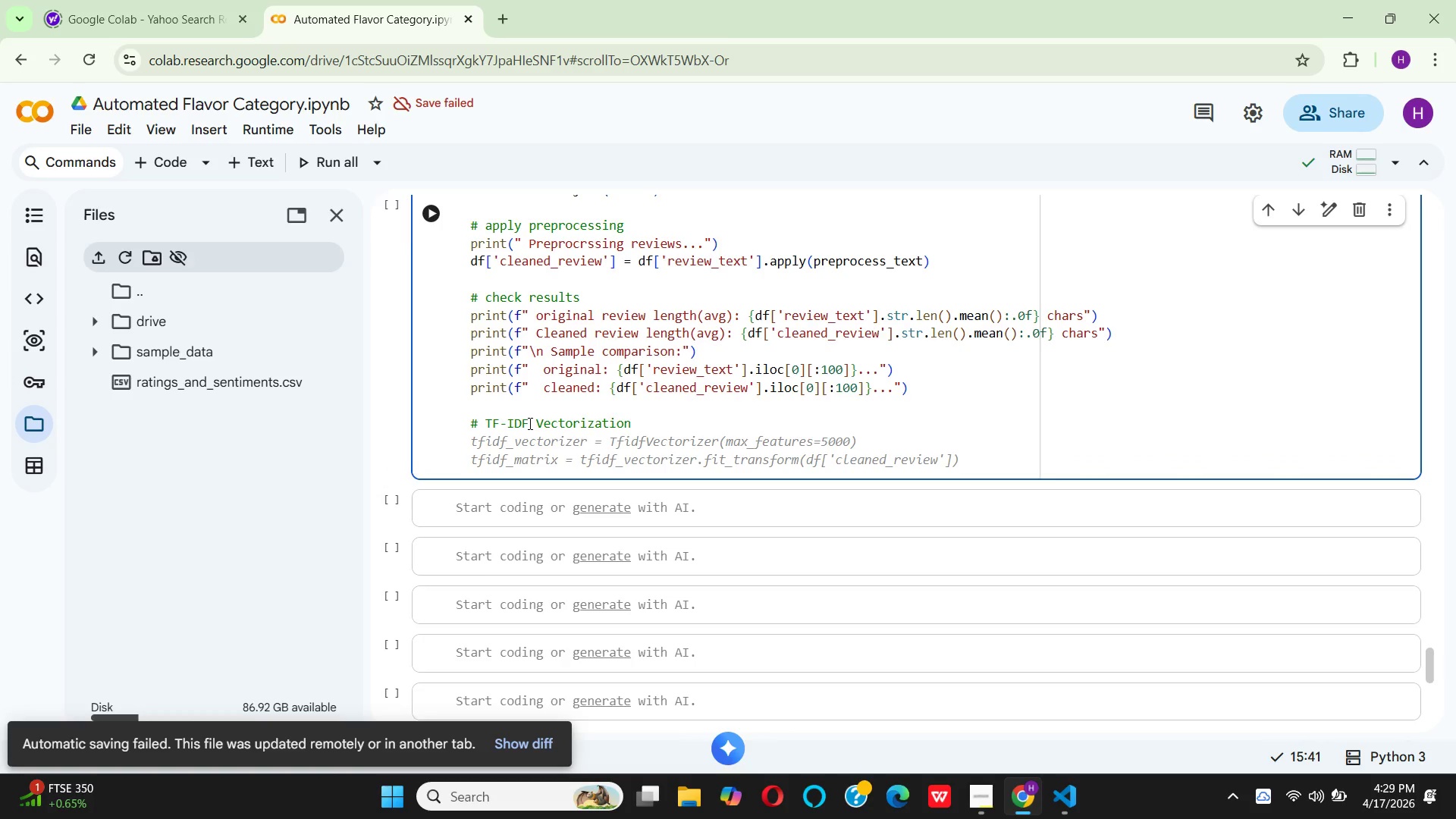 
wait(5.59)
 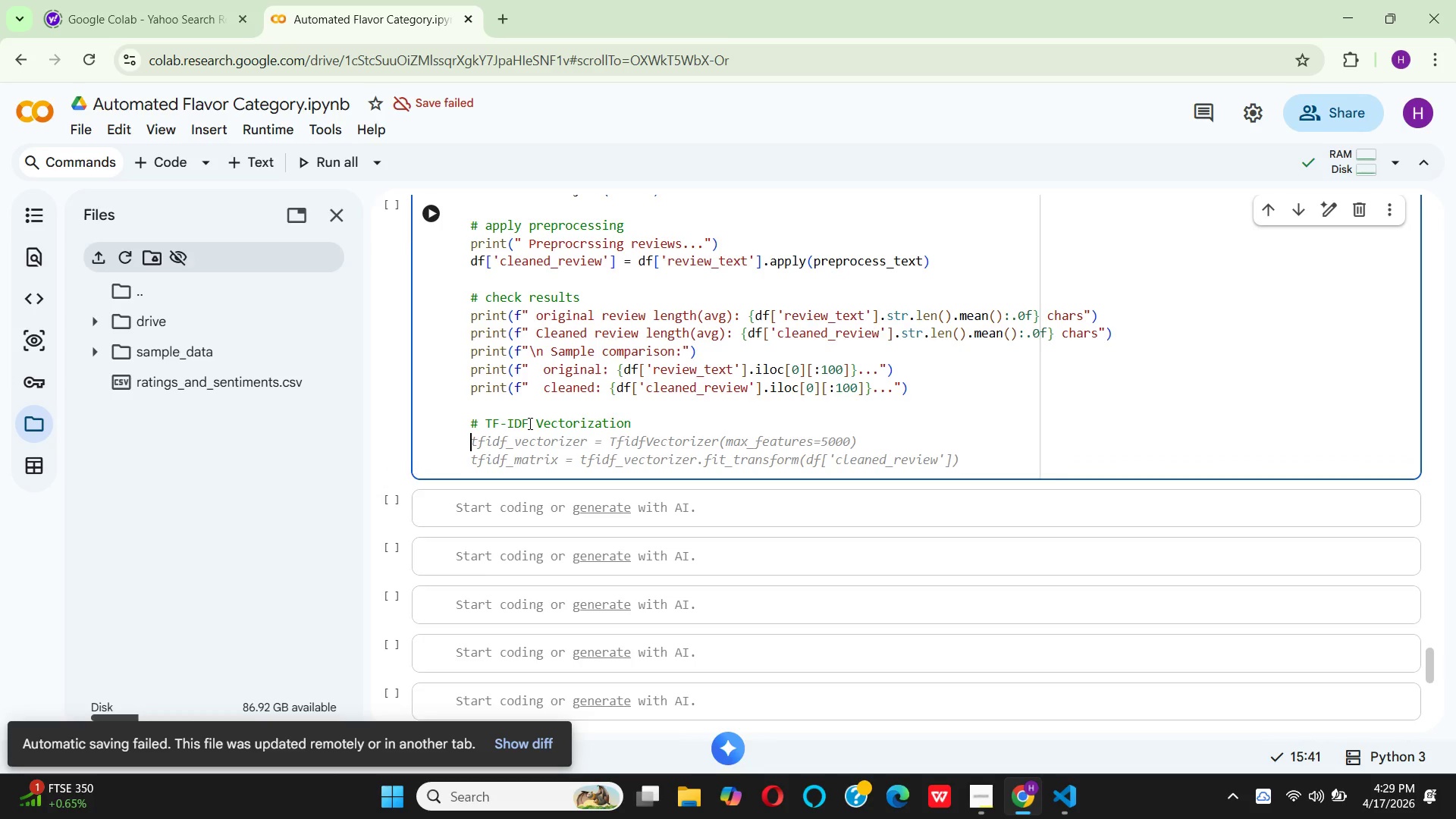 
type(# WHY TF-)
 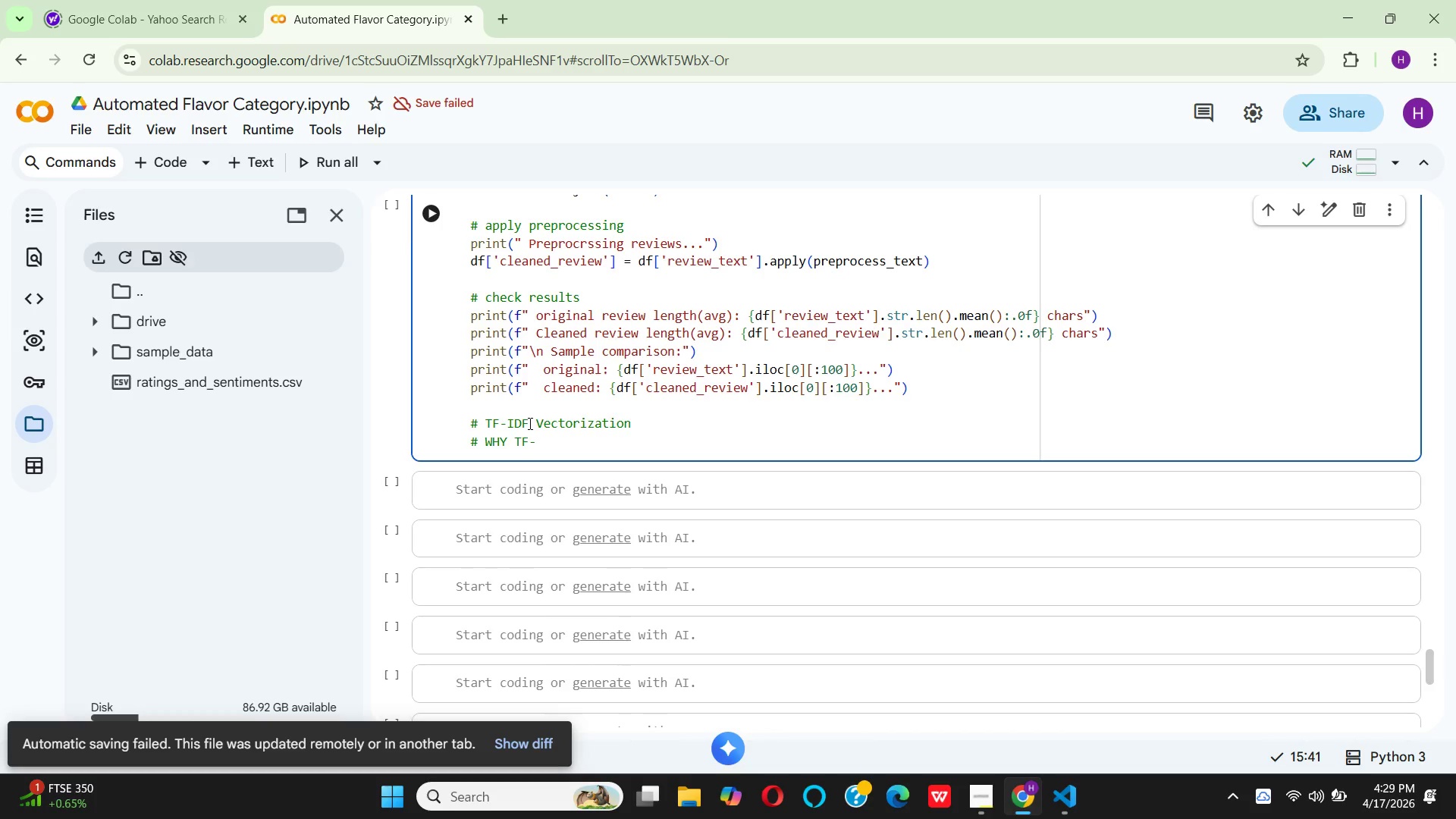 
type(IDF: penalises)
key(Backspace)
key(Backspace)
 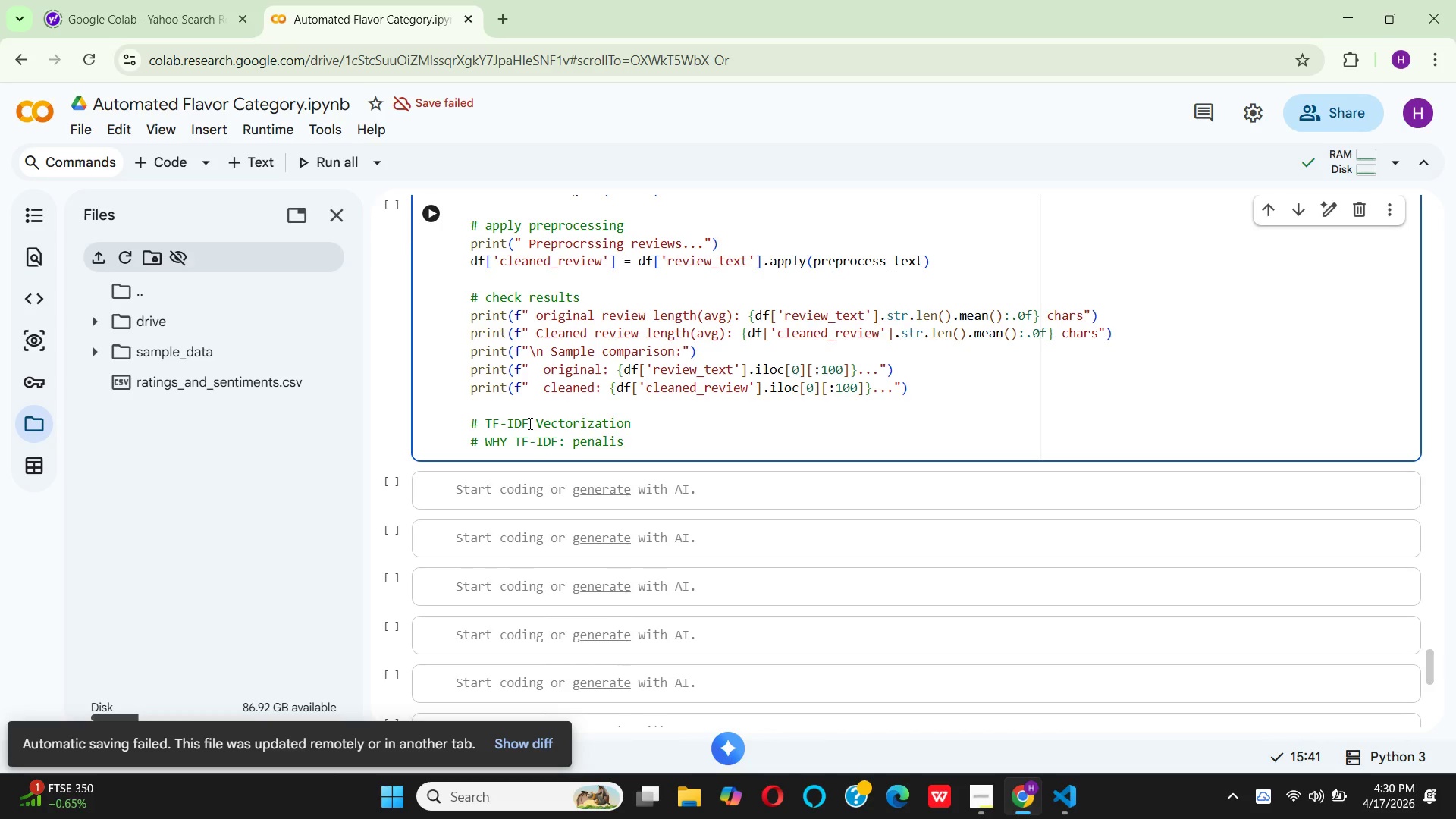 
wait(7.08)
 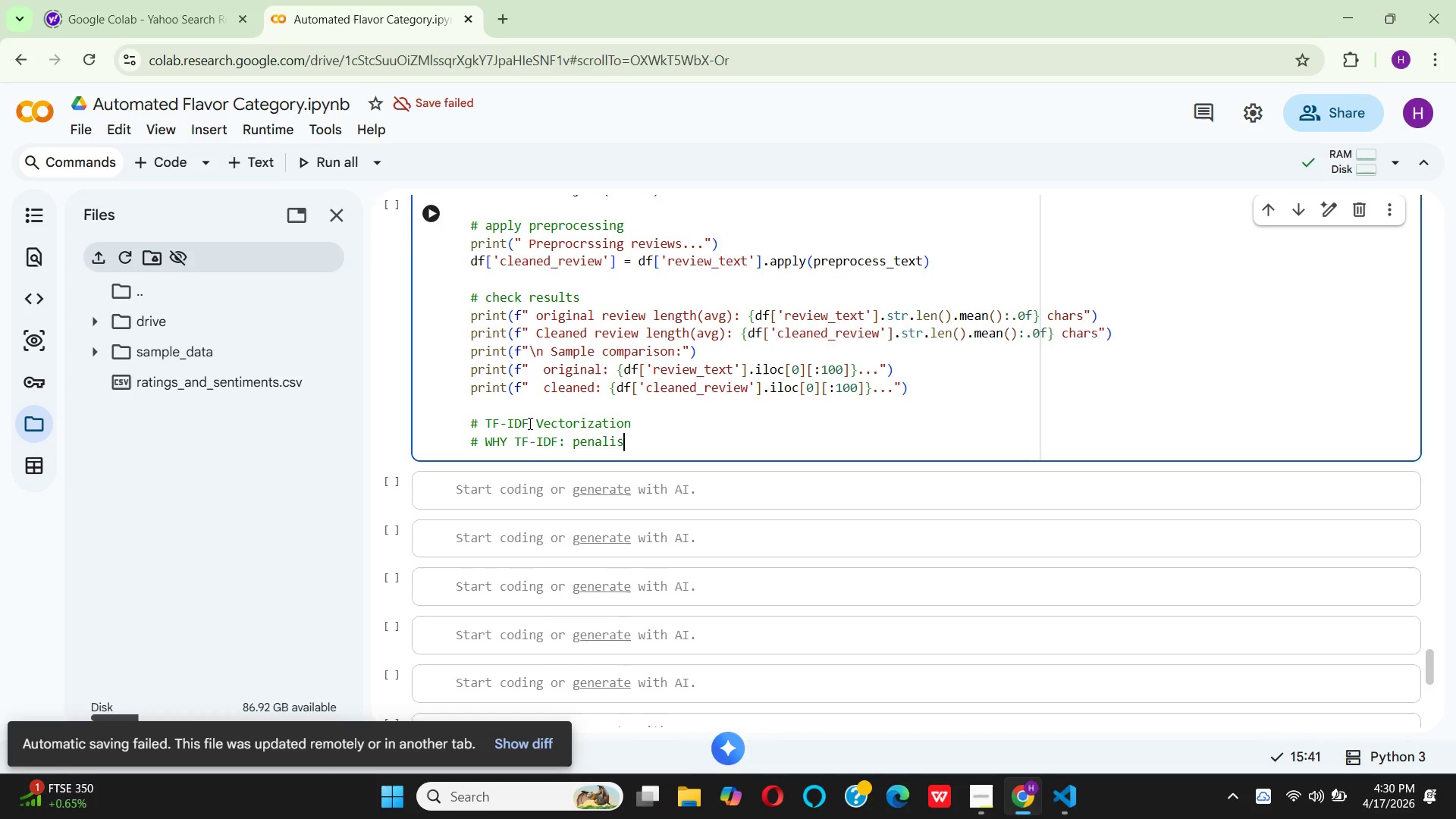 
key(Backspace)
 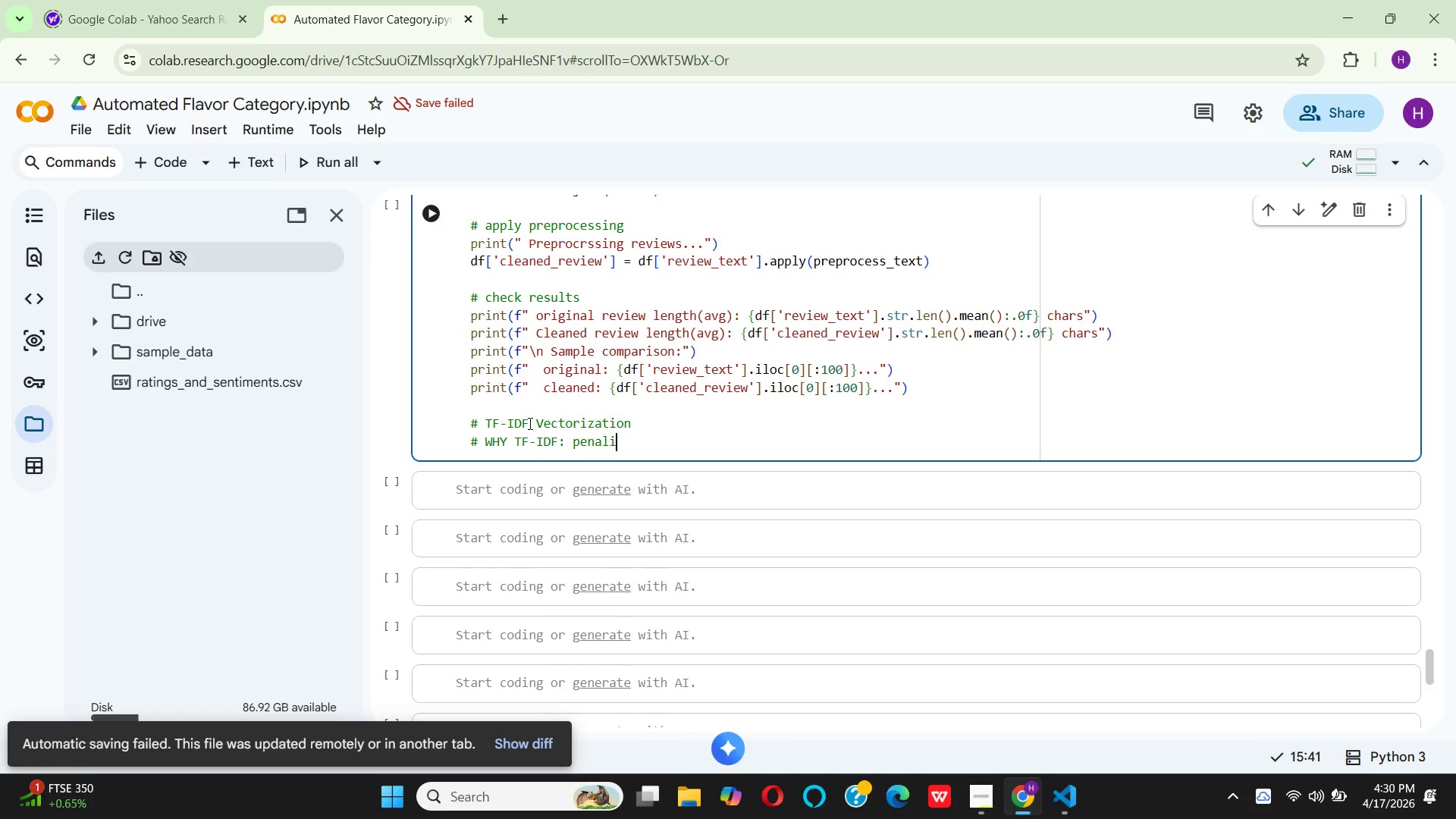 
type(zes )
 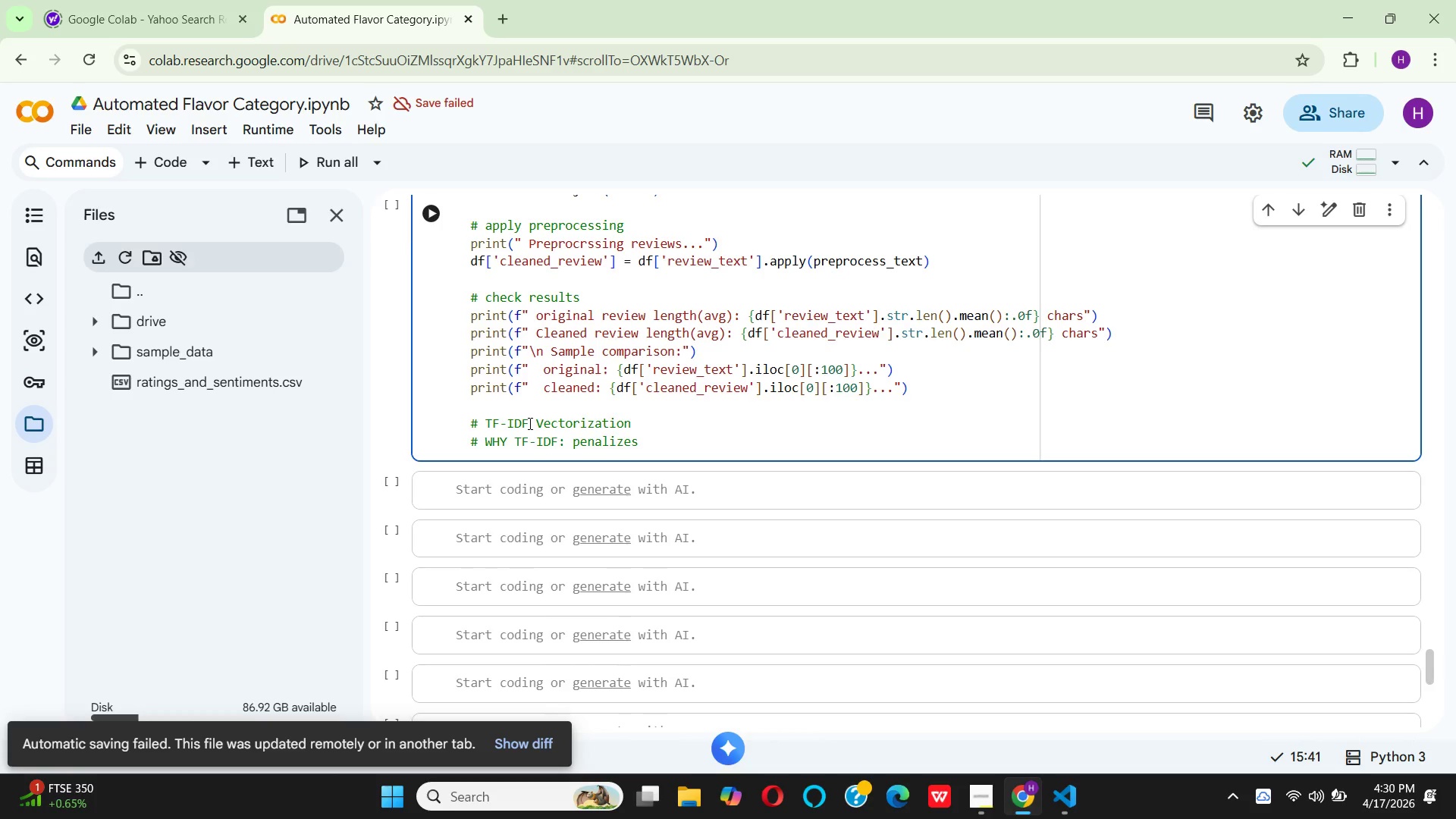 
wait(6.2)
 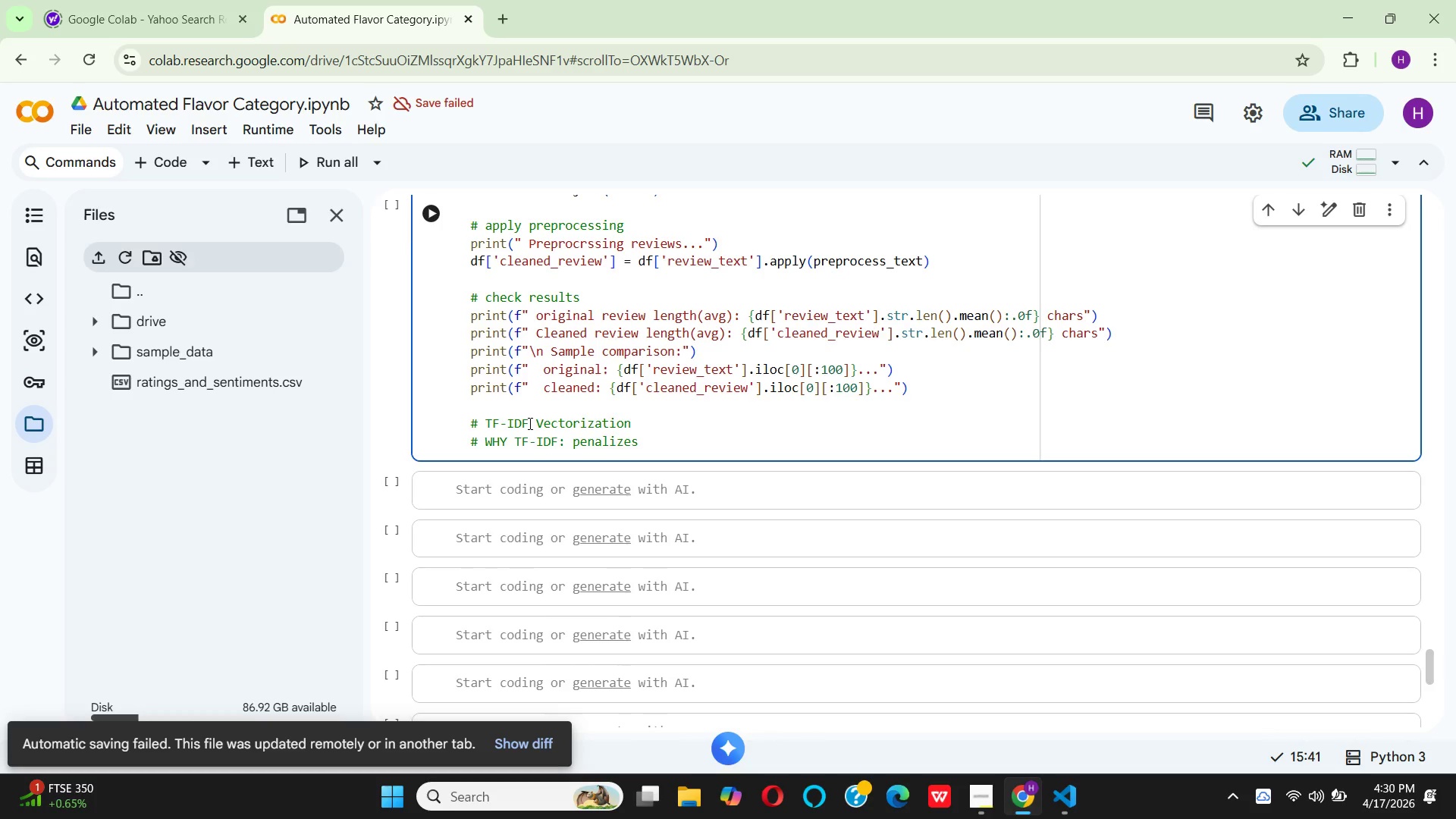 
type( words)
 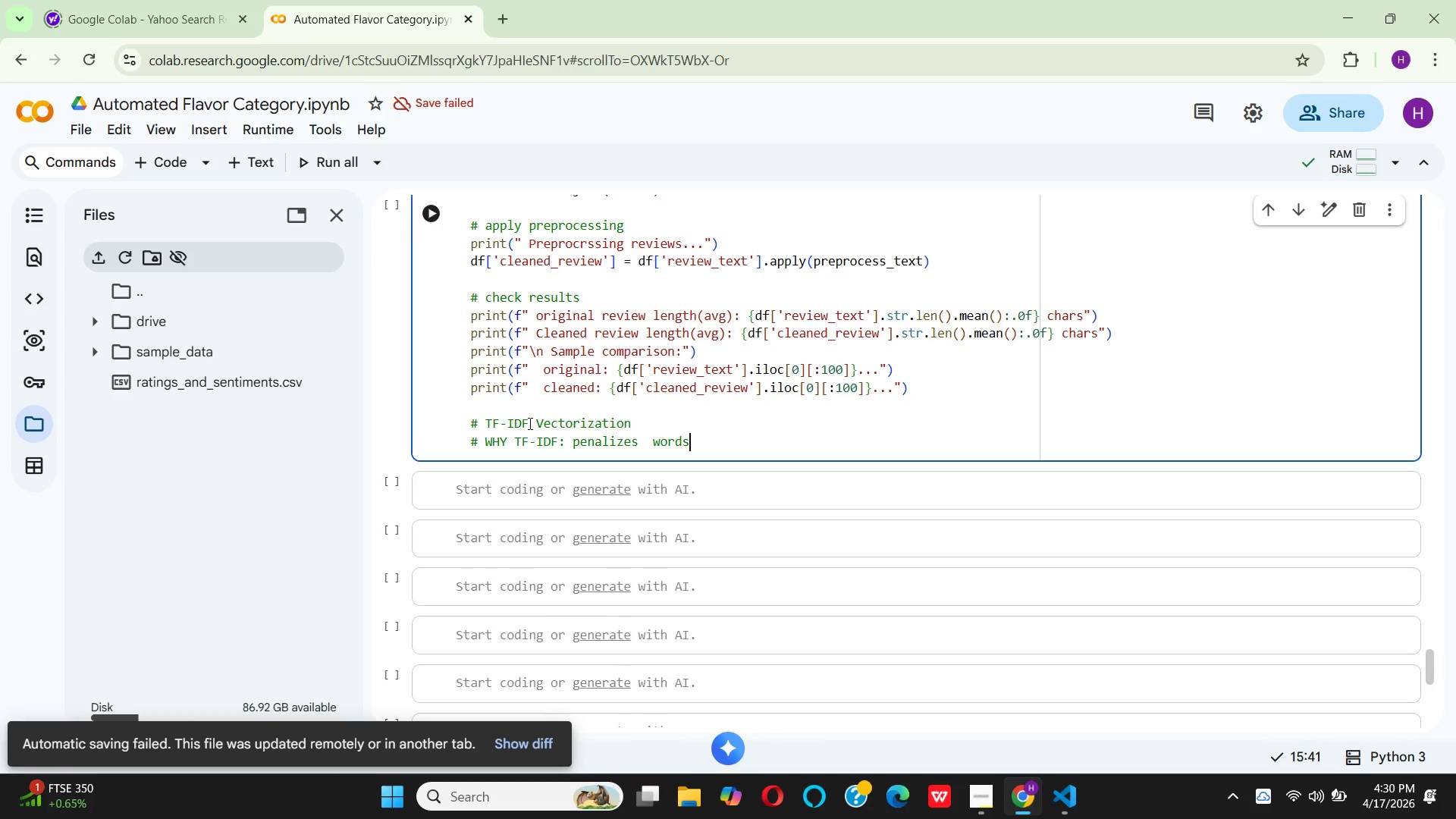 
key(ArrowLeft)
 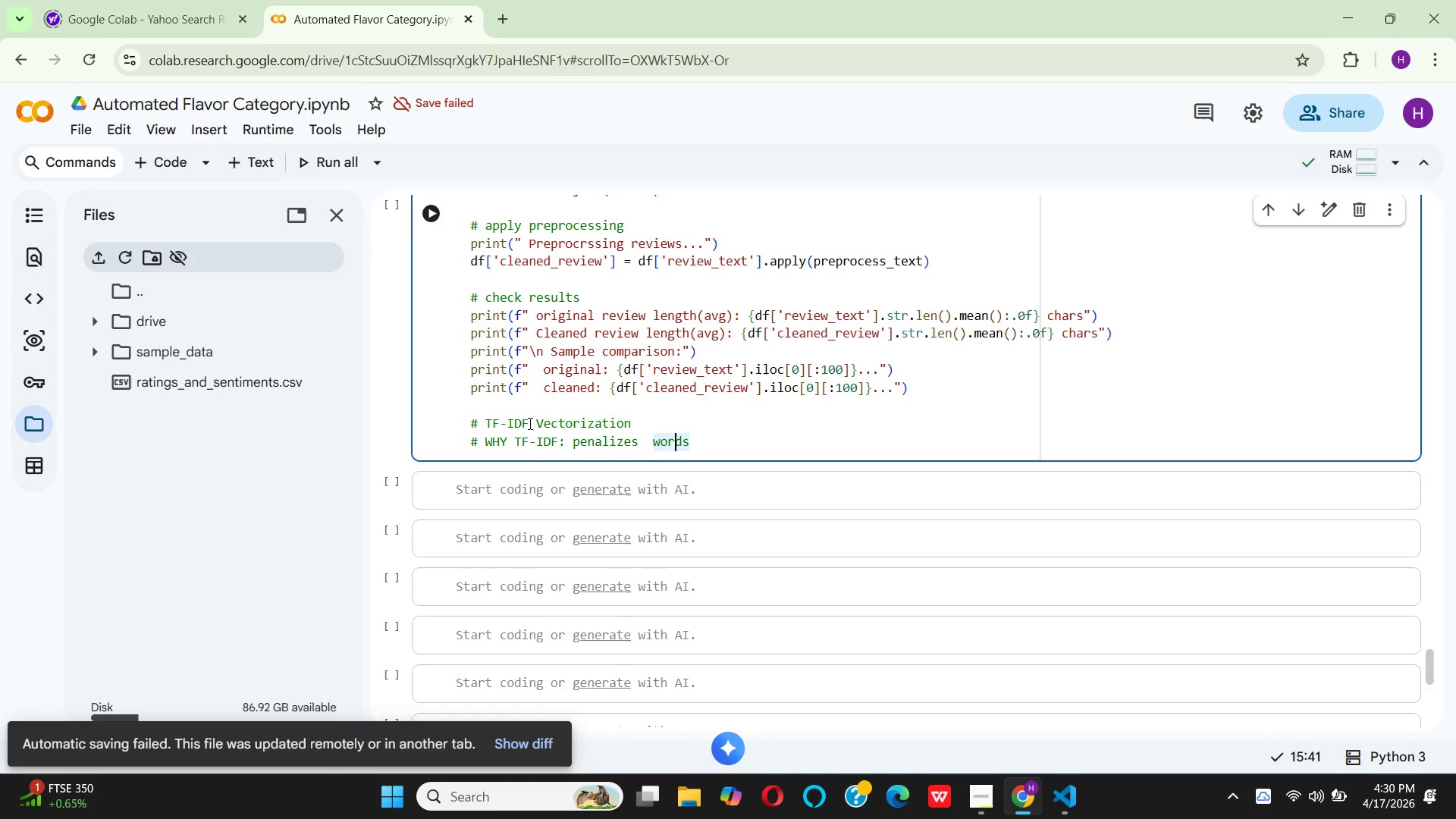 
key(ArrowLeft)
 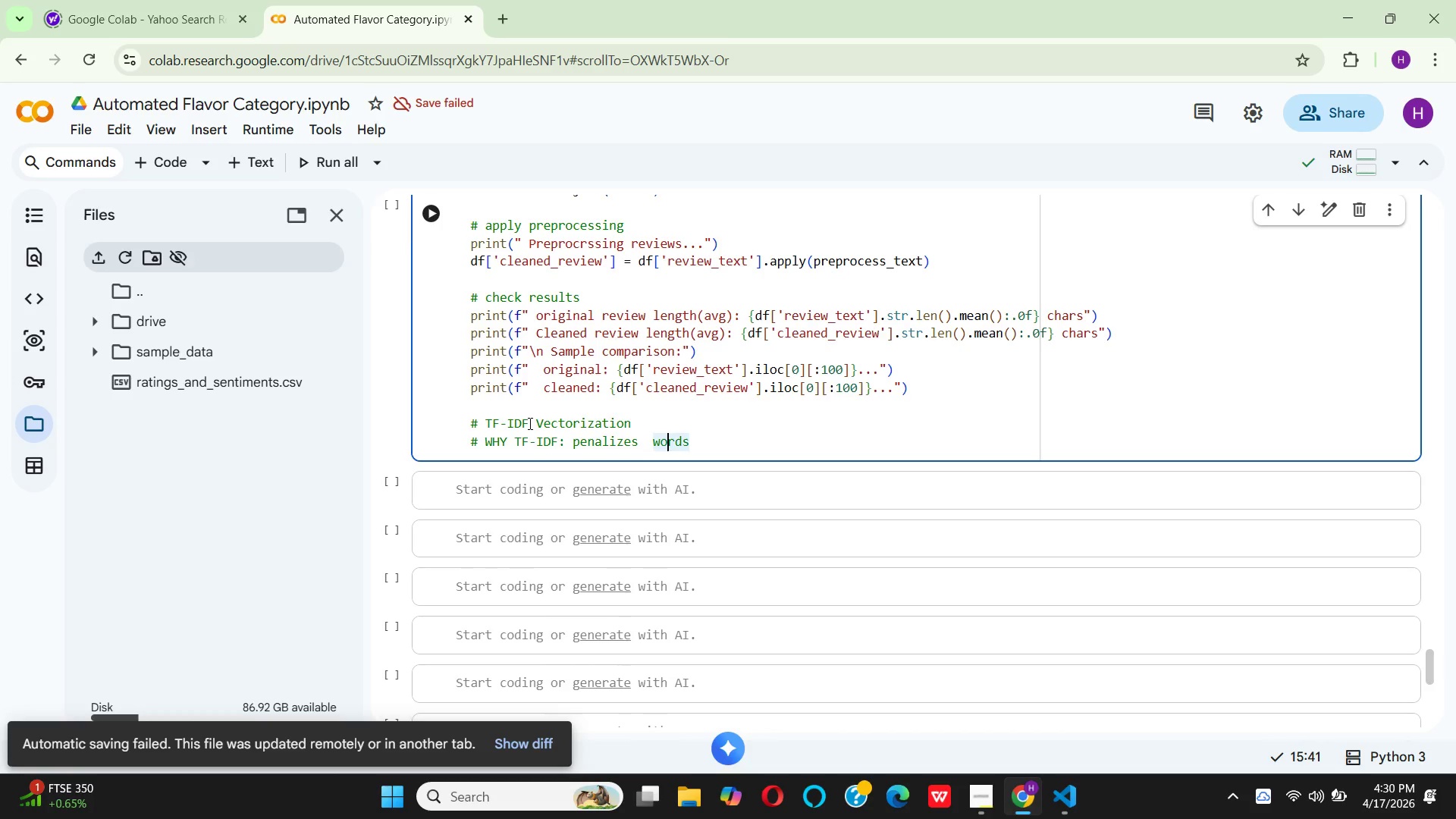 
key(ArrowLeft)
 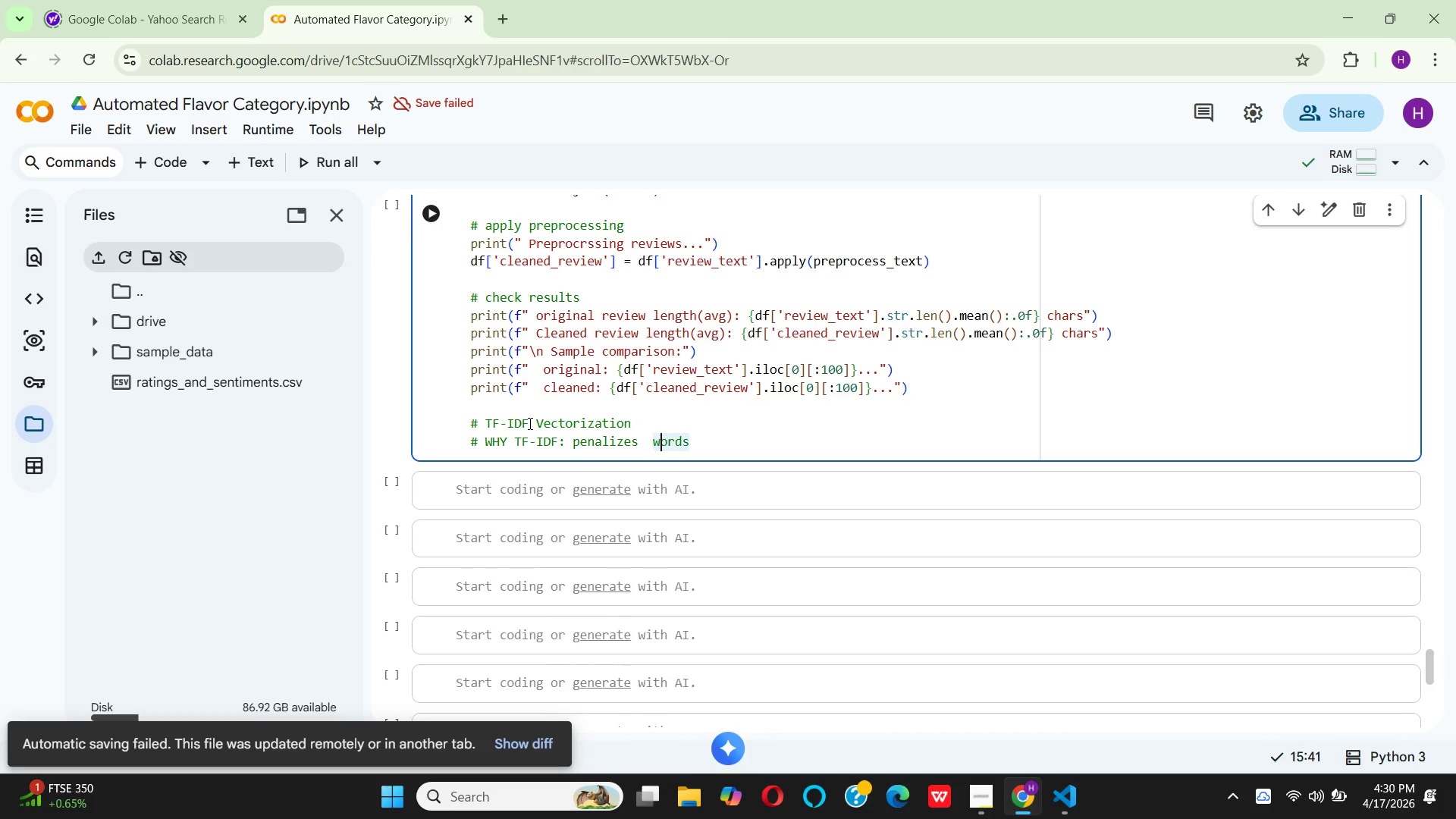 
key(ArrowLeft)
 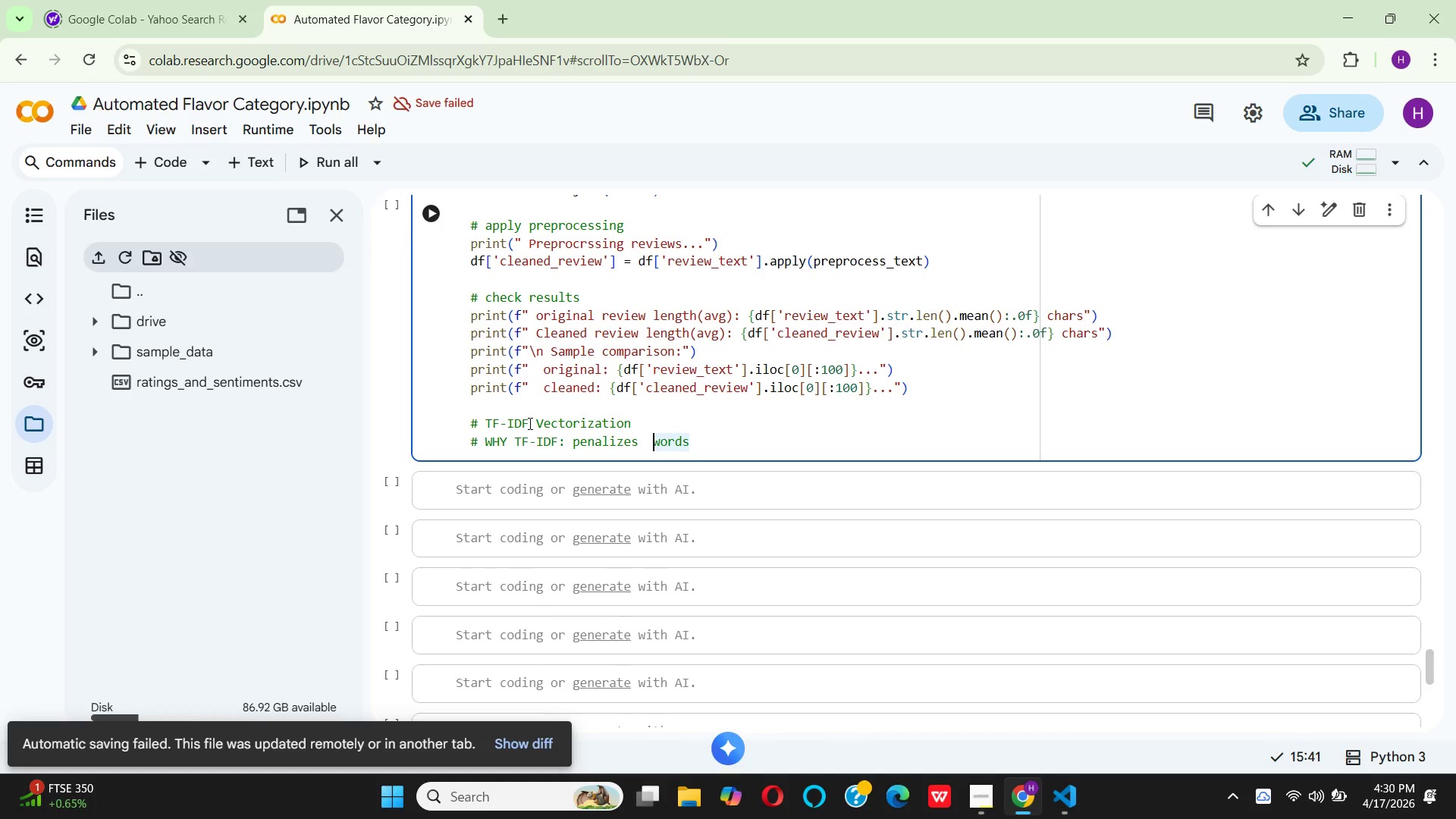 
key(ArrowLeft)
 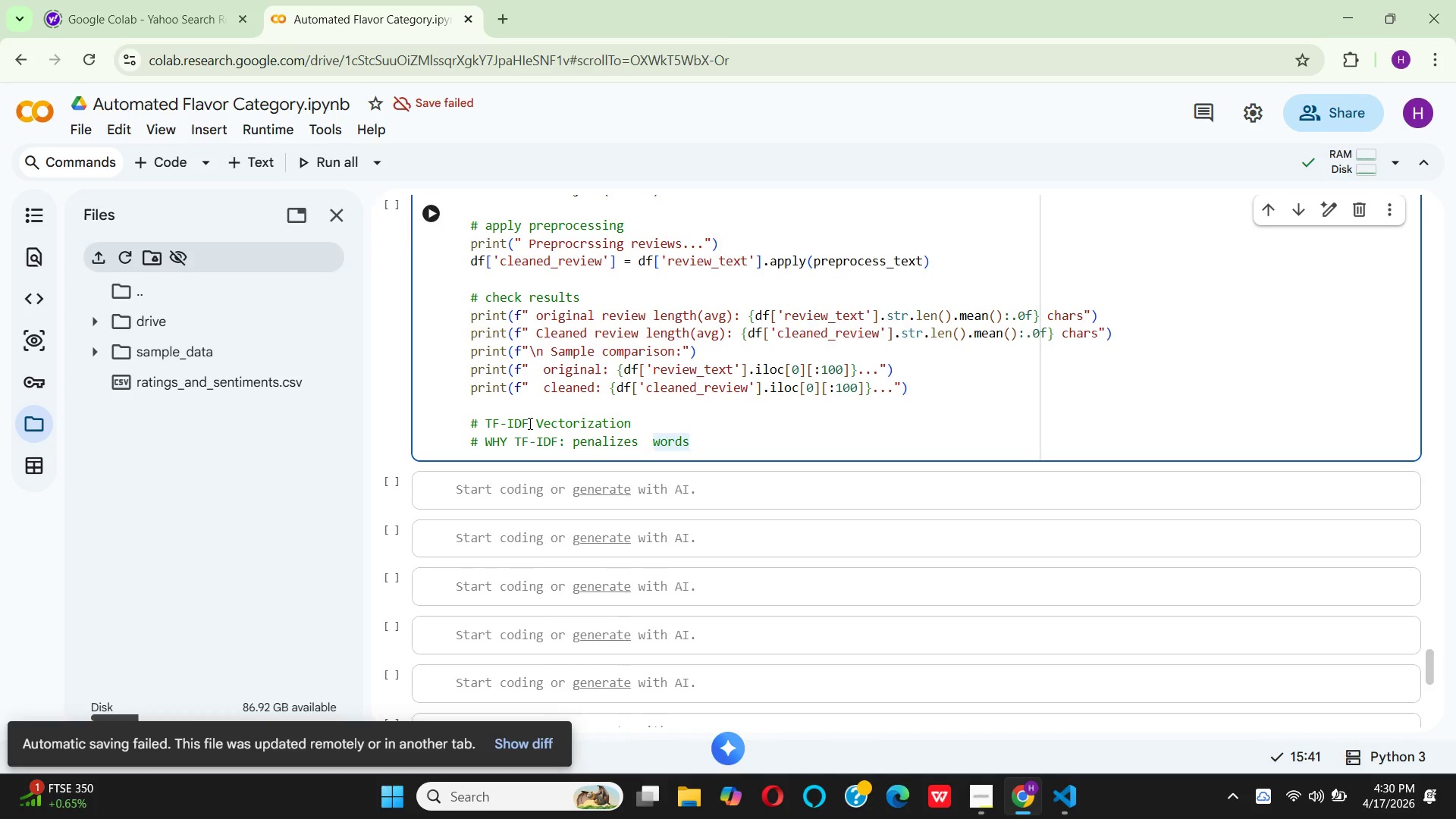 
key(Backspace)
 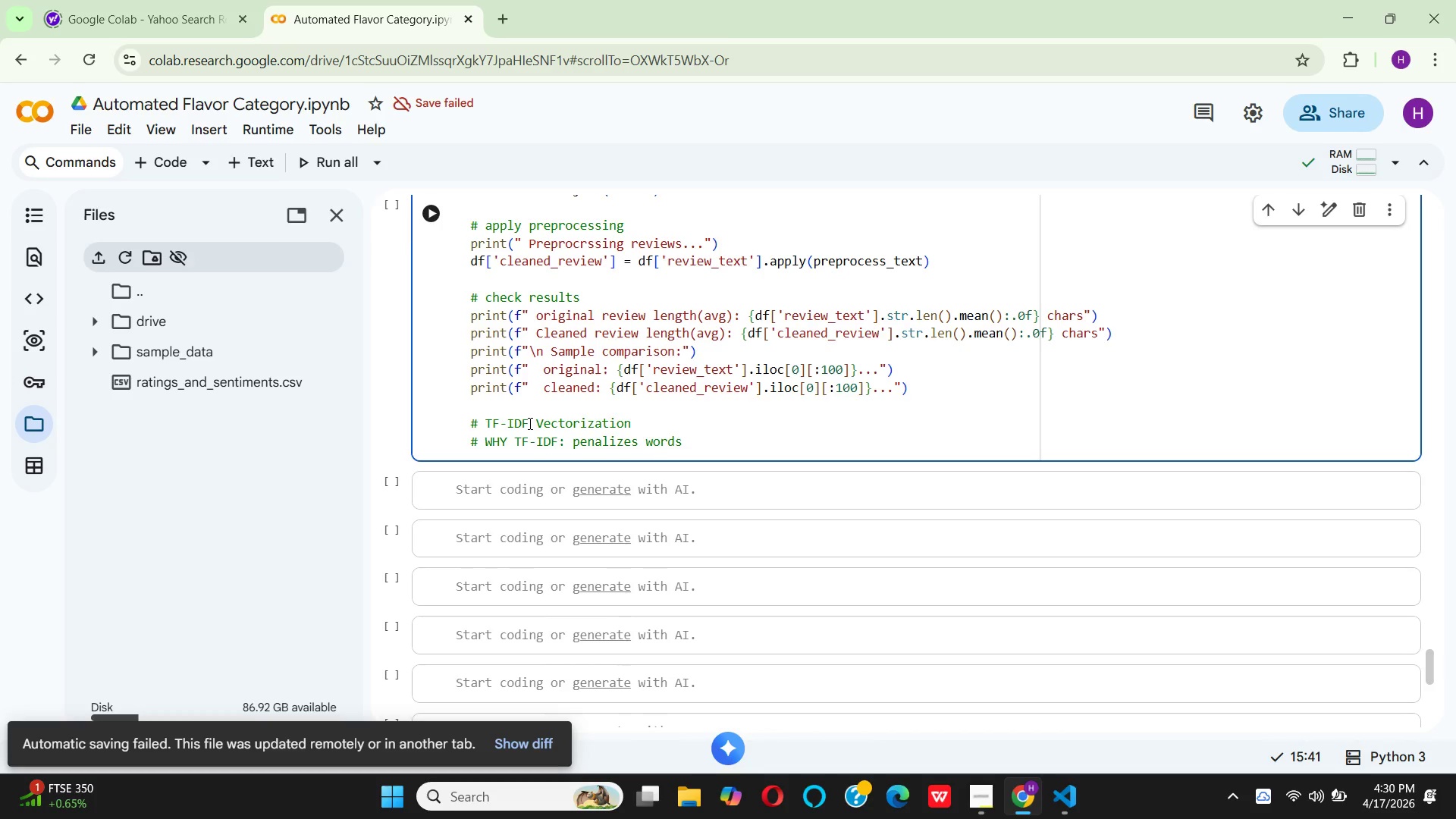 
key(ArrowRight)
 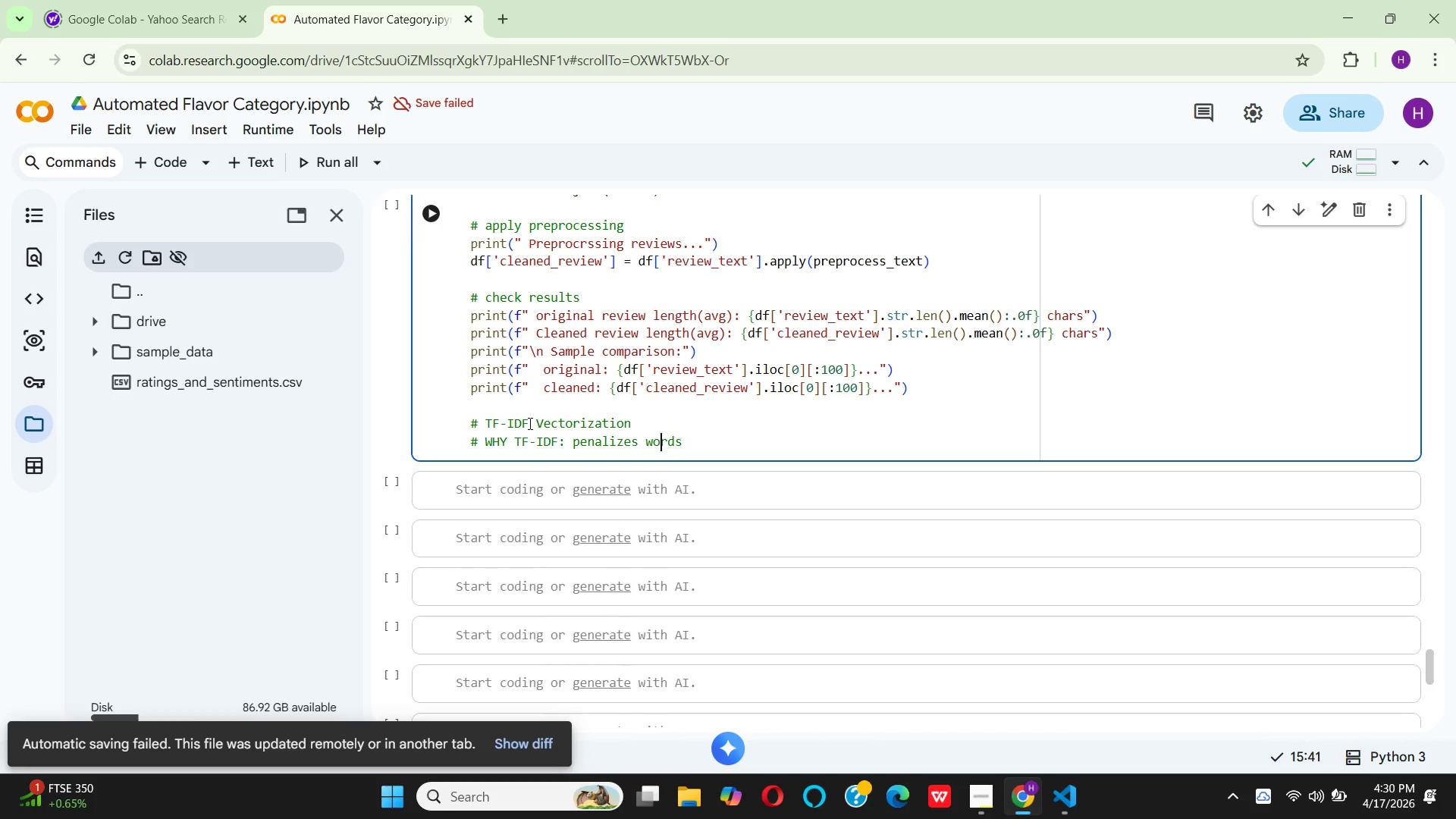 
key(ArrowRight)
 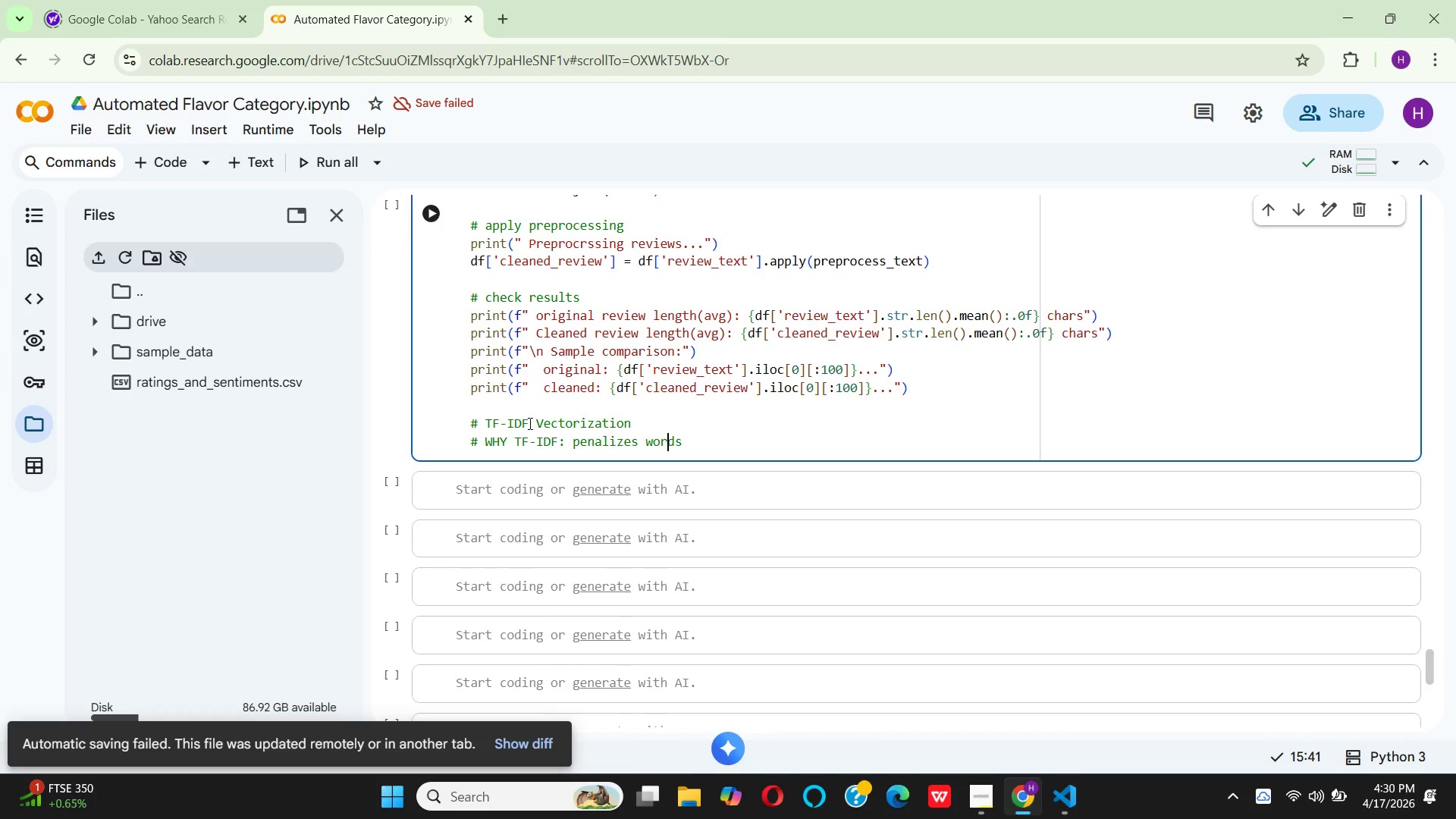 
key(ArrowRight)
 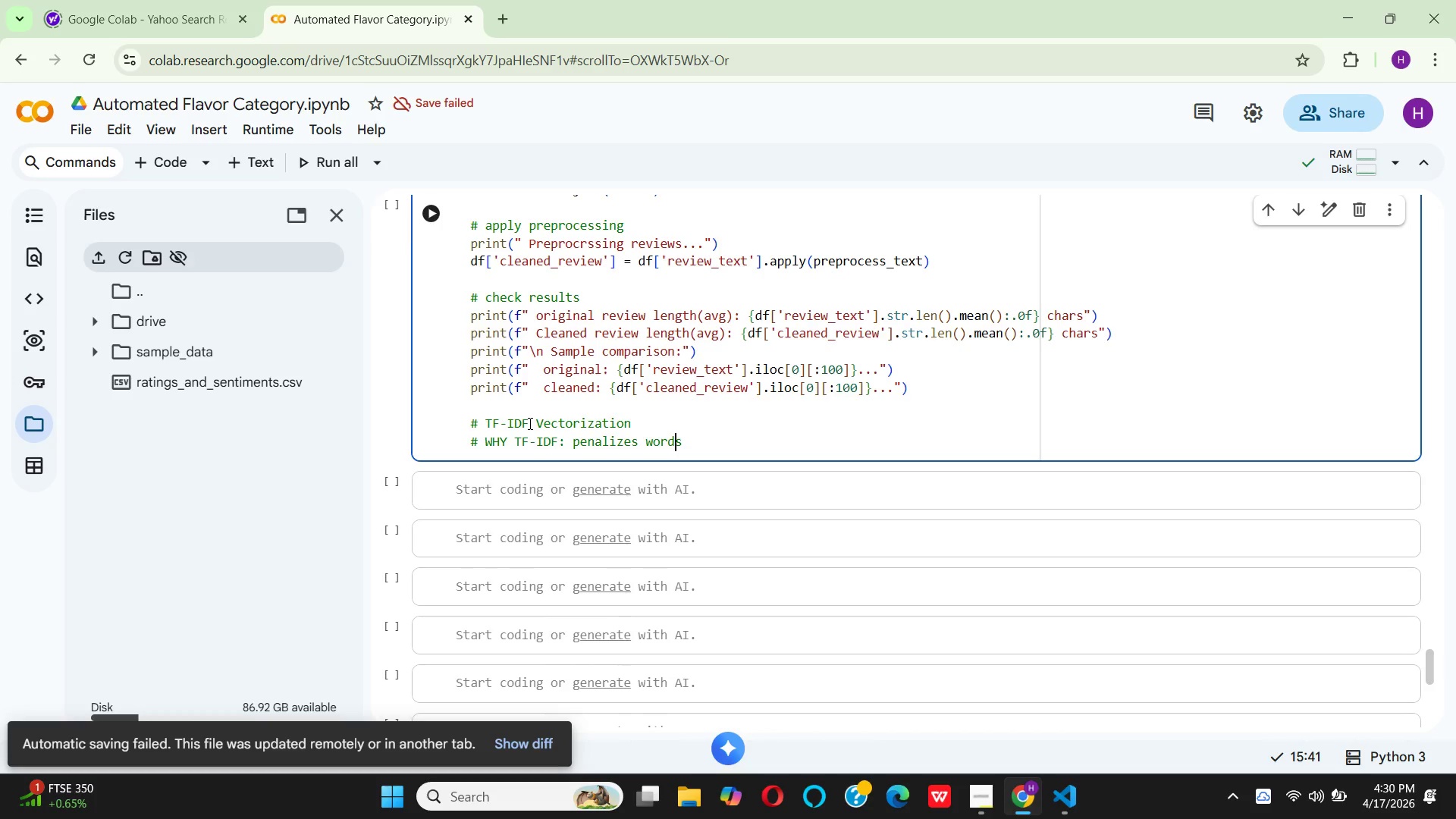 
key(ArrowRight)
 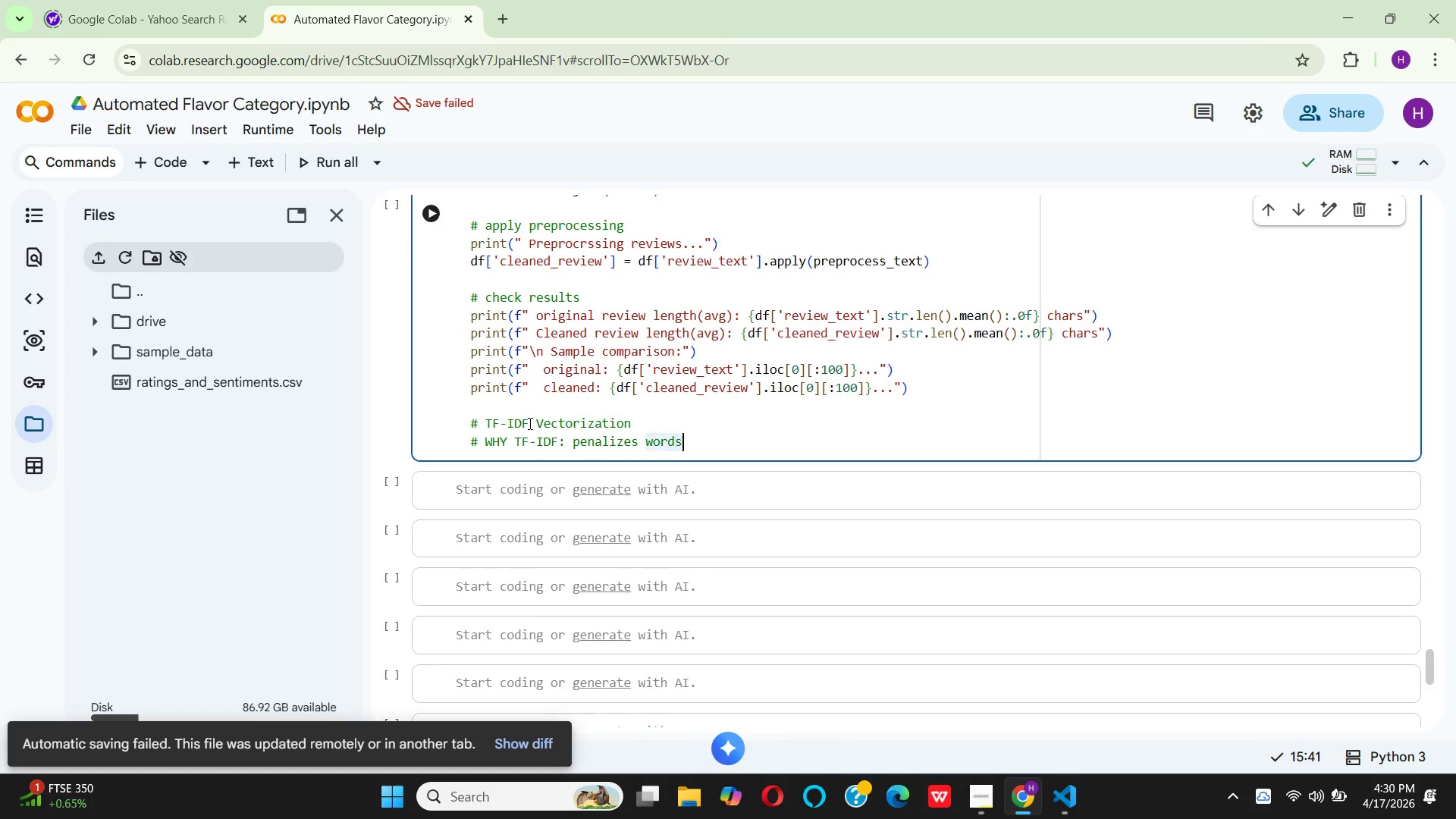 
key(ArrowRight)
 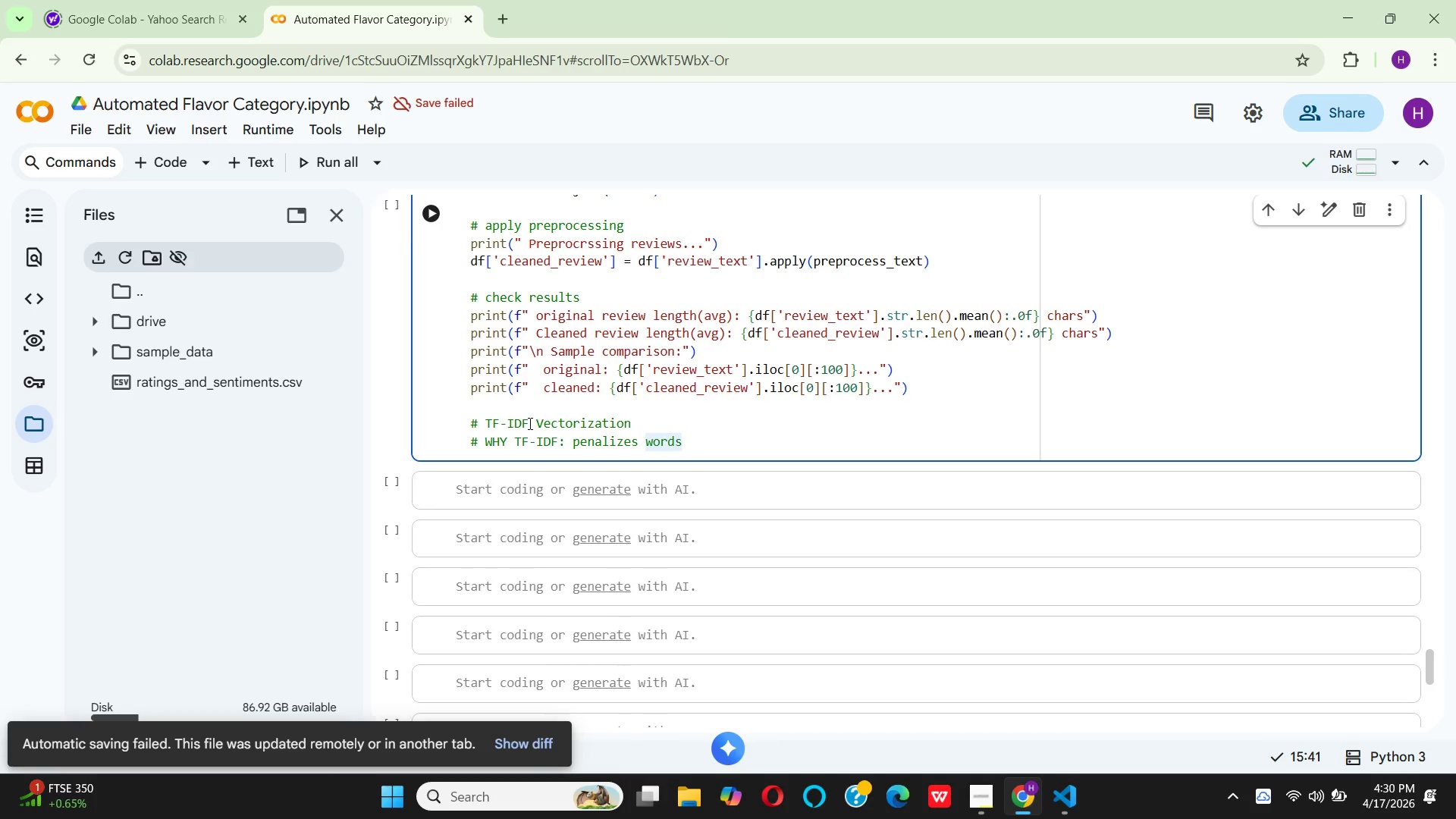 
key(Space)
 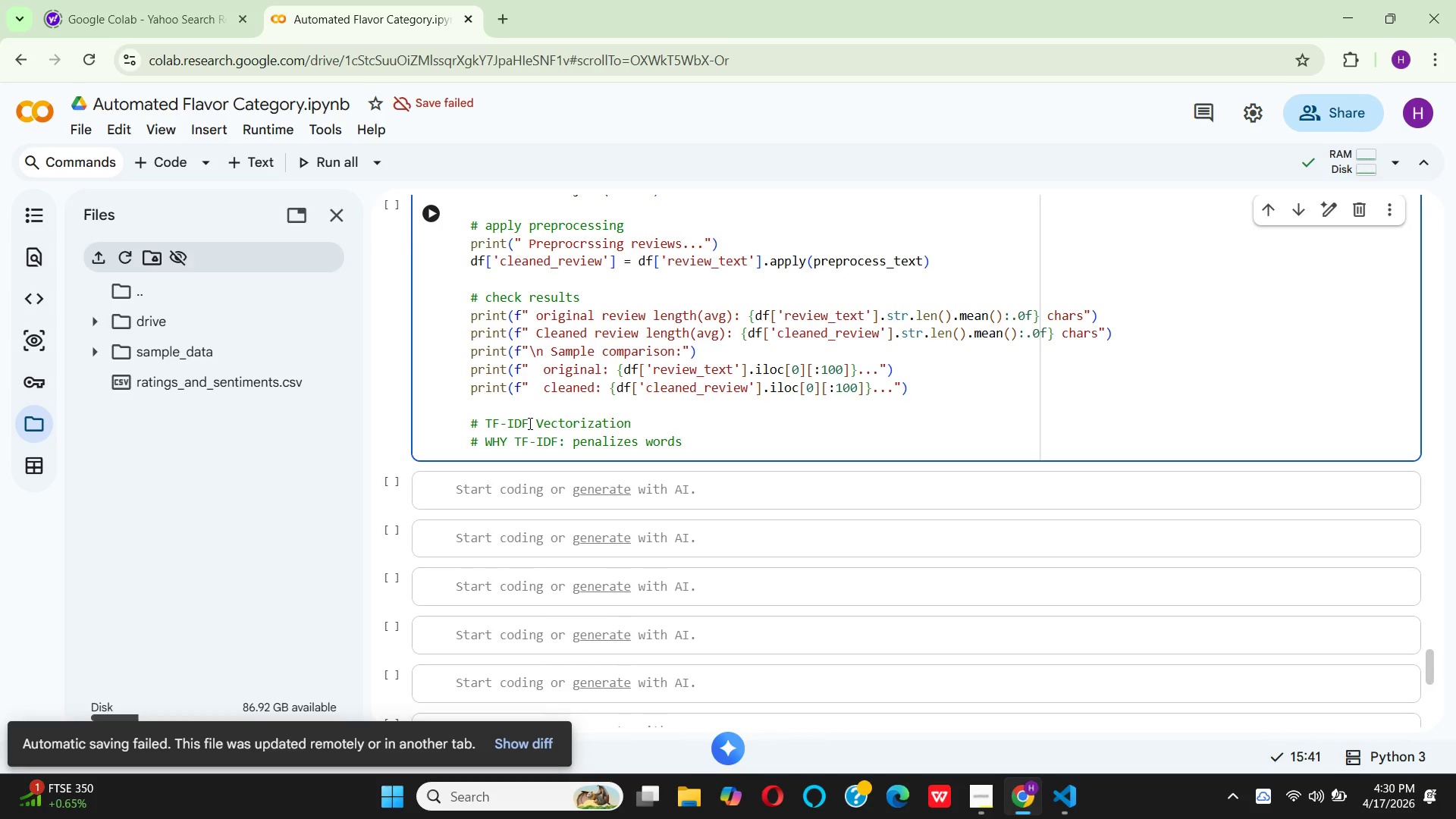 
type(that appear in many reviews )
 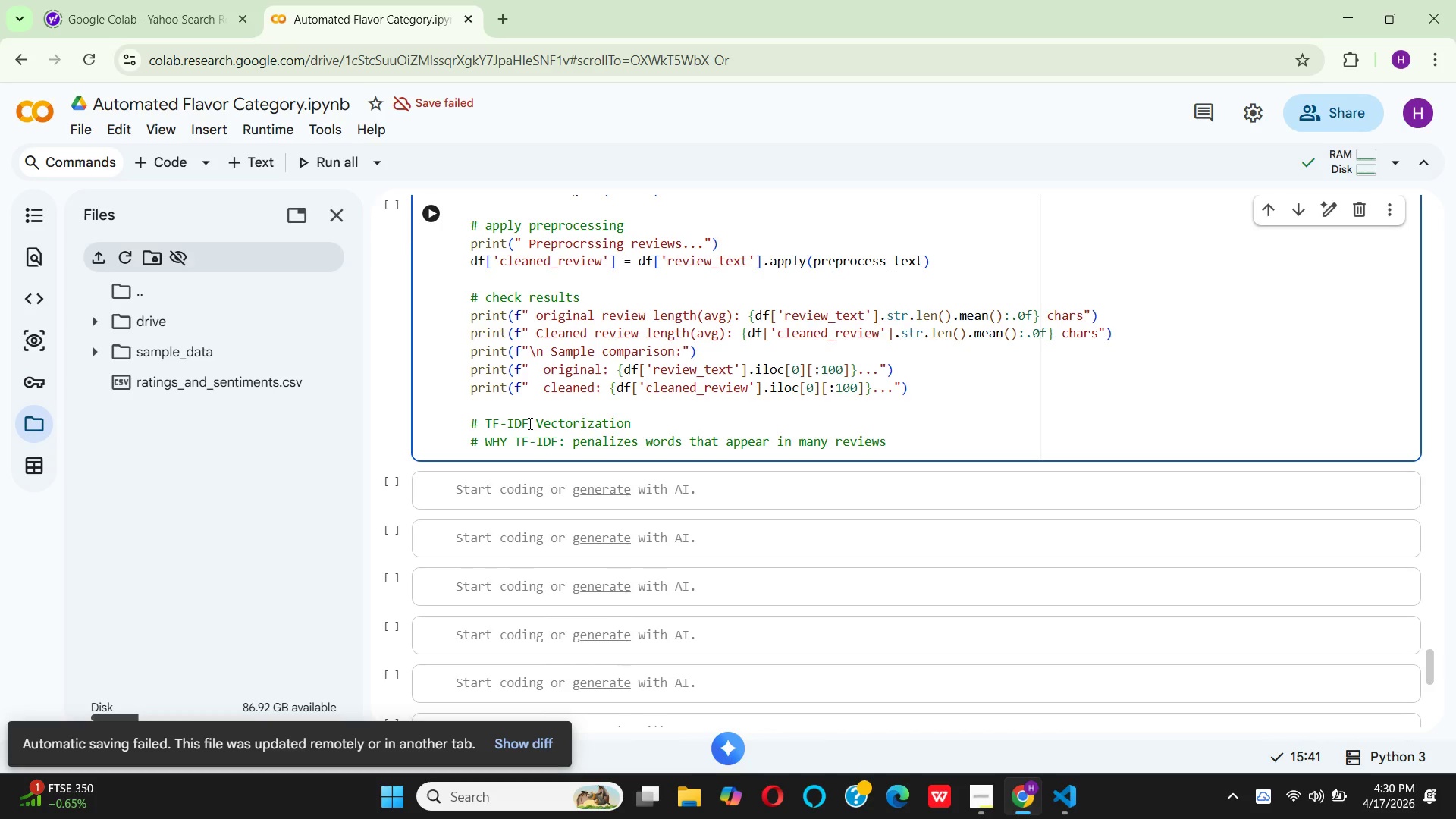 
key(Enter)
 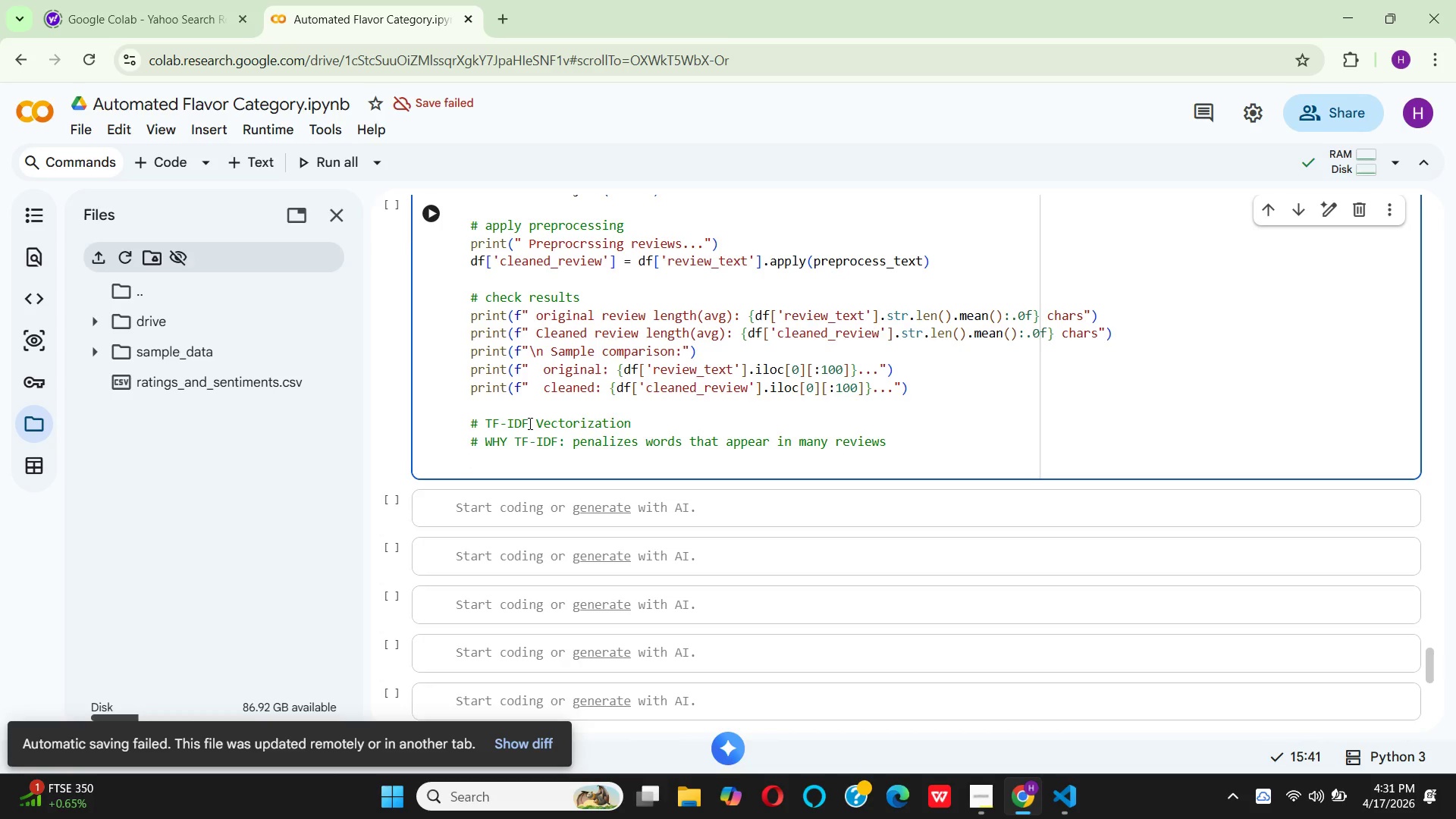 
wait(5.33)
 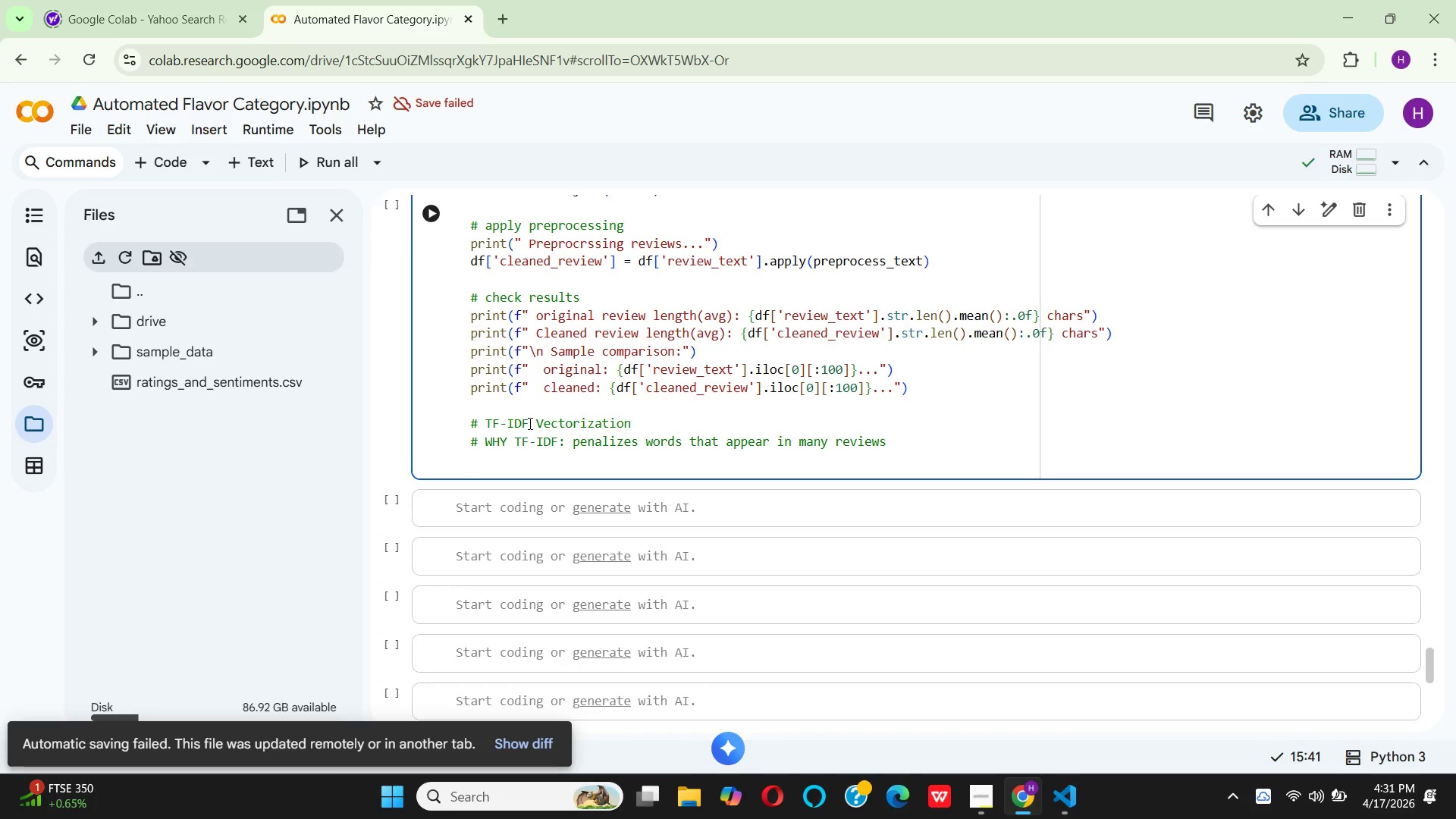 
type(# and high)
 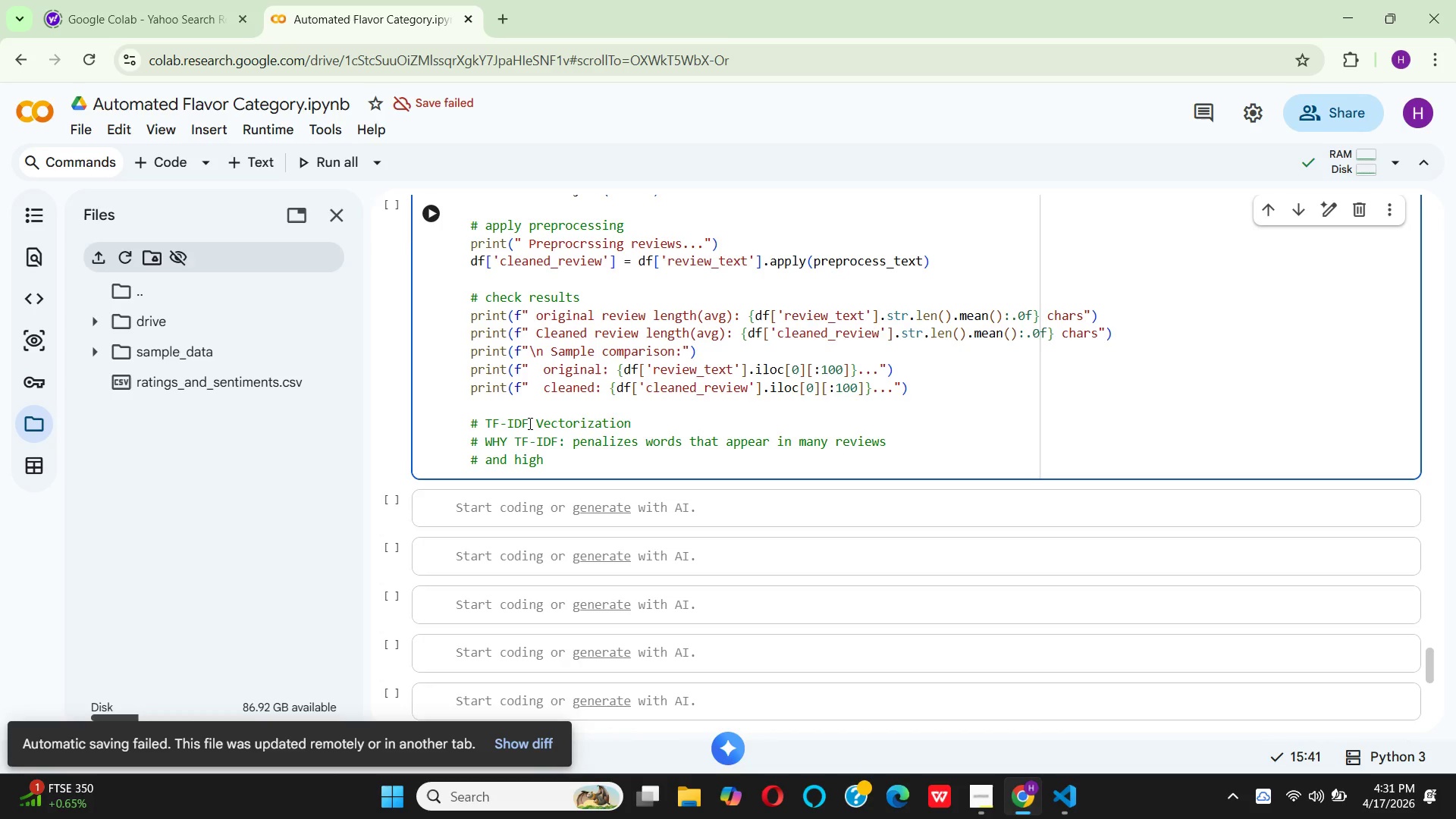 
type(lights)
 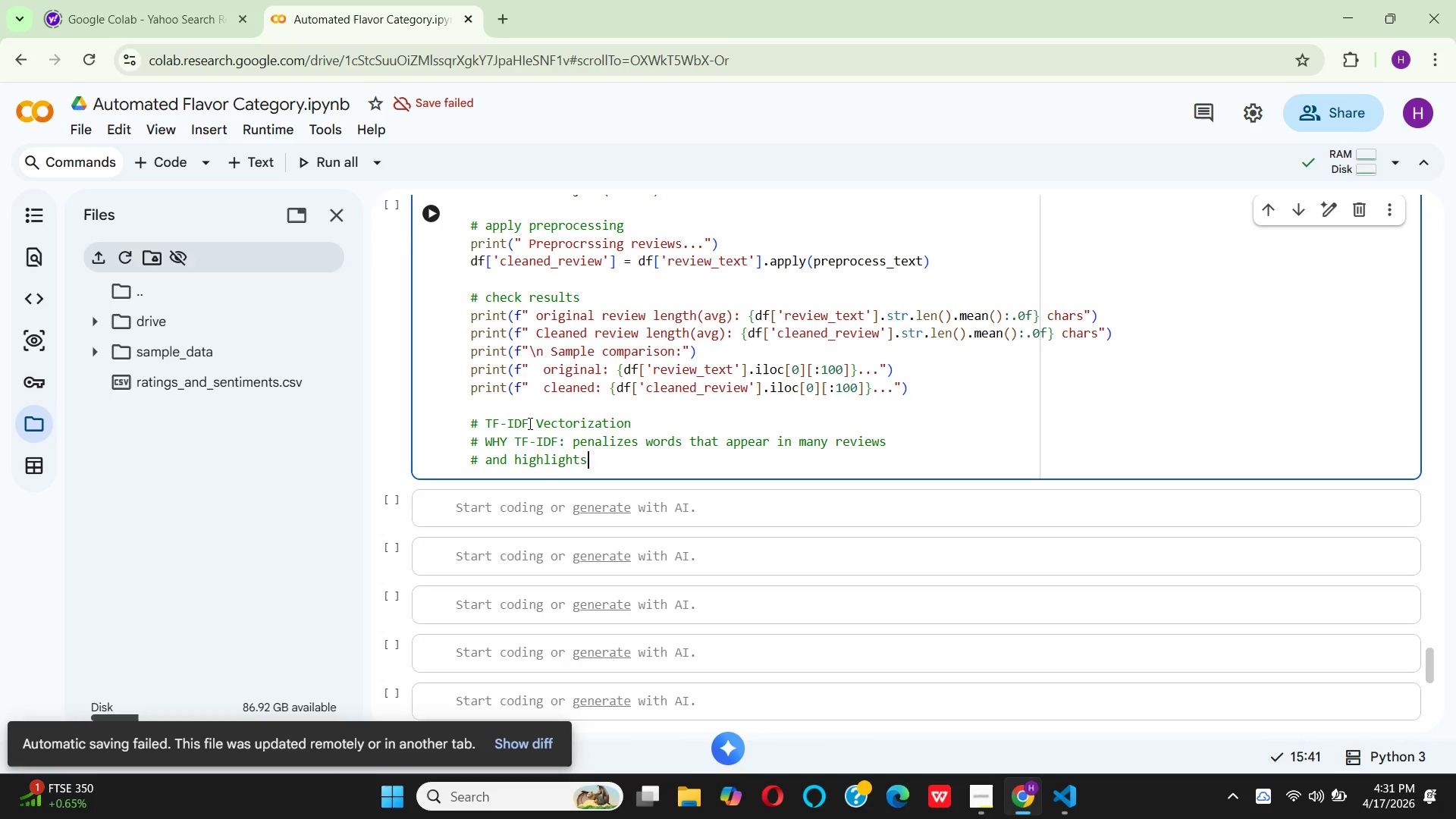 
type( dist)
 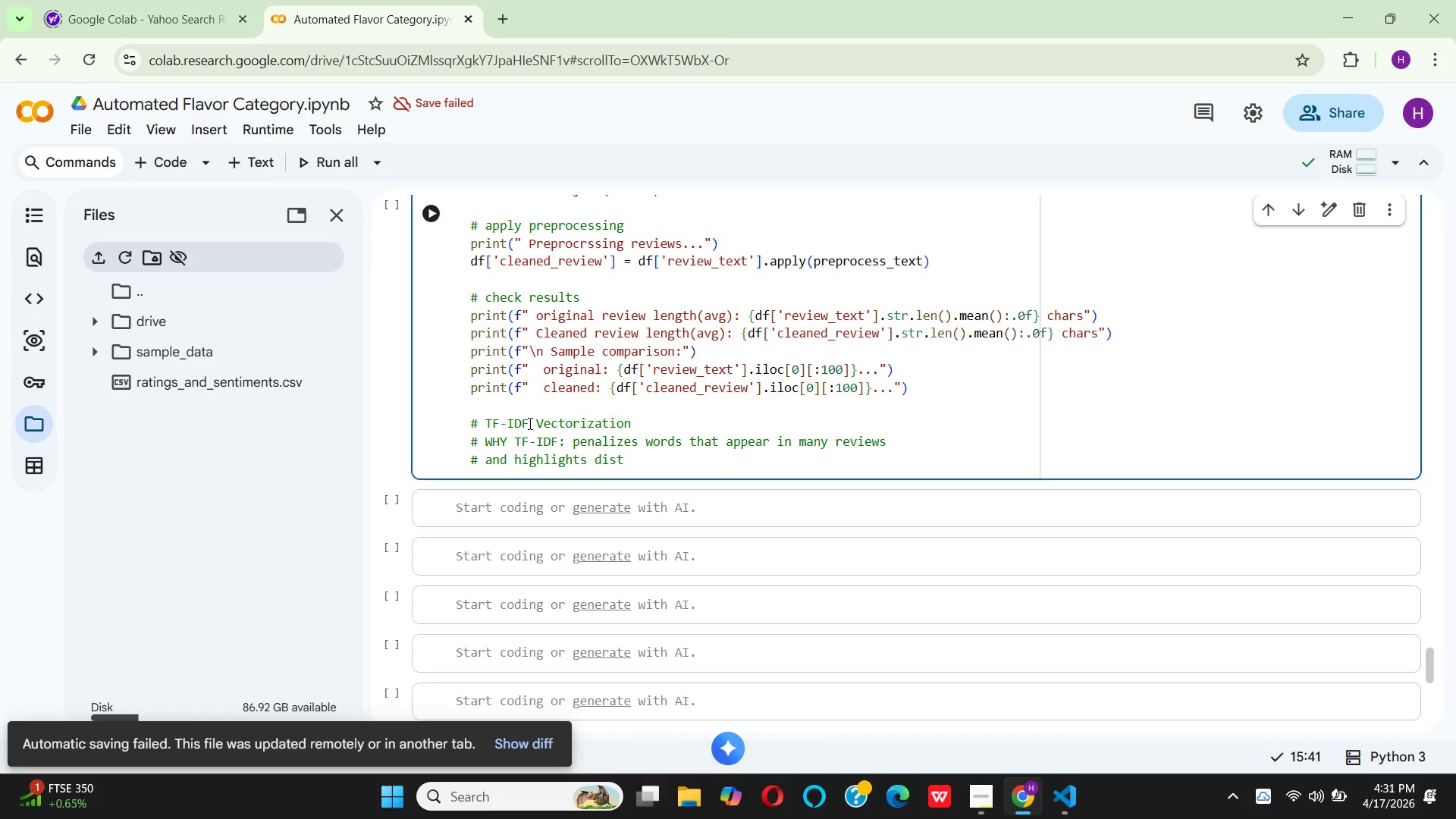 
type(inctive)
 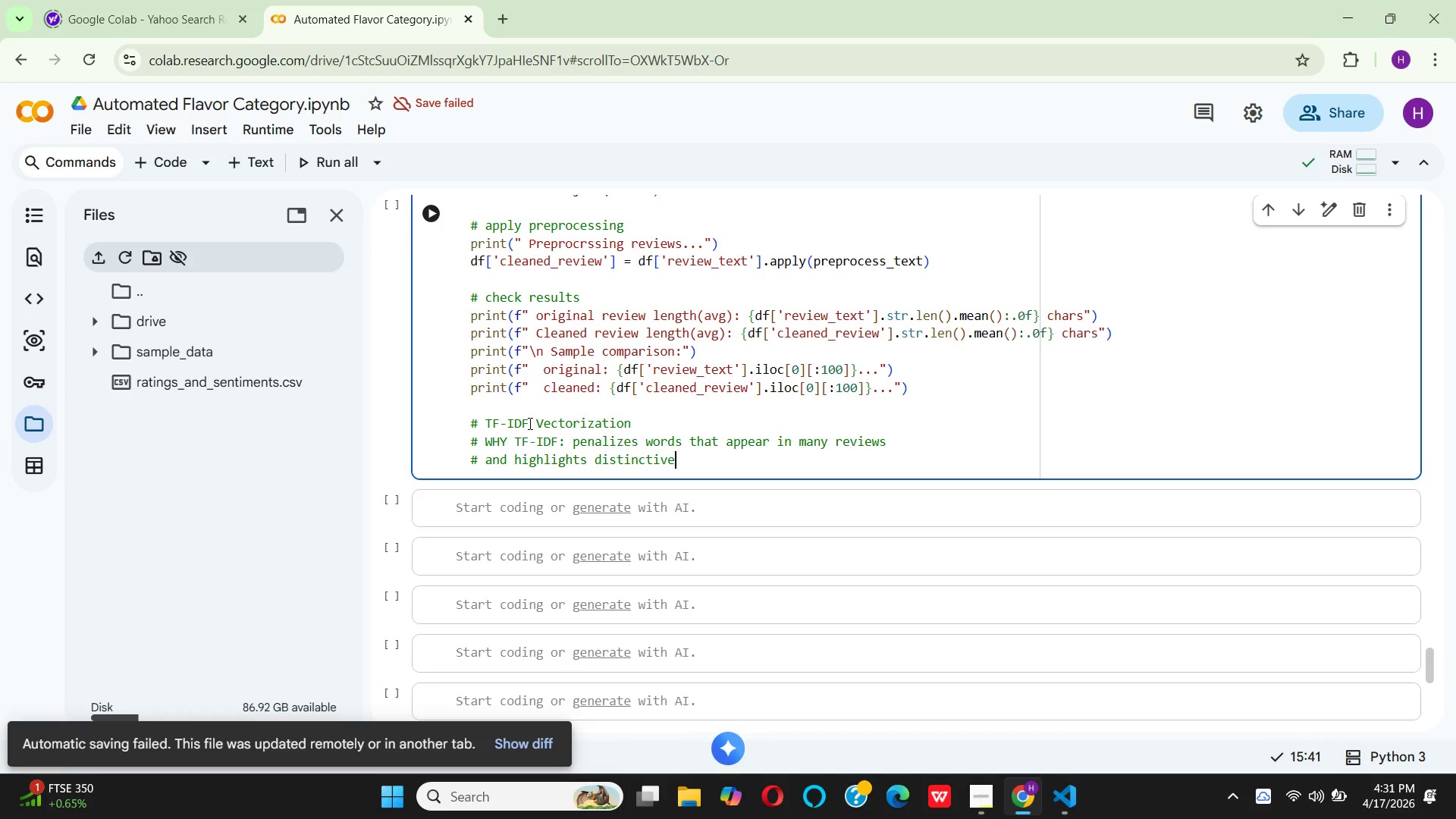 
type( )
key(Backspace)
type( words )
 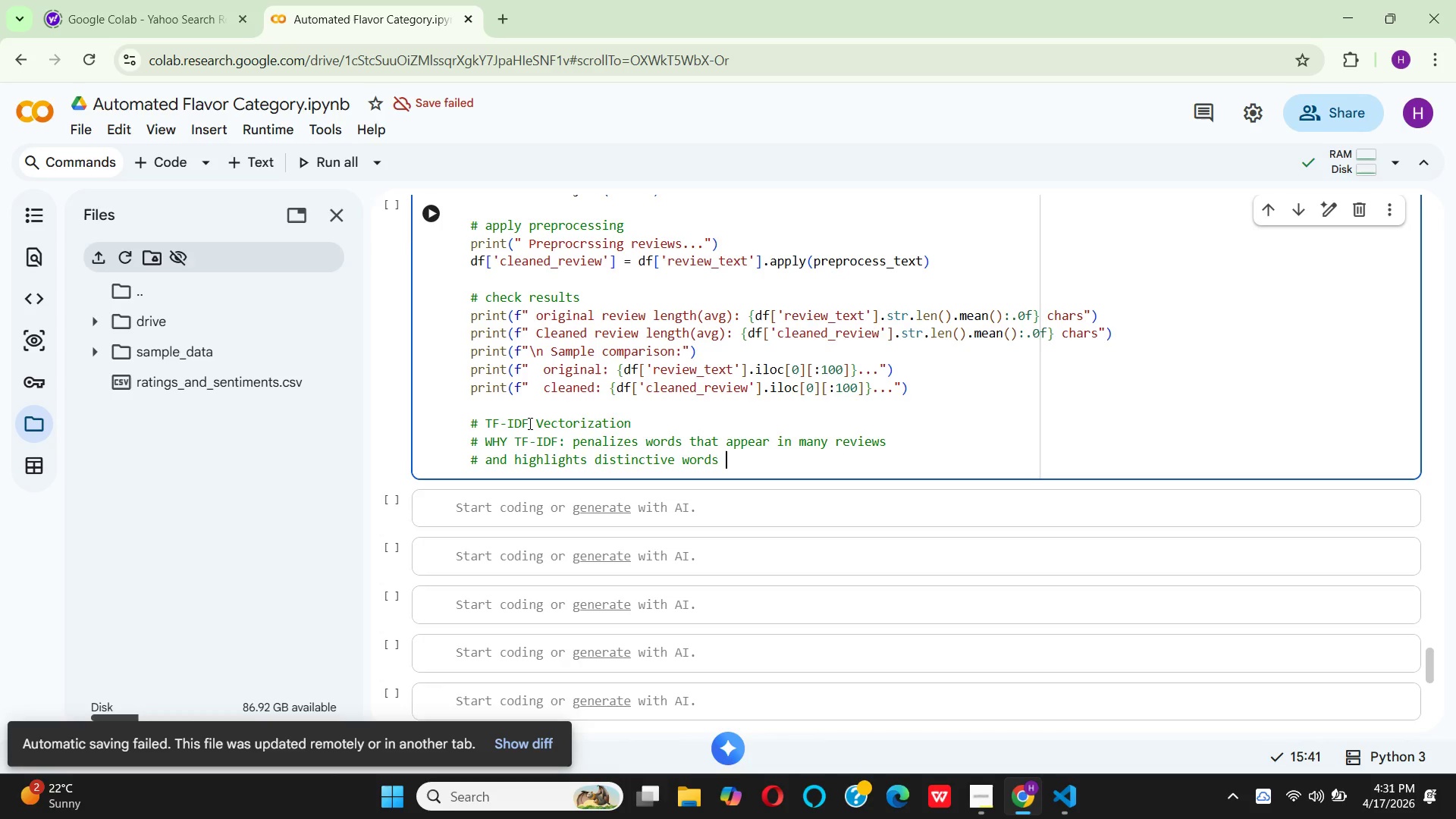 
wait(20.19)
 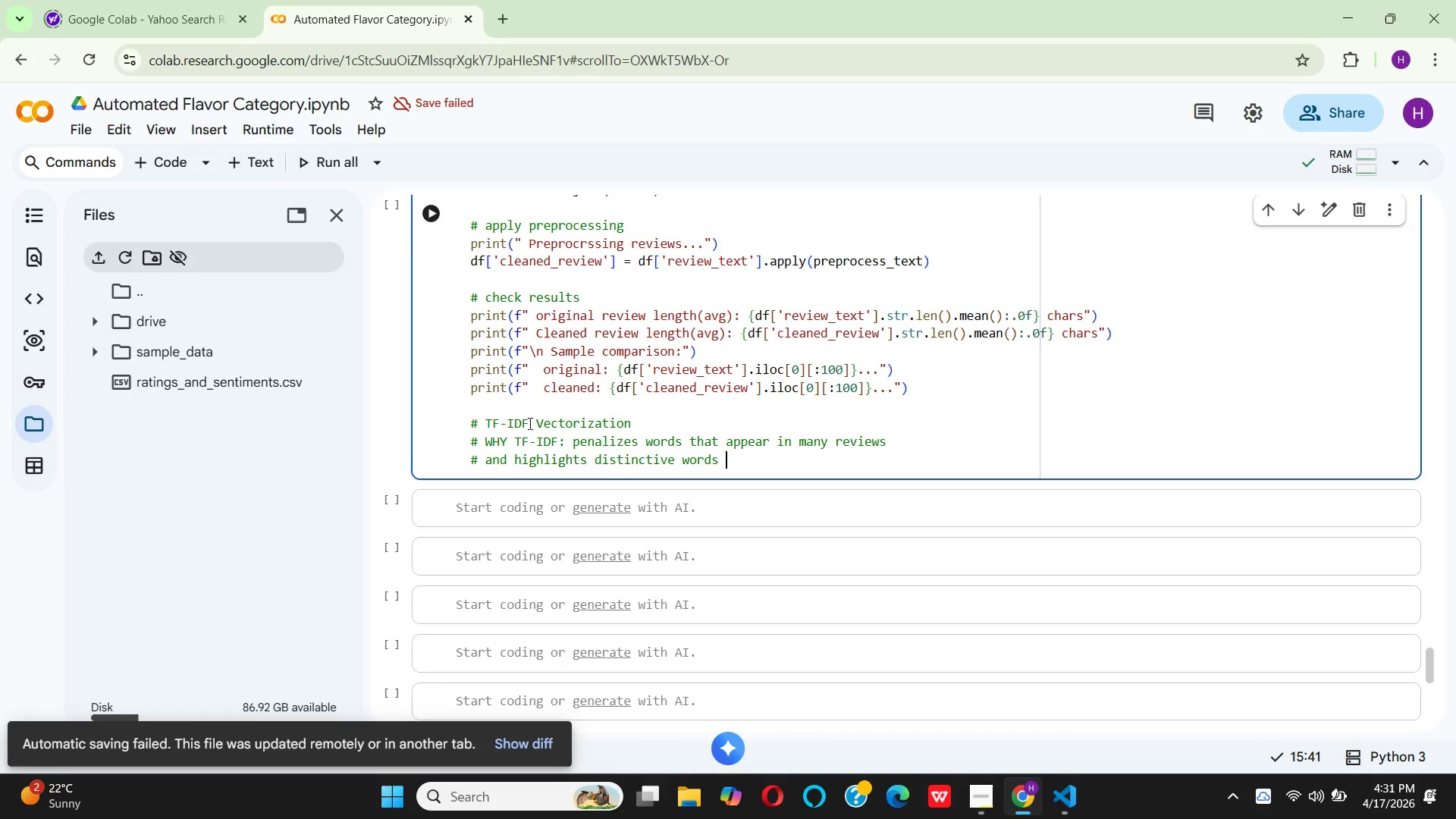 
type(for )
 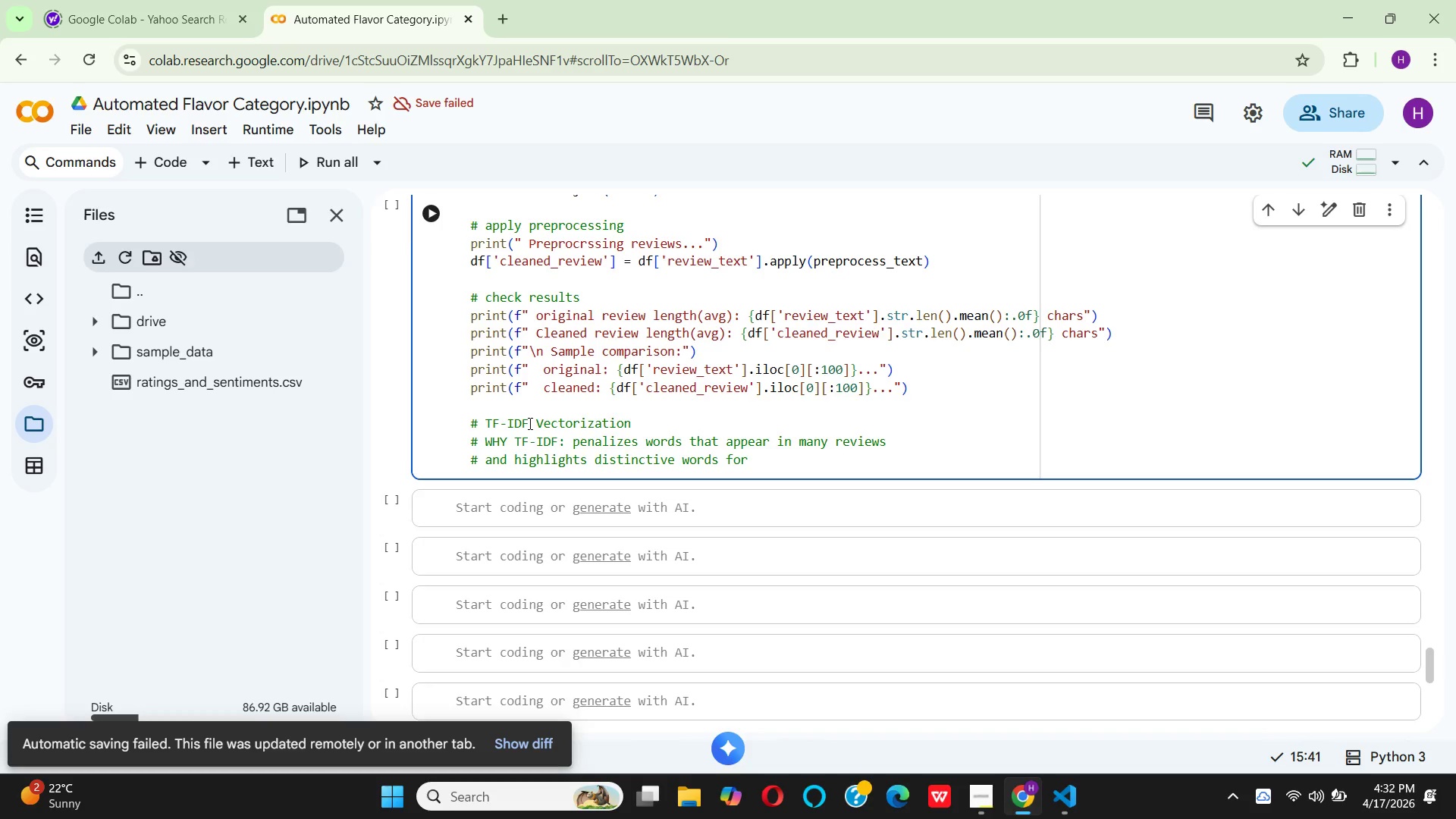 
type(each pillar)
 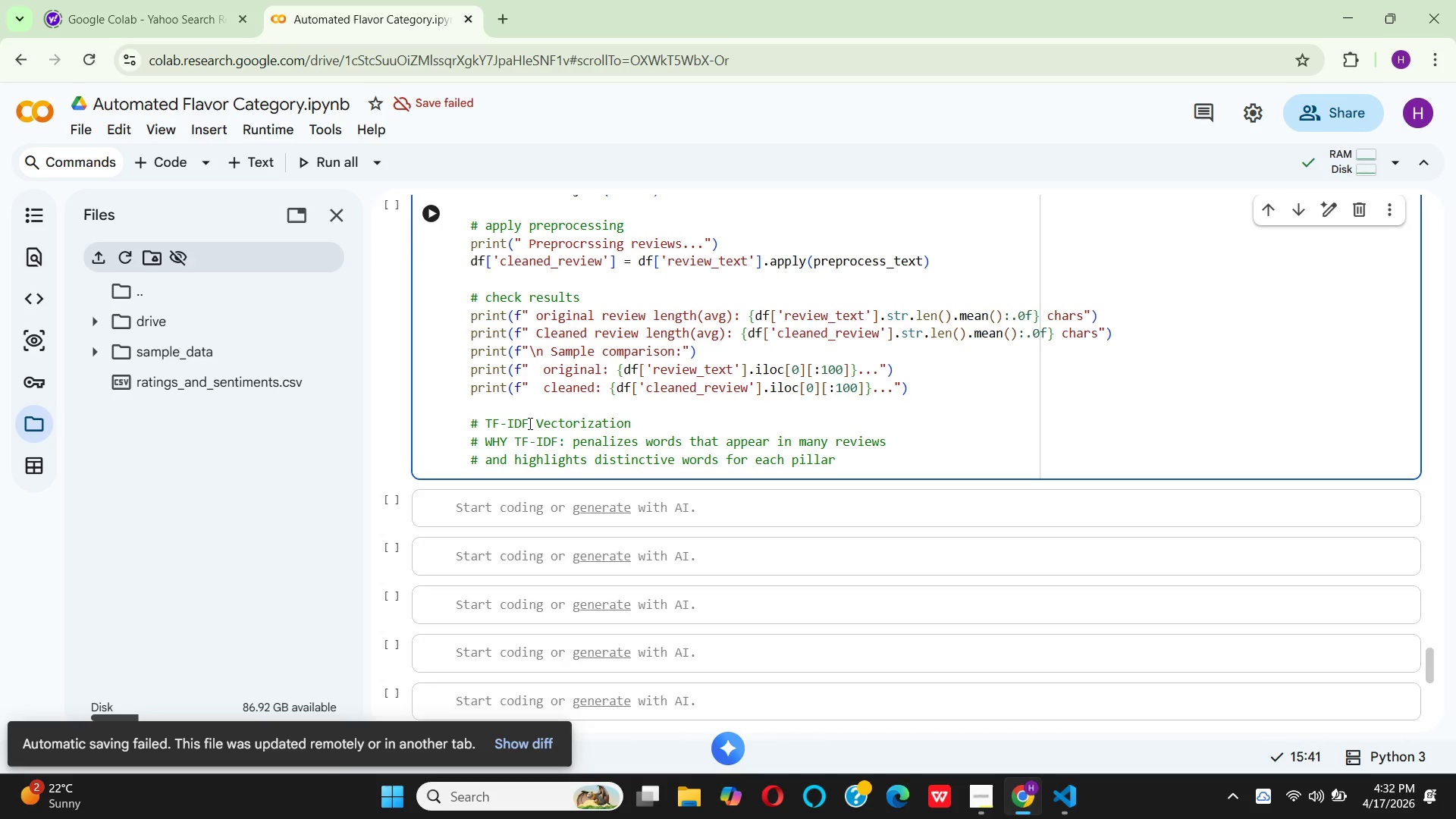 
key(Enter)
 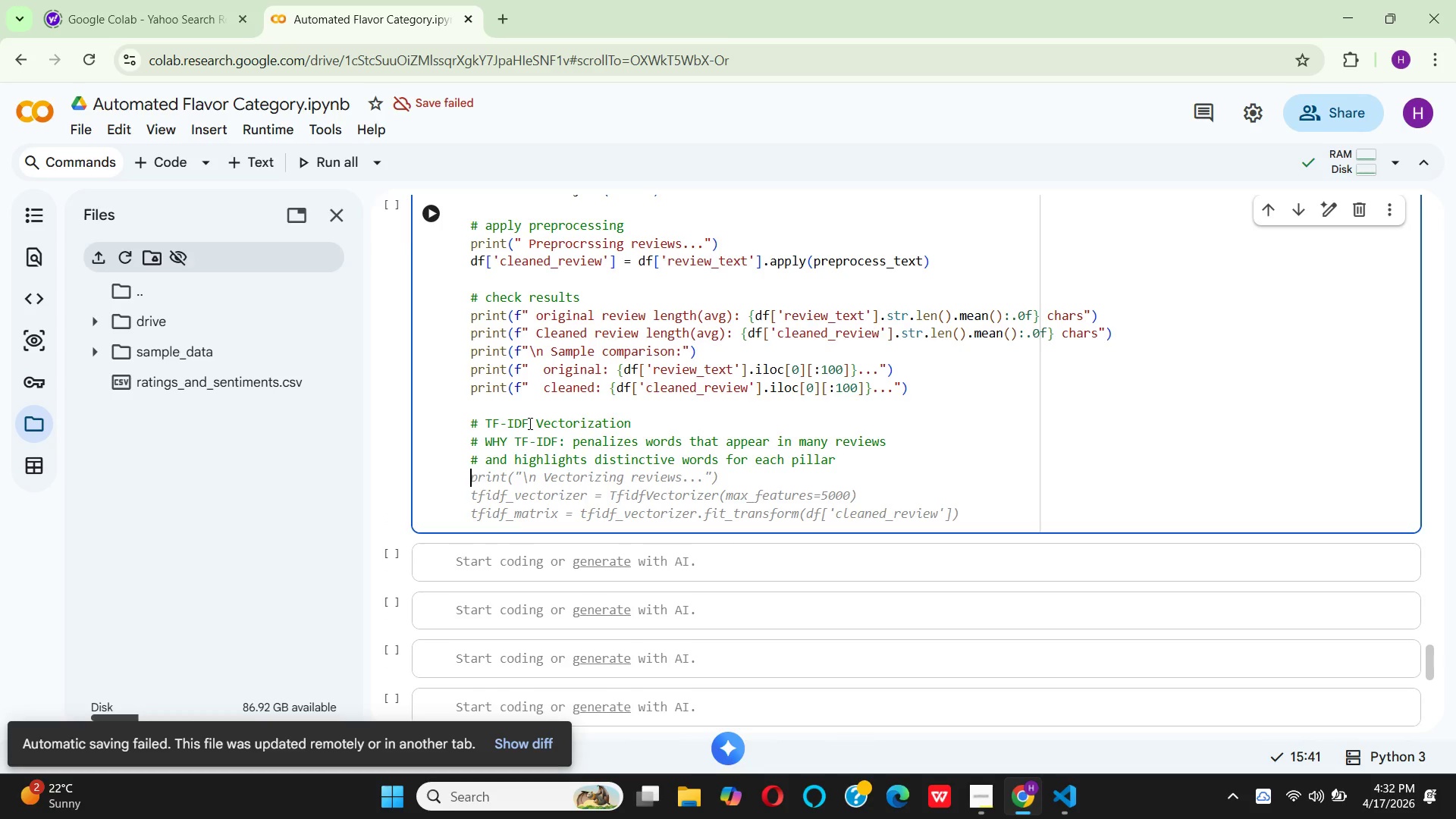 
type(tf)
 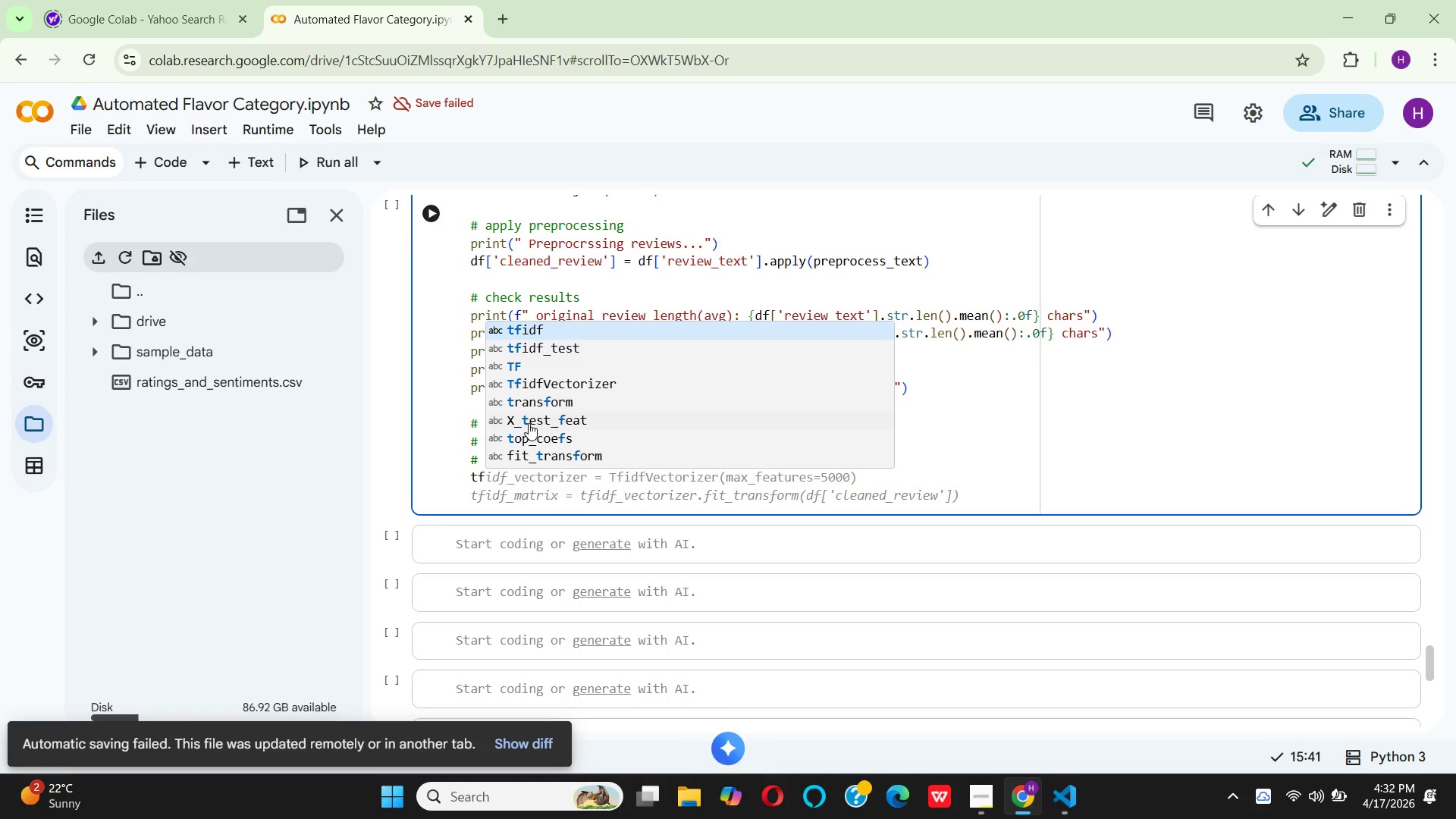 
key(Enter)
 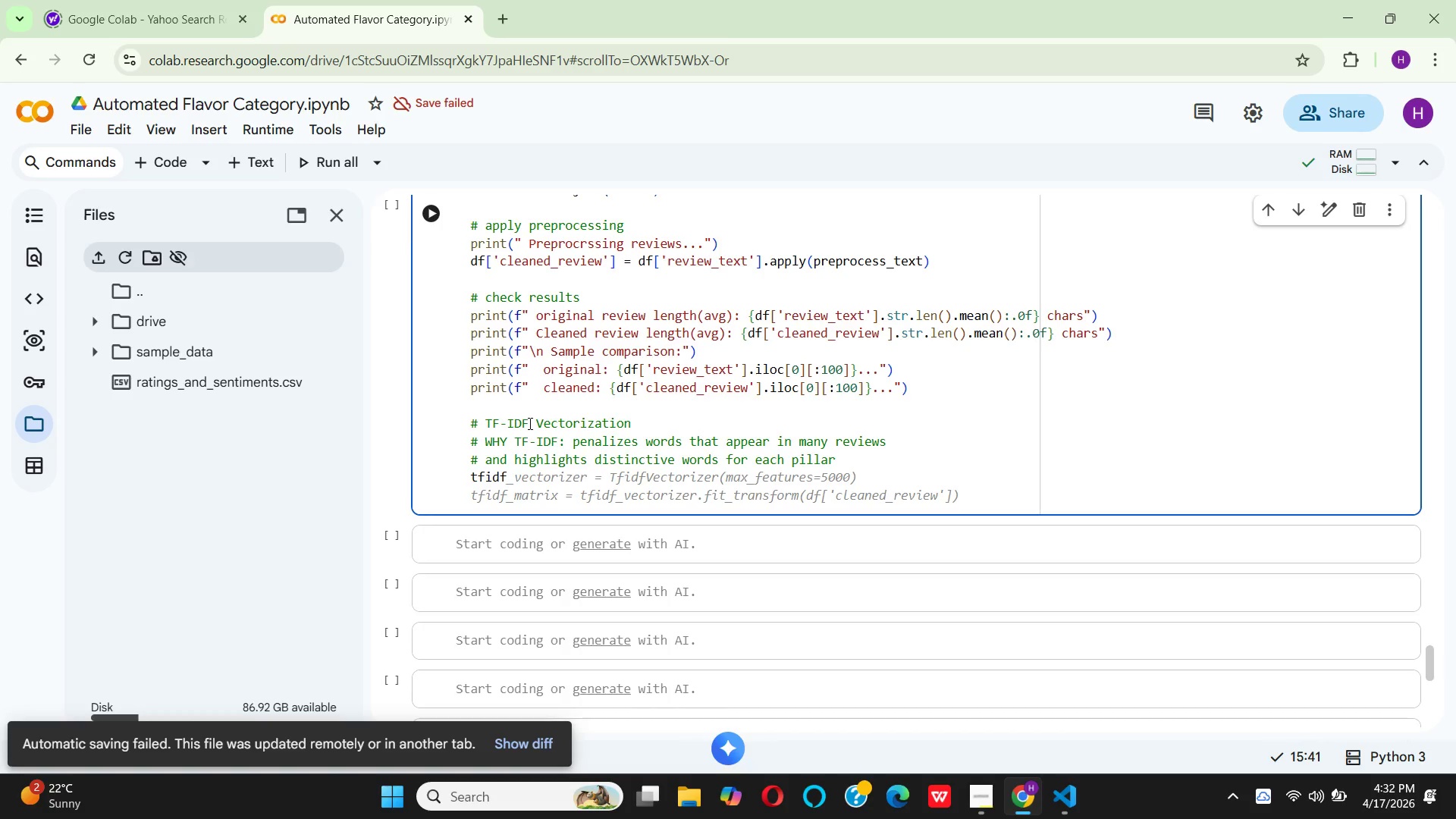 
key(Shift+Minus)
 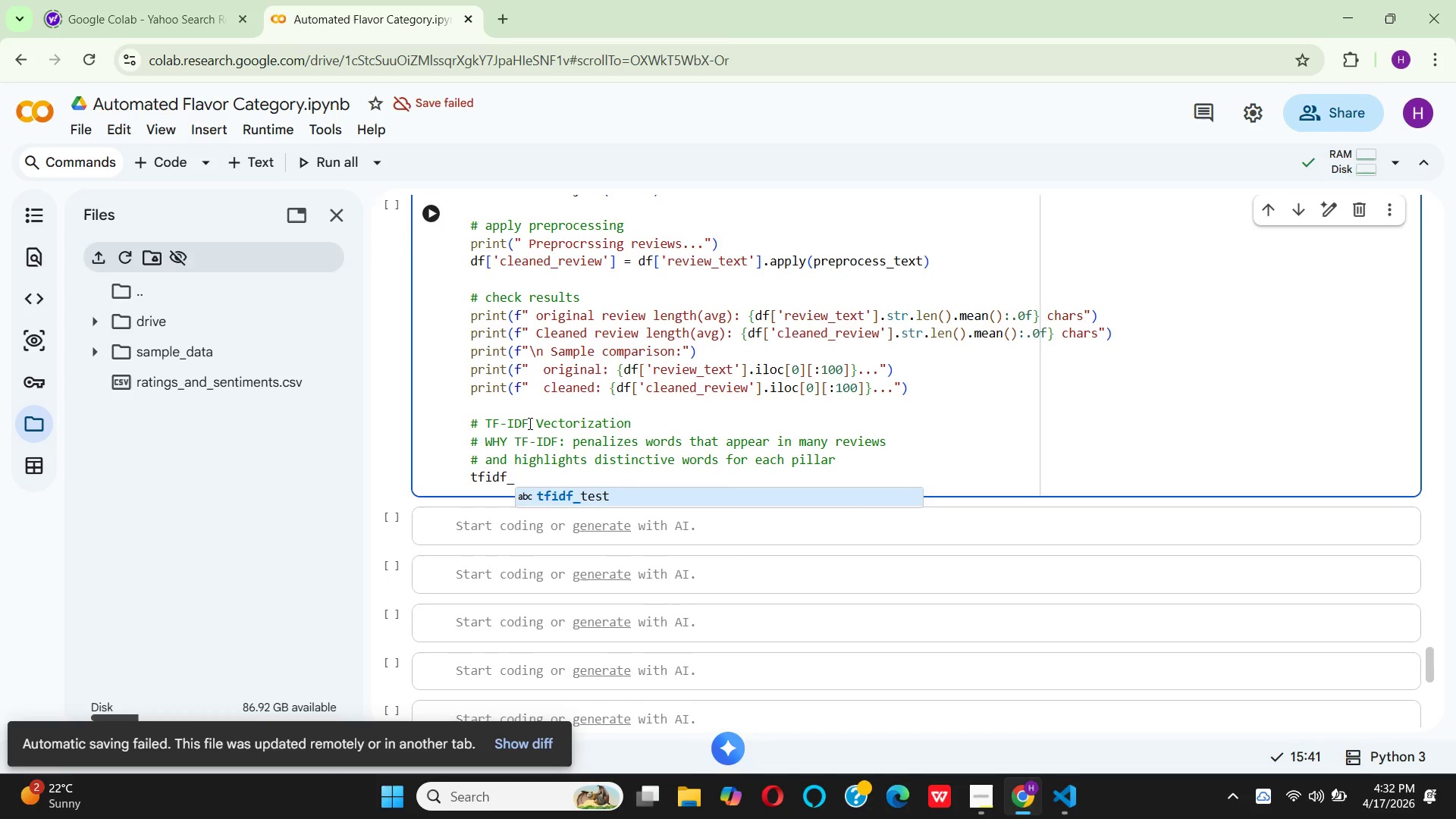 
key(Backspace)
 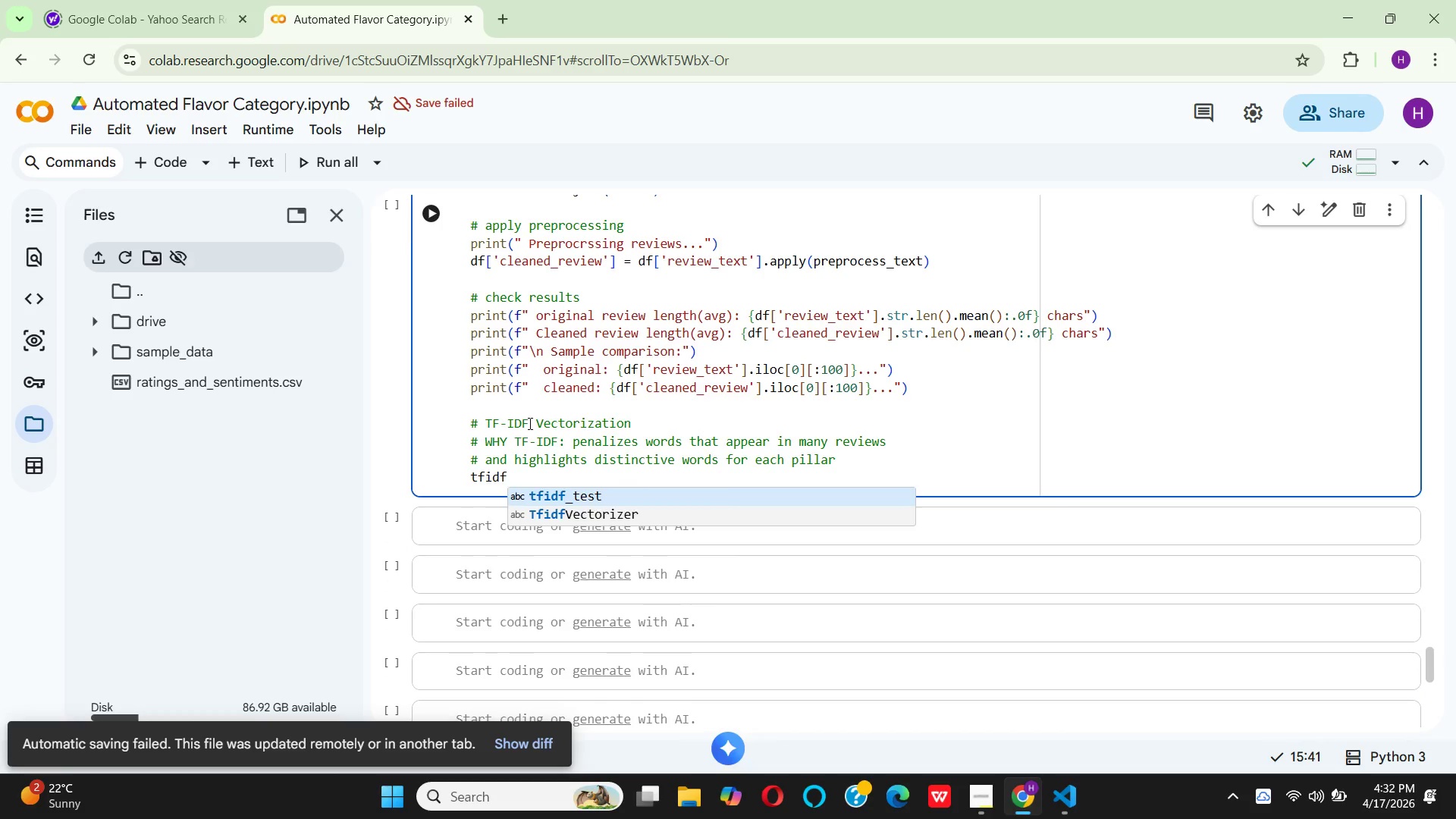 
key(Space)
 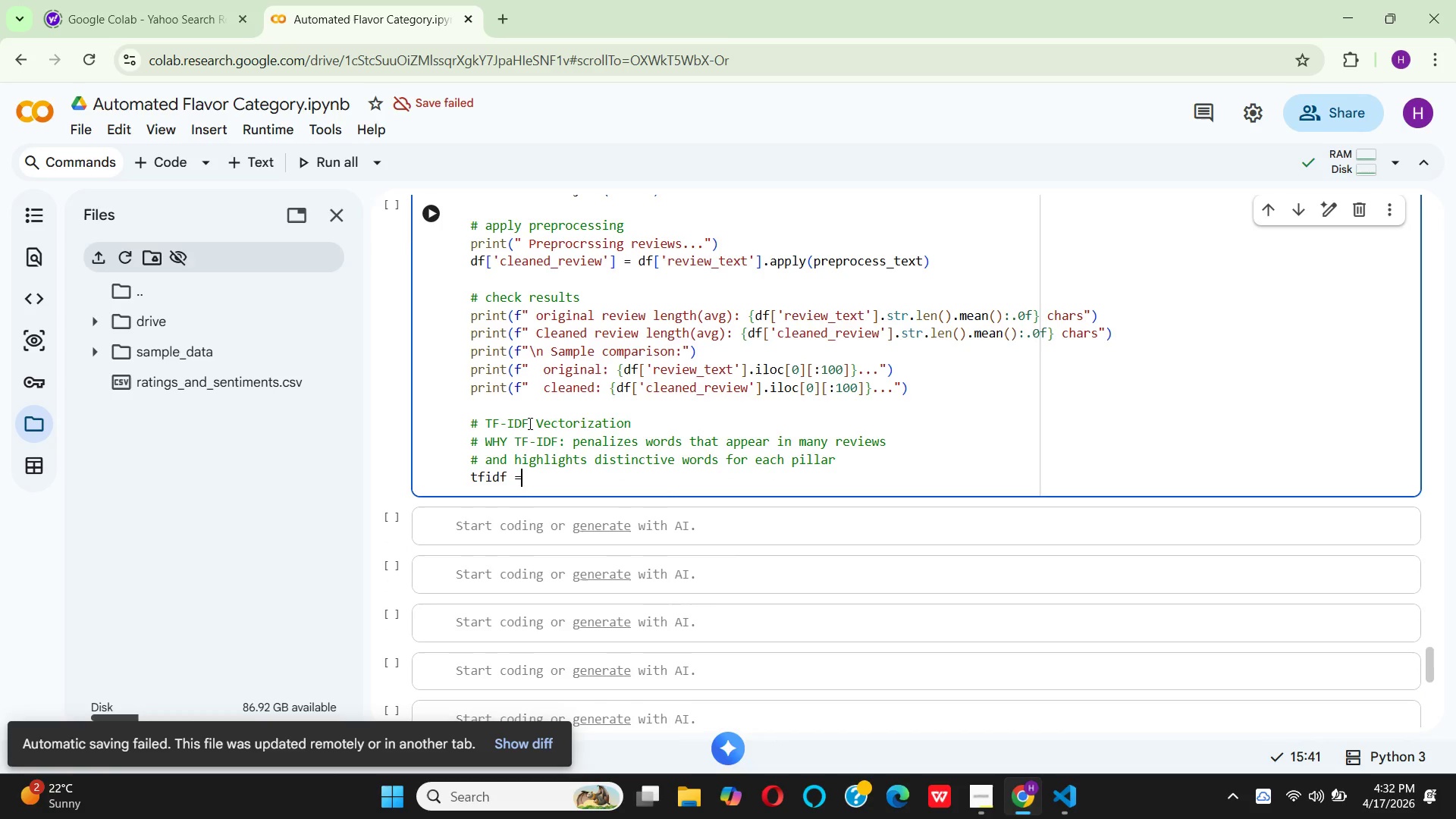 
key(Equal)
 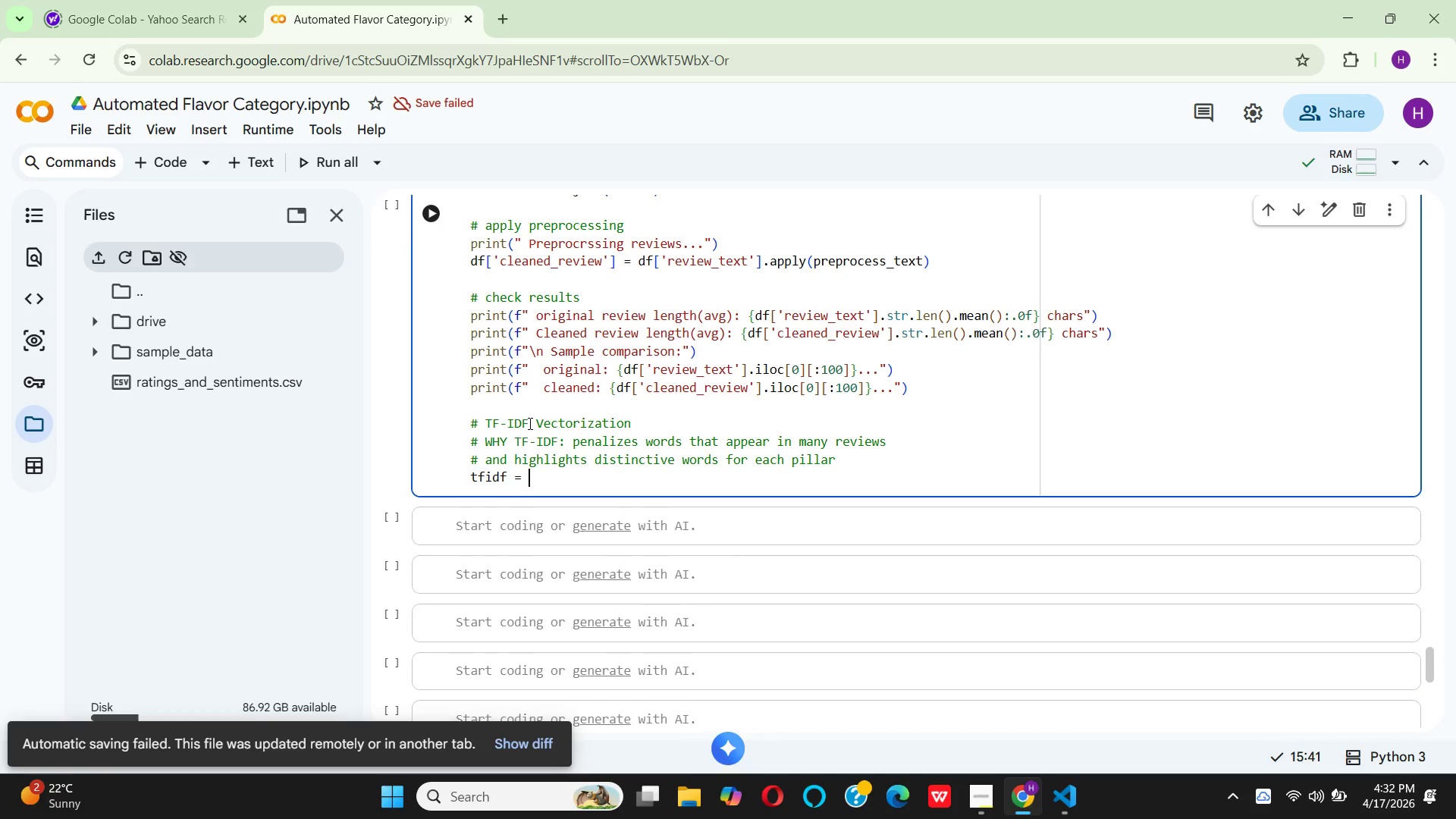 
key(Space)
 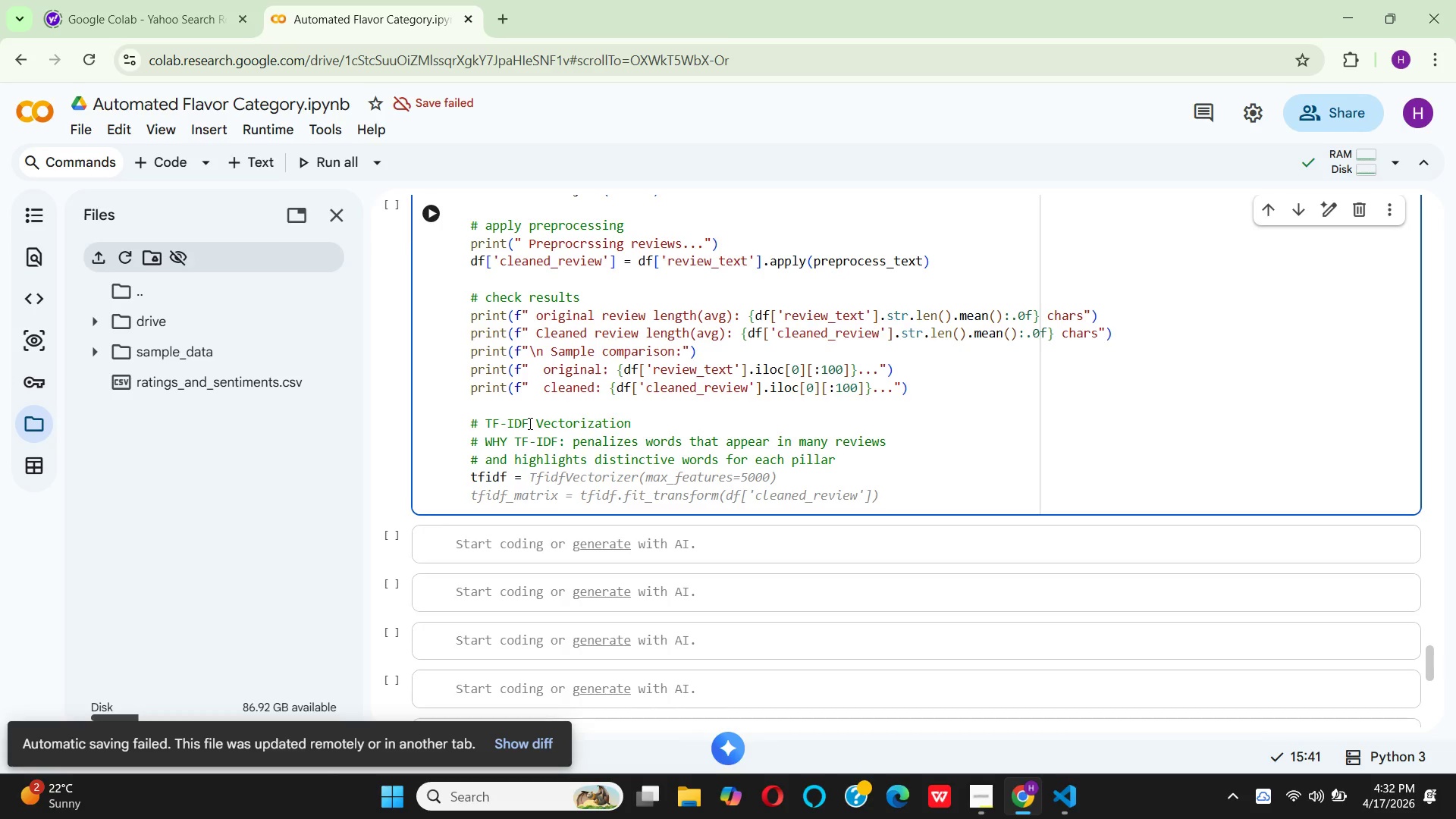 
wait(5.62)
 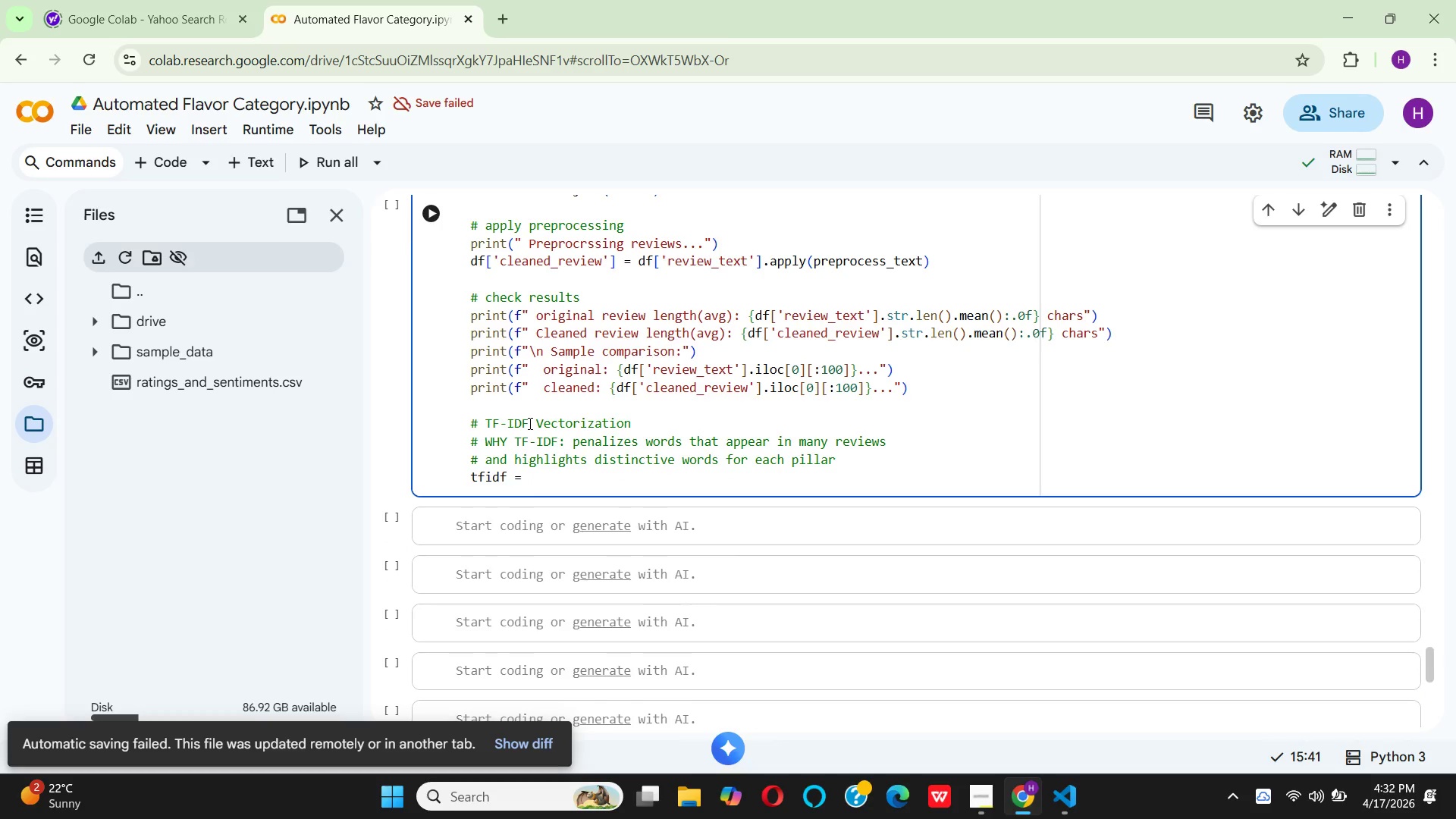 
key(CapsLock)
 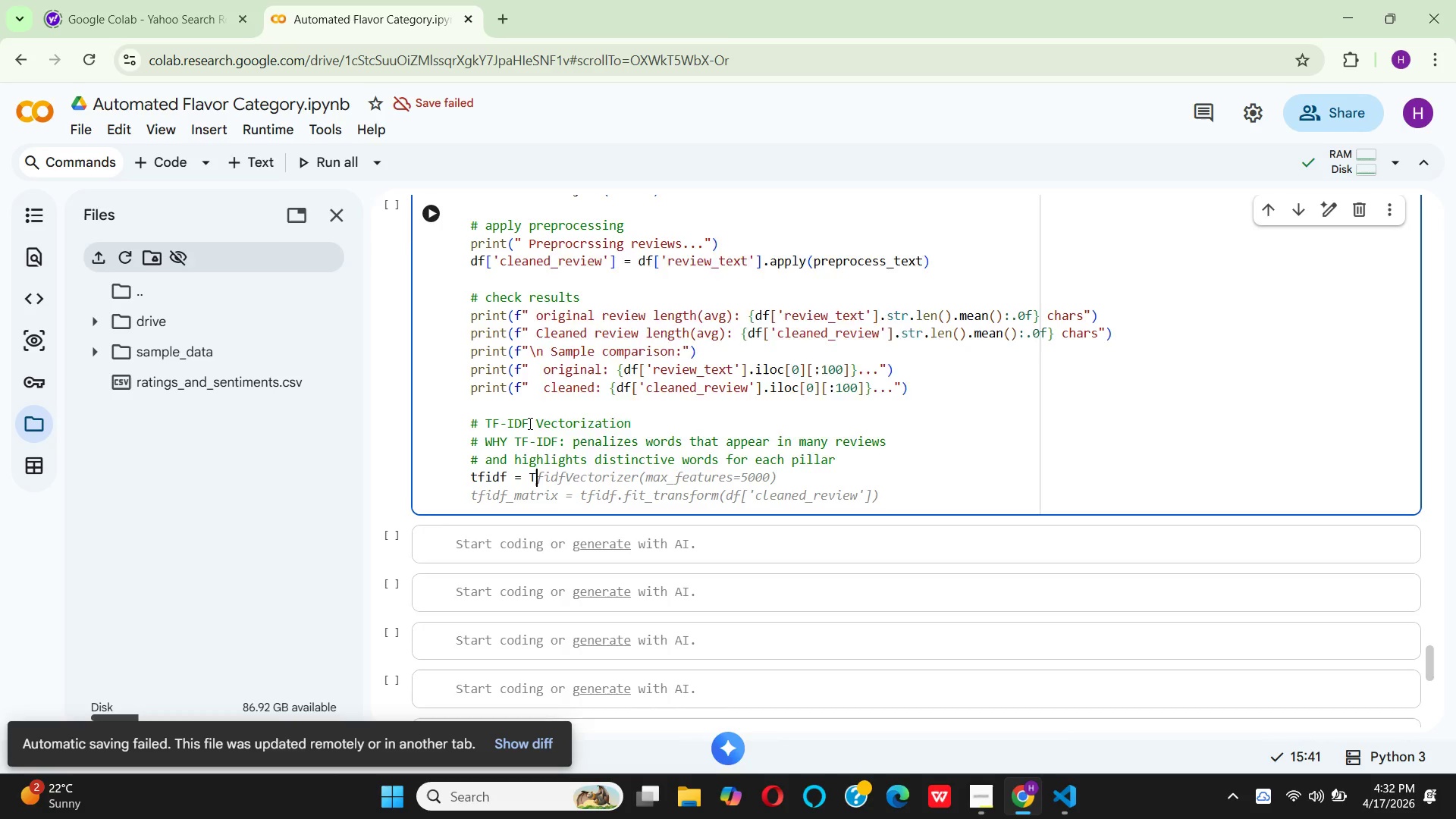 
key(T)
 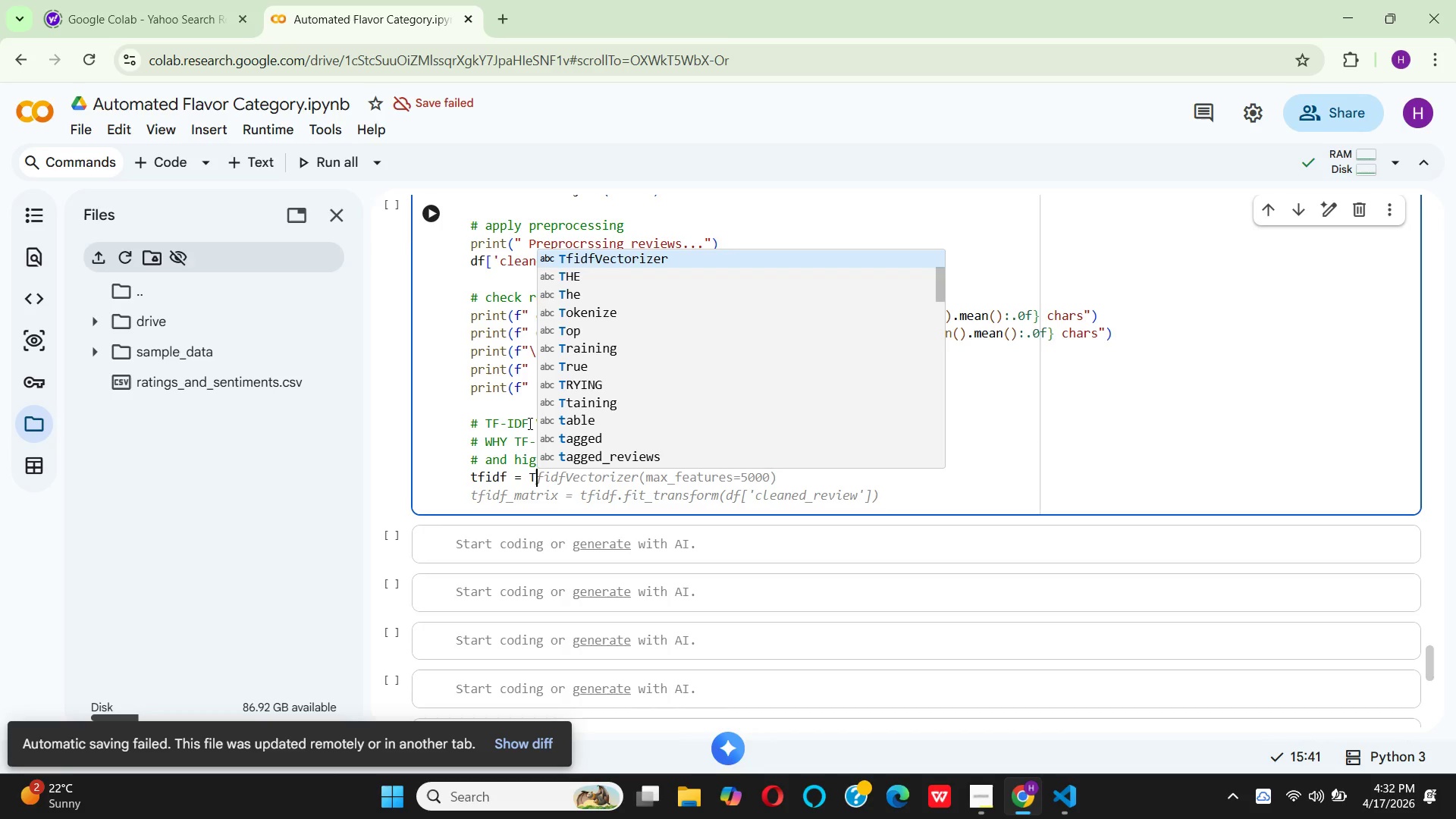 
key(CapsLock)
 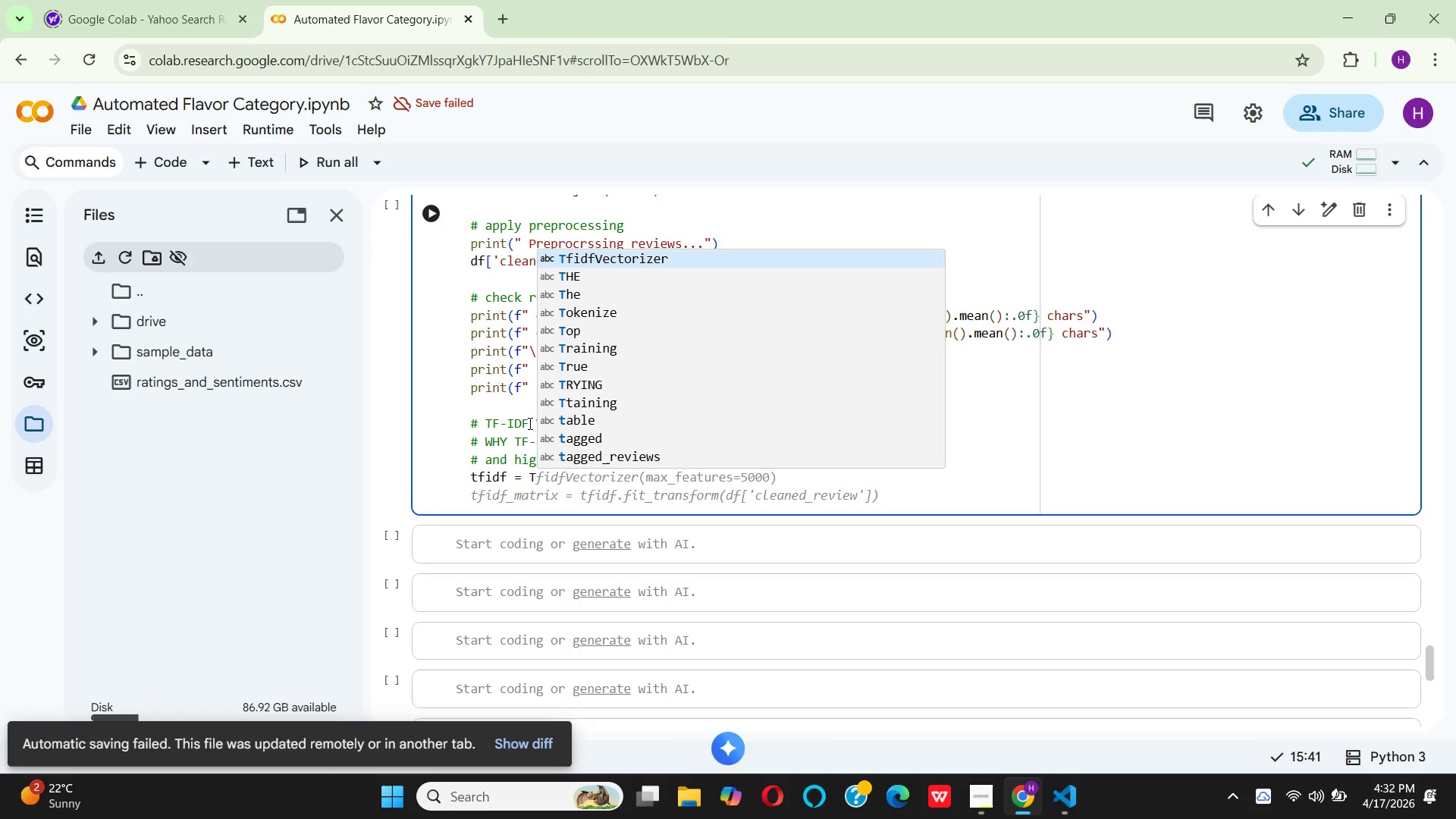 
key(Enter)
 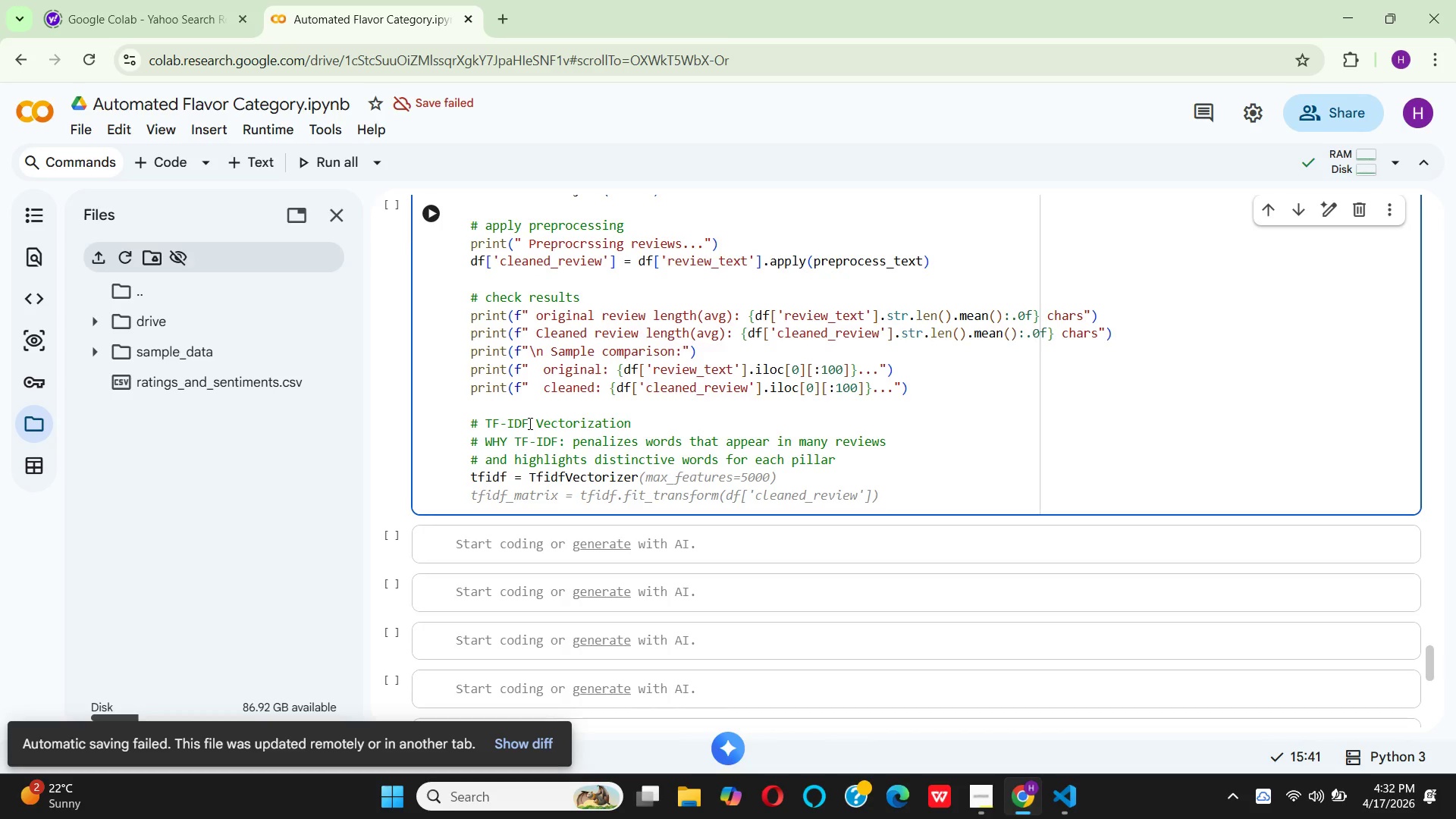 
wait(9.08)
 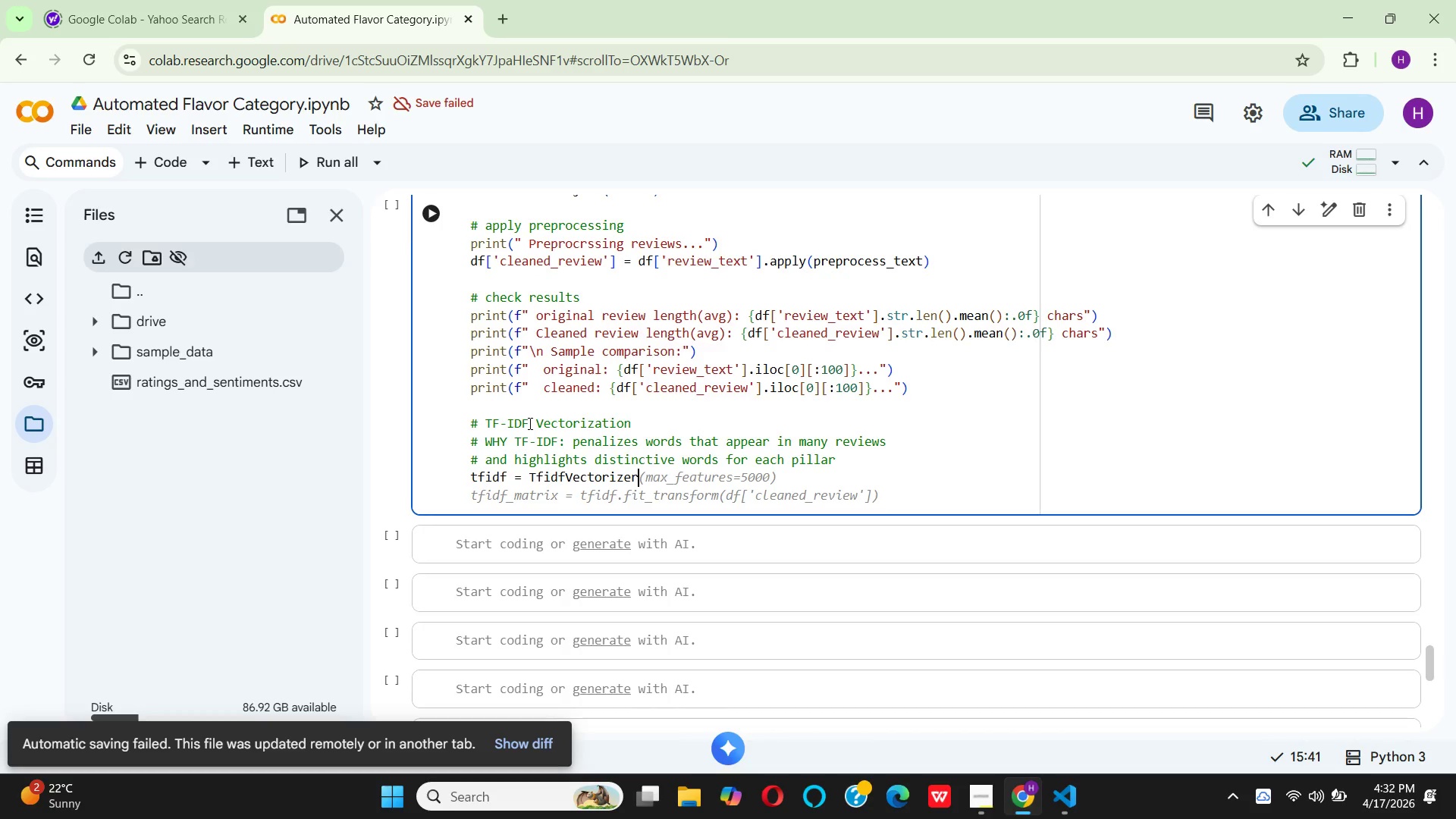 
type((max_)
 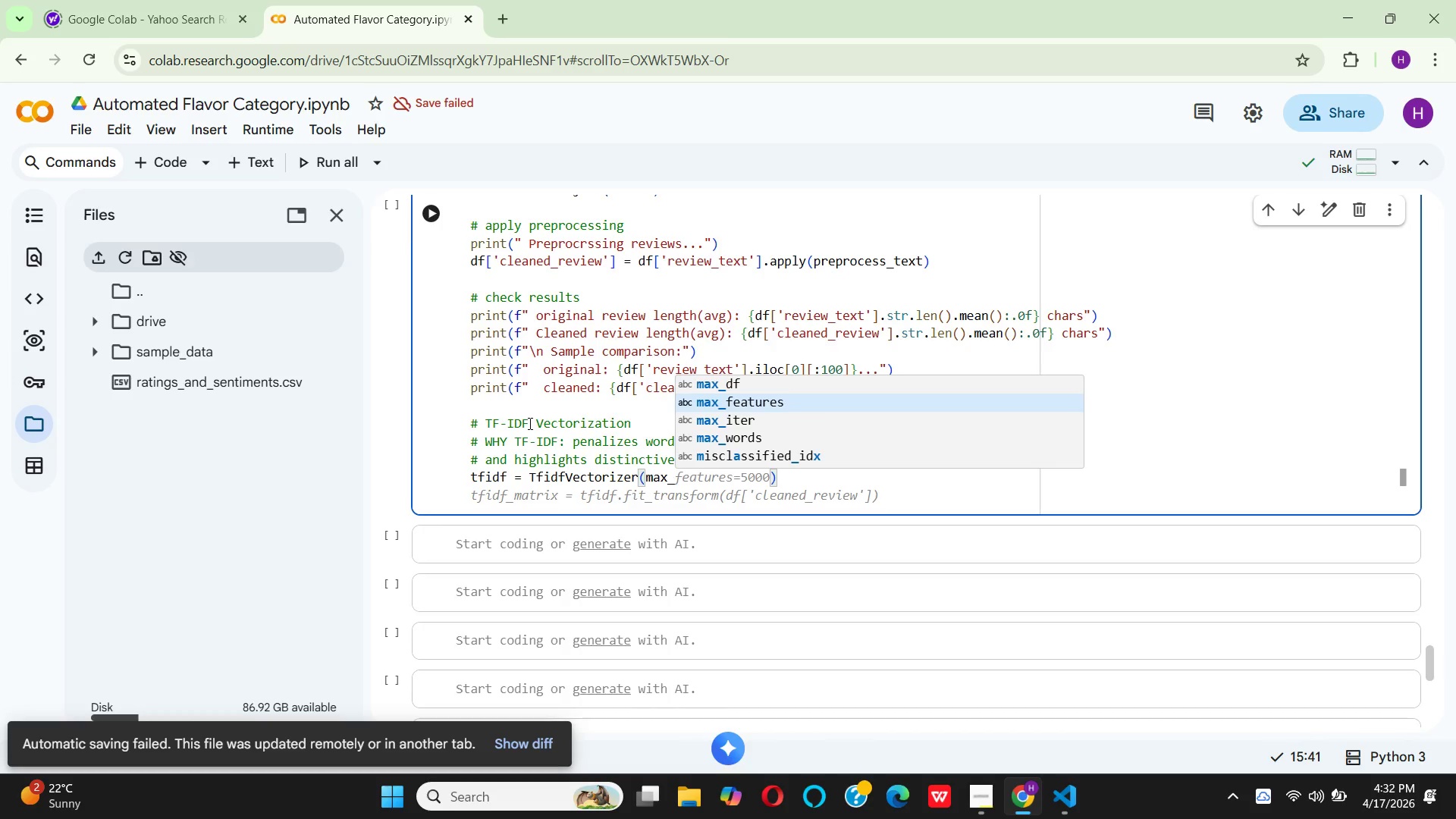 
key(Enter)
 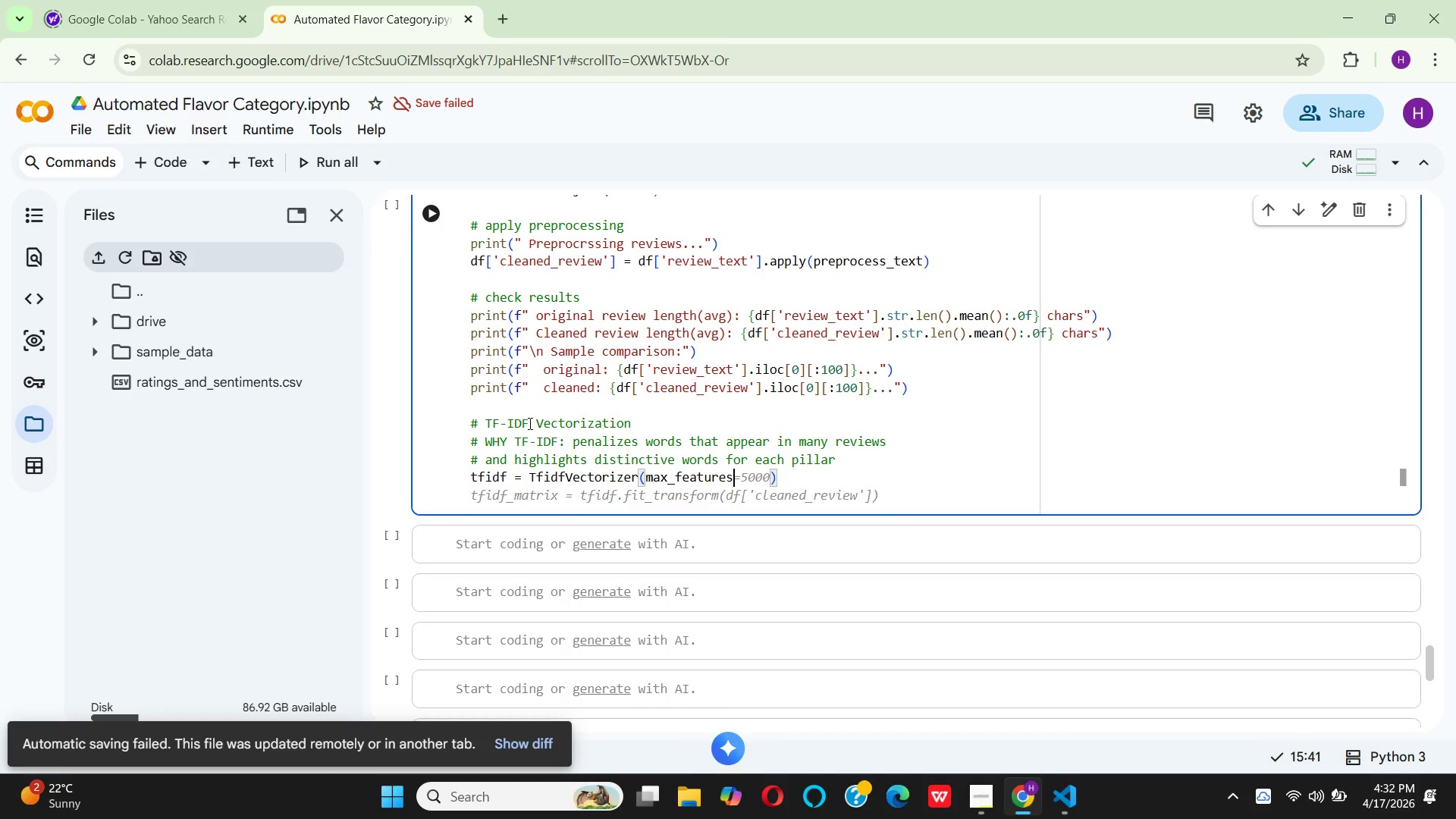 
type(=5000)
 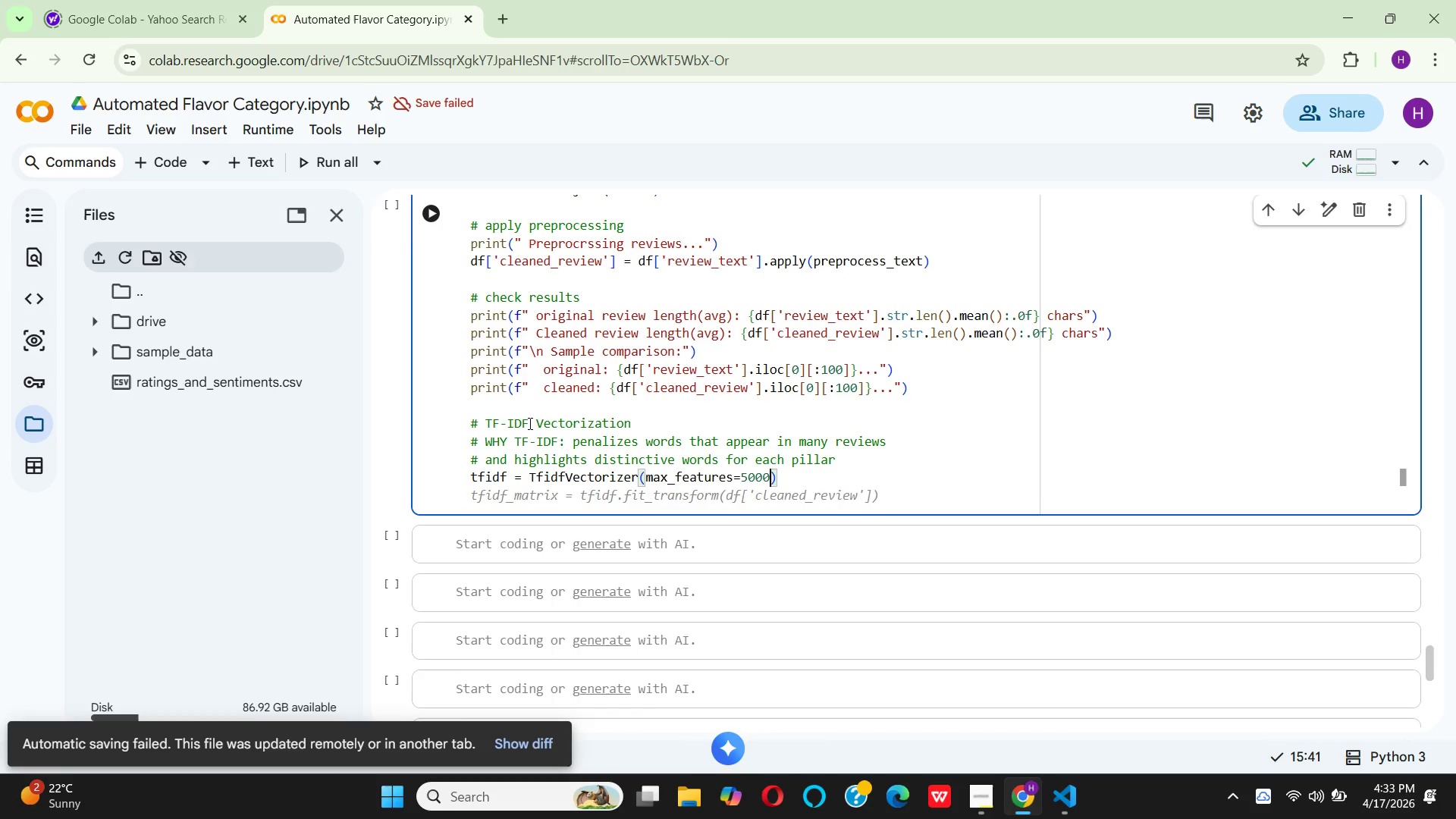 
key(ArrowRight)
 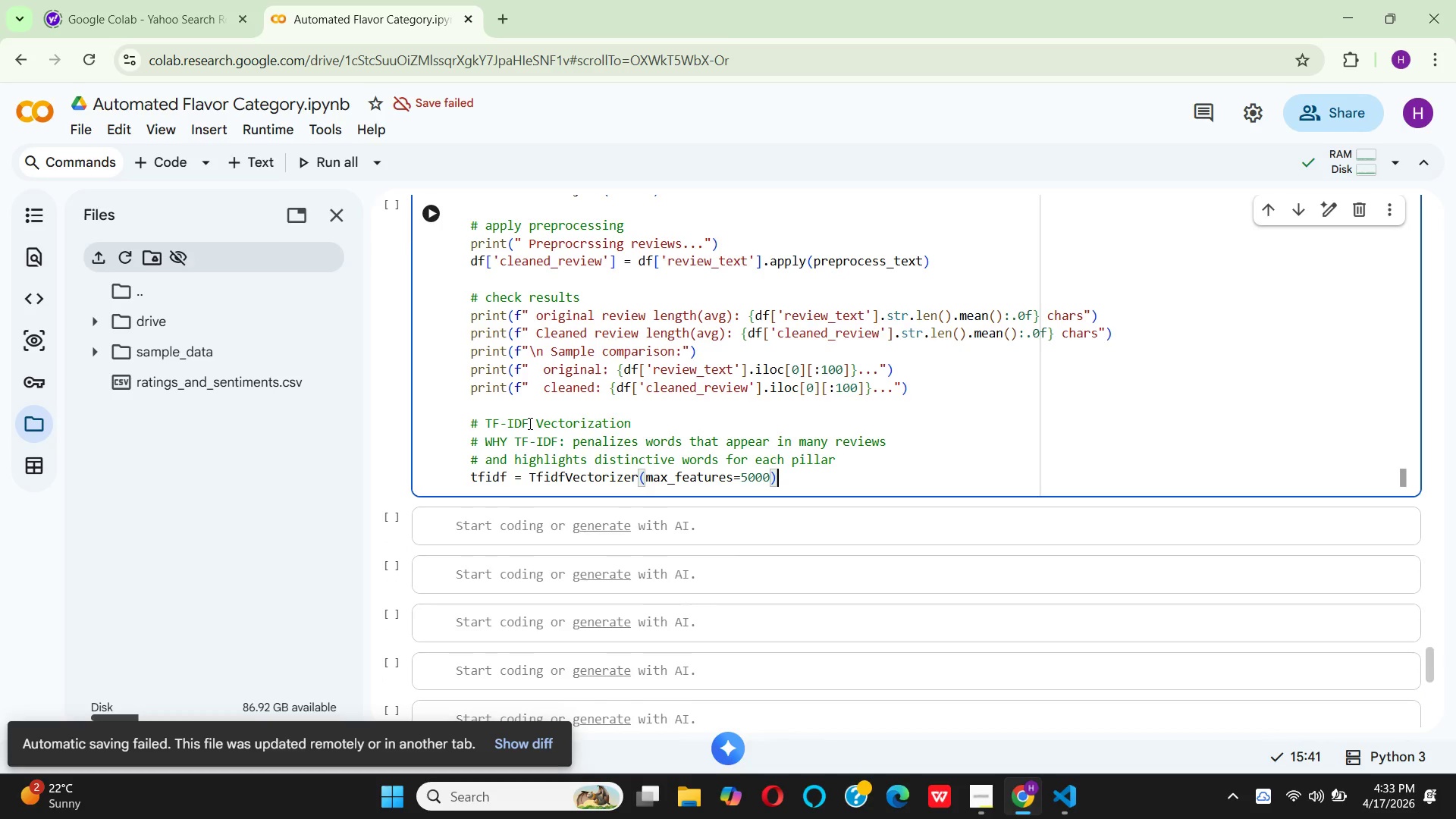 
key(Enter)
 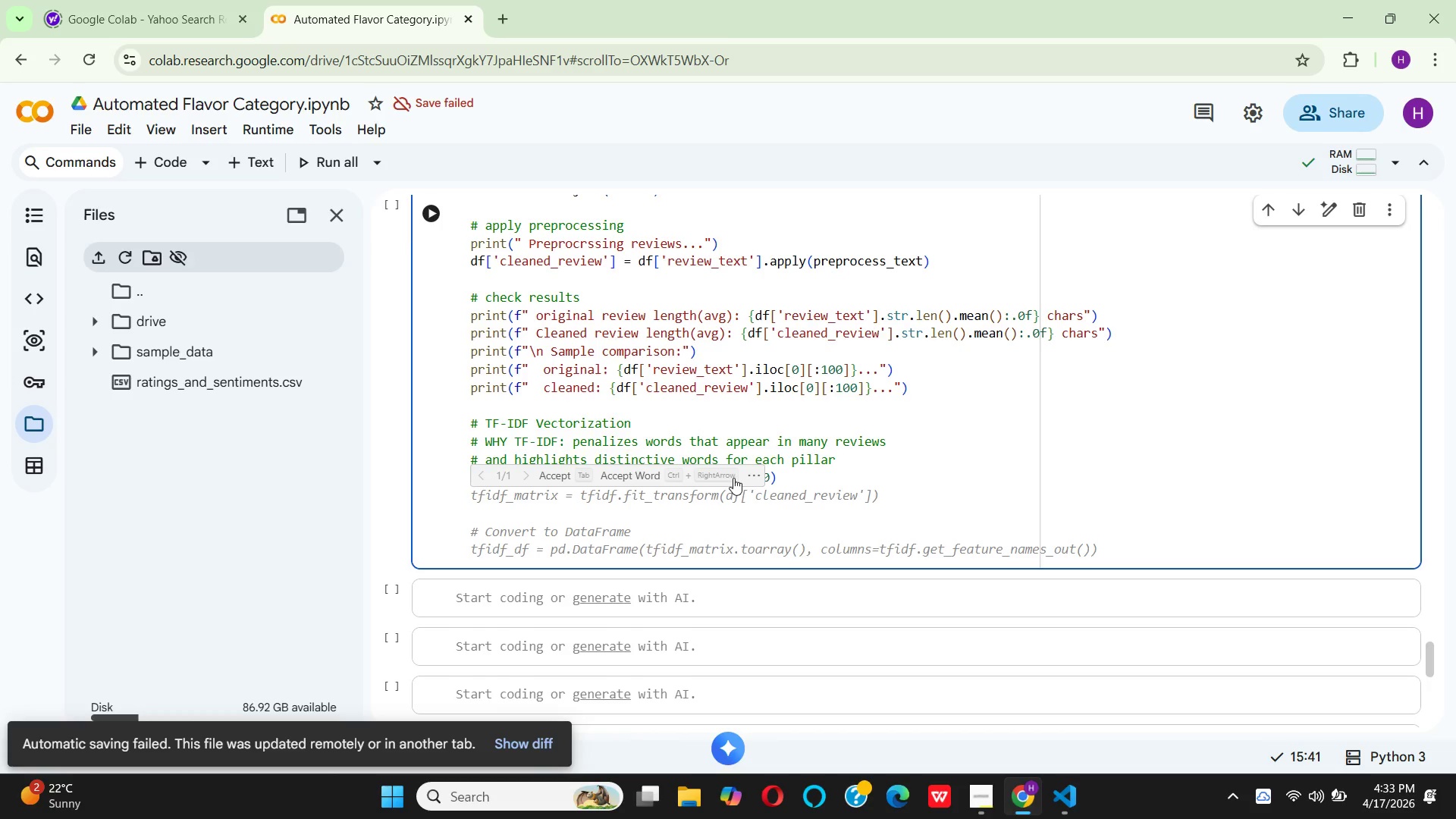 
wait(7.3)
 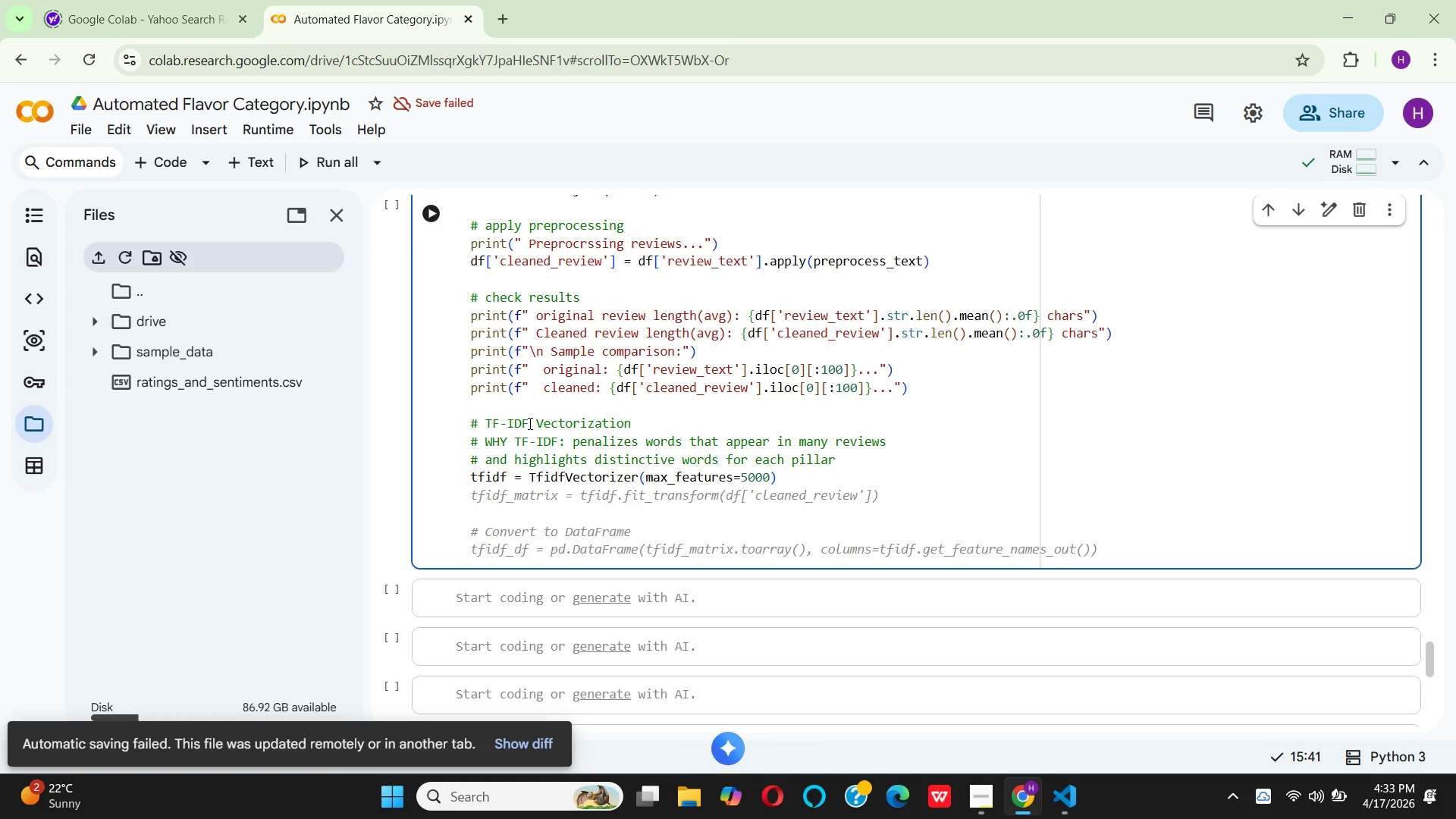 
left_click([768, 476])
 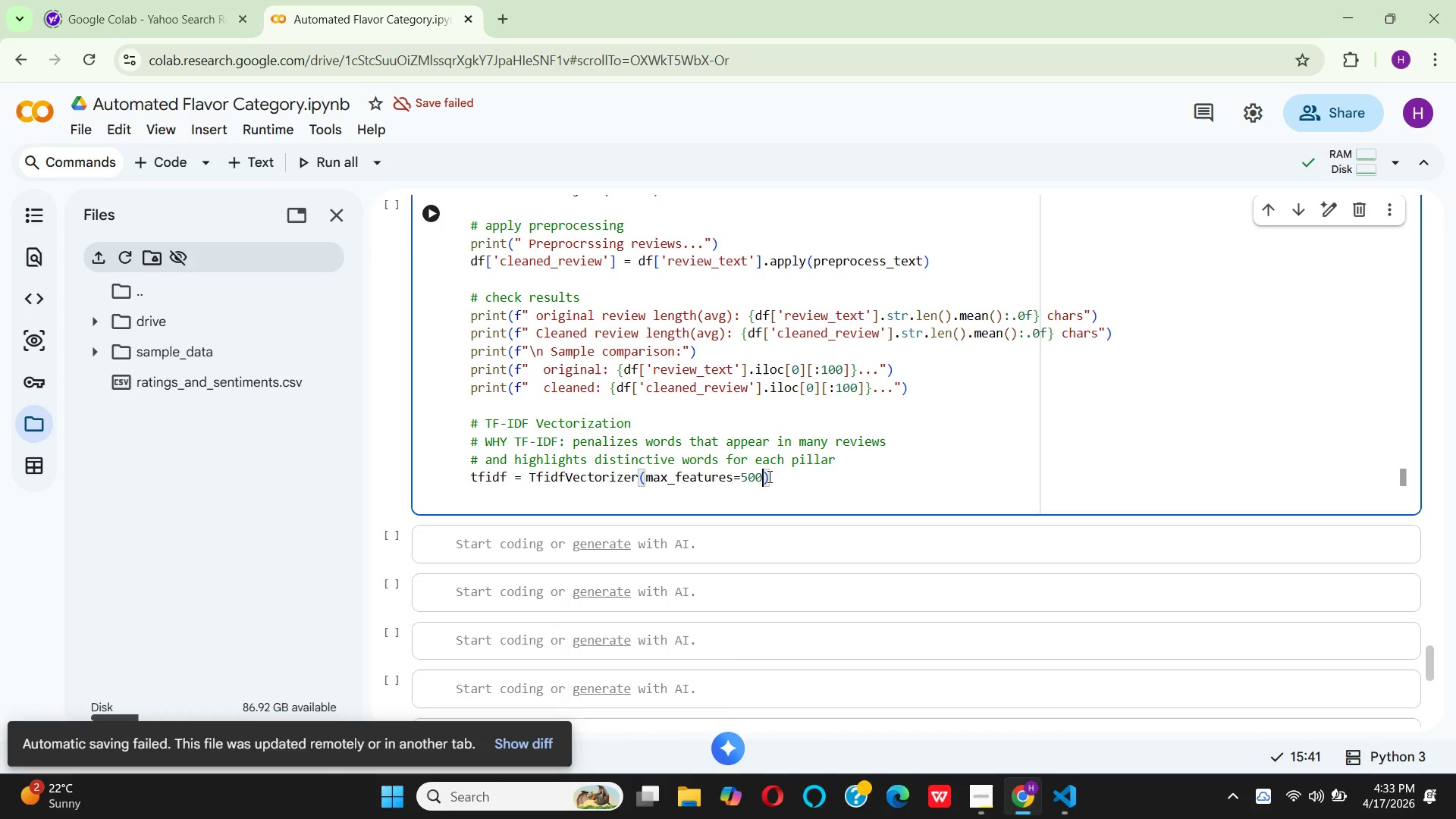 
key(Backspace)
key(Backspace)
key(Backspace)
key(Backspace)
type(200)
 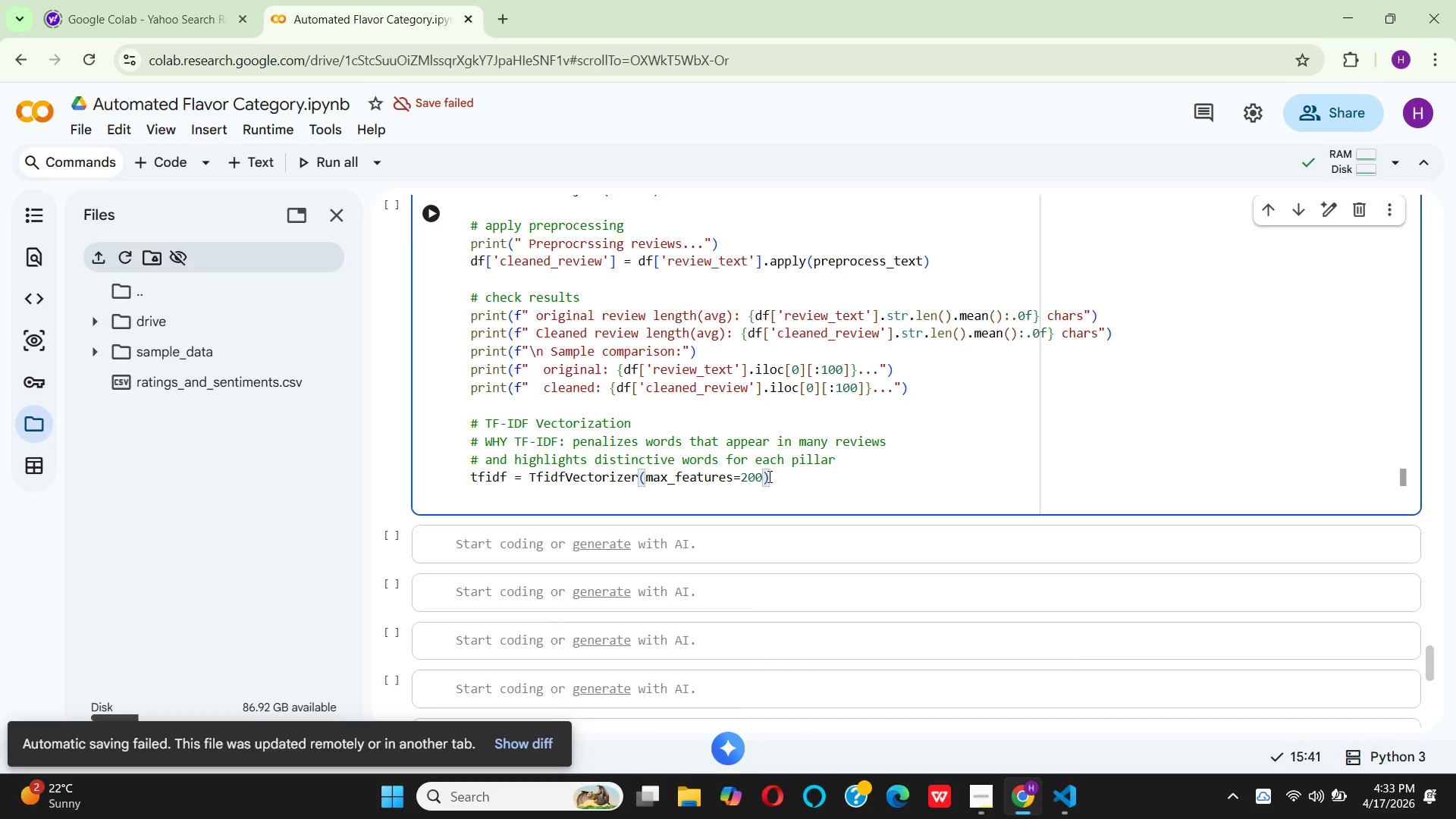 
wait(8.38)
 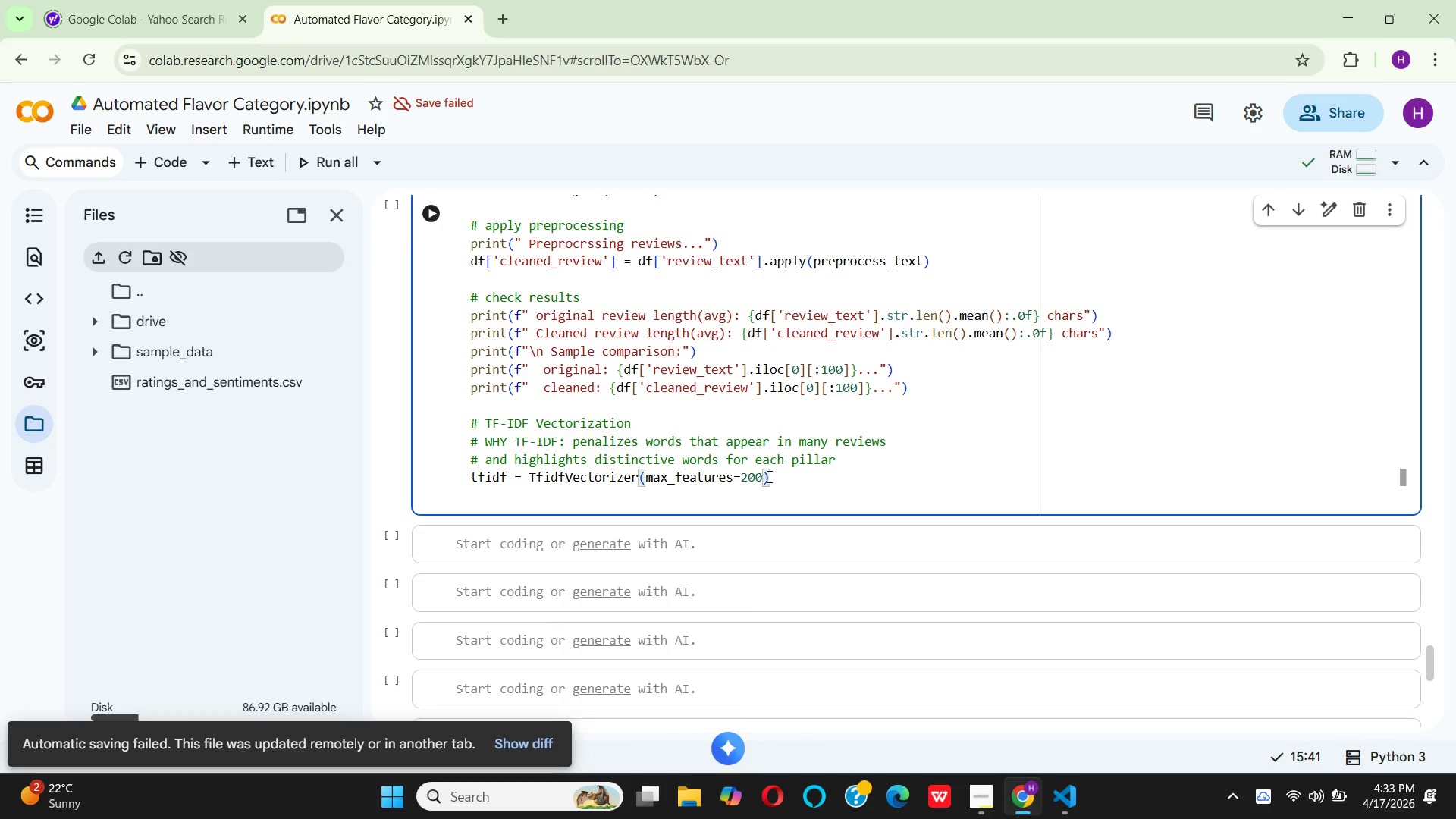 
type(, ng)
 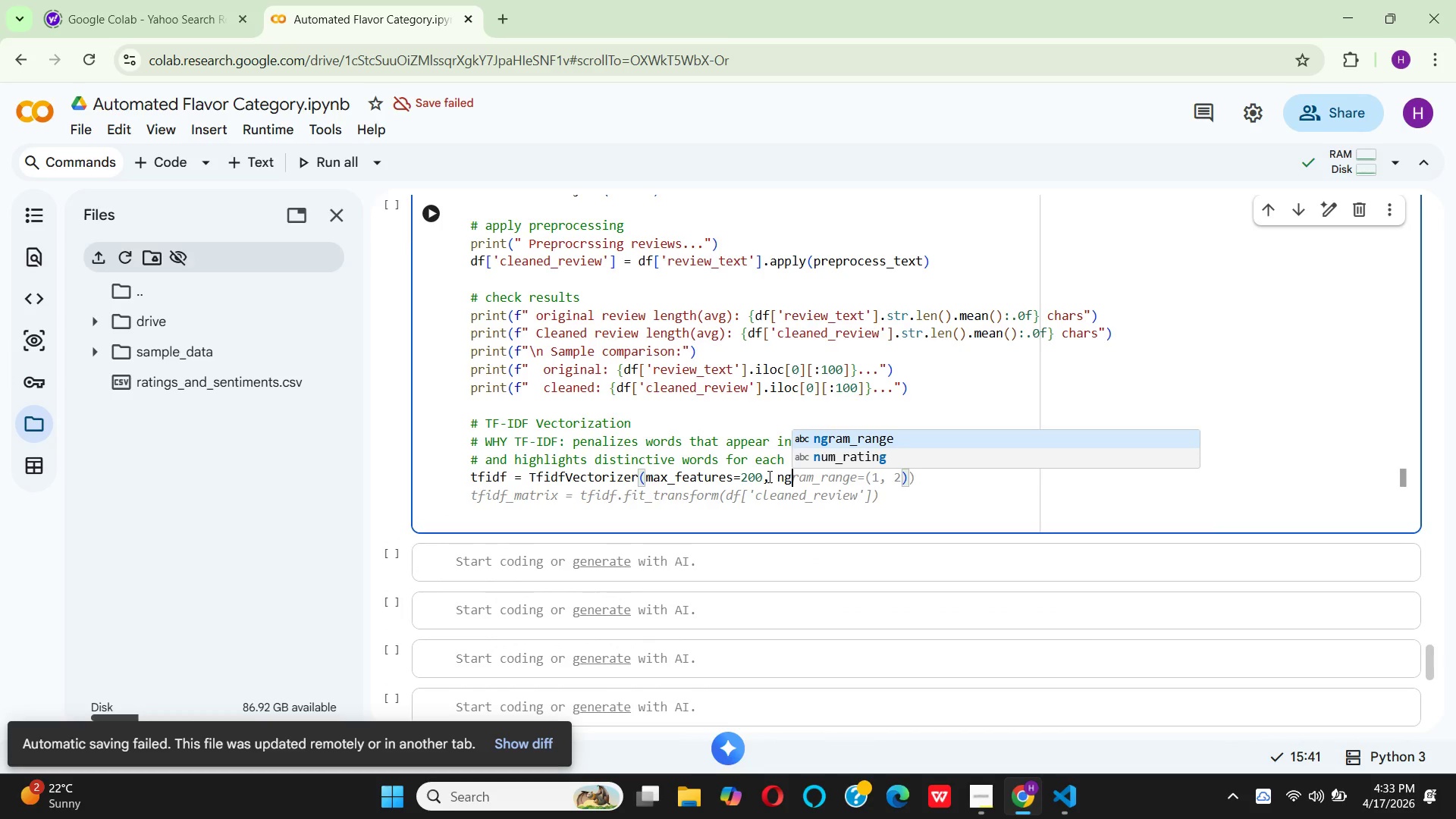 
key(Enter)
 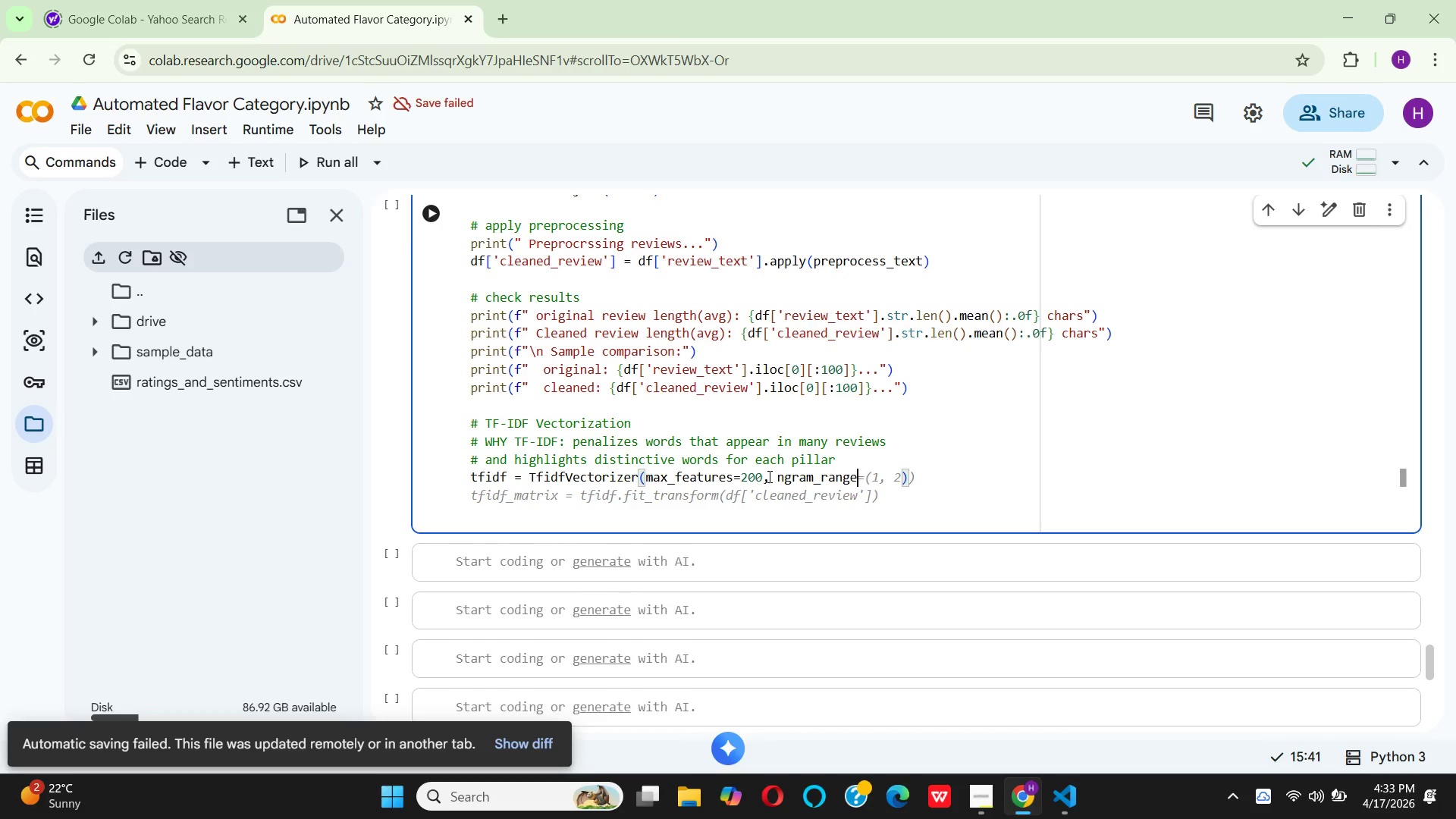 
key(Equal)
 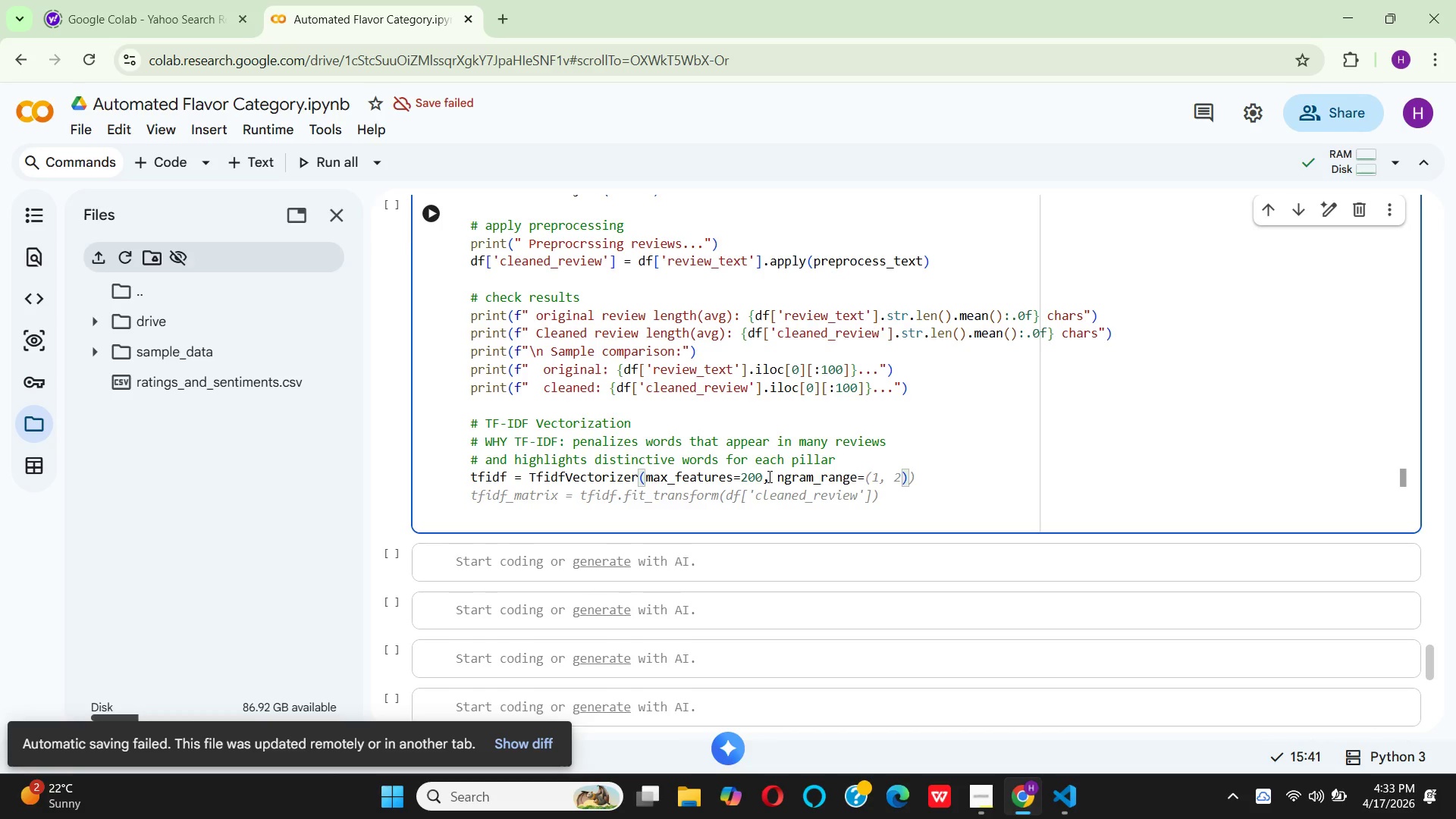 
key(Shift+9)
 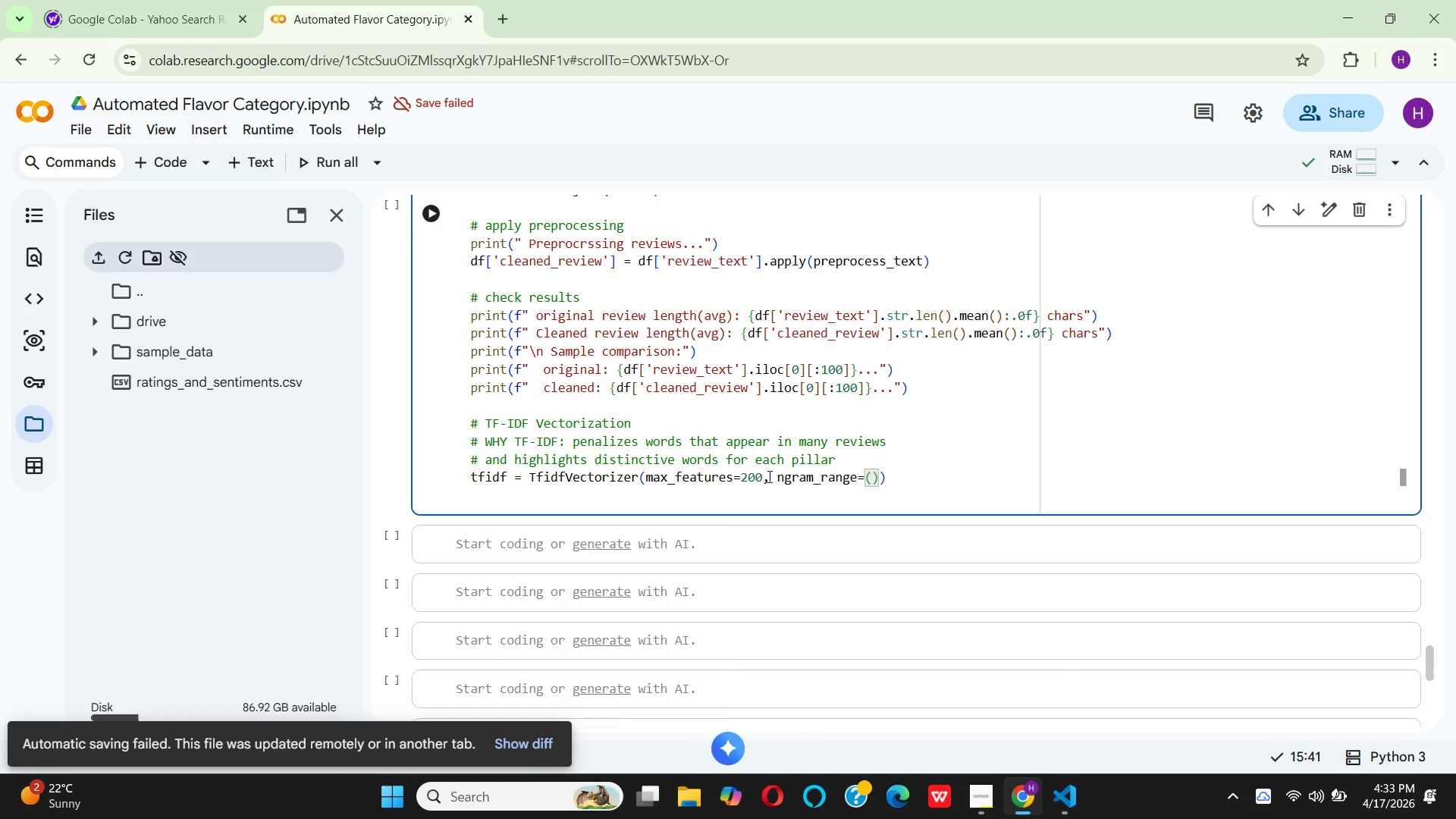 
wait(5.98)
 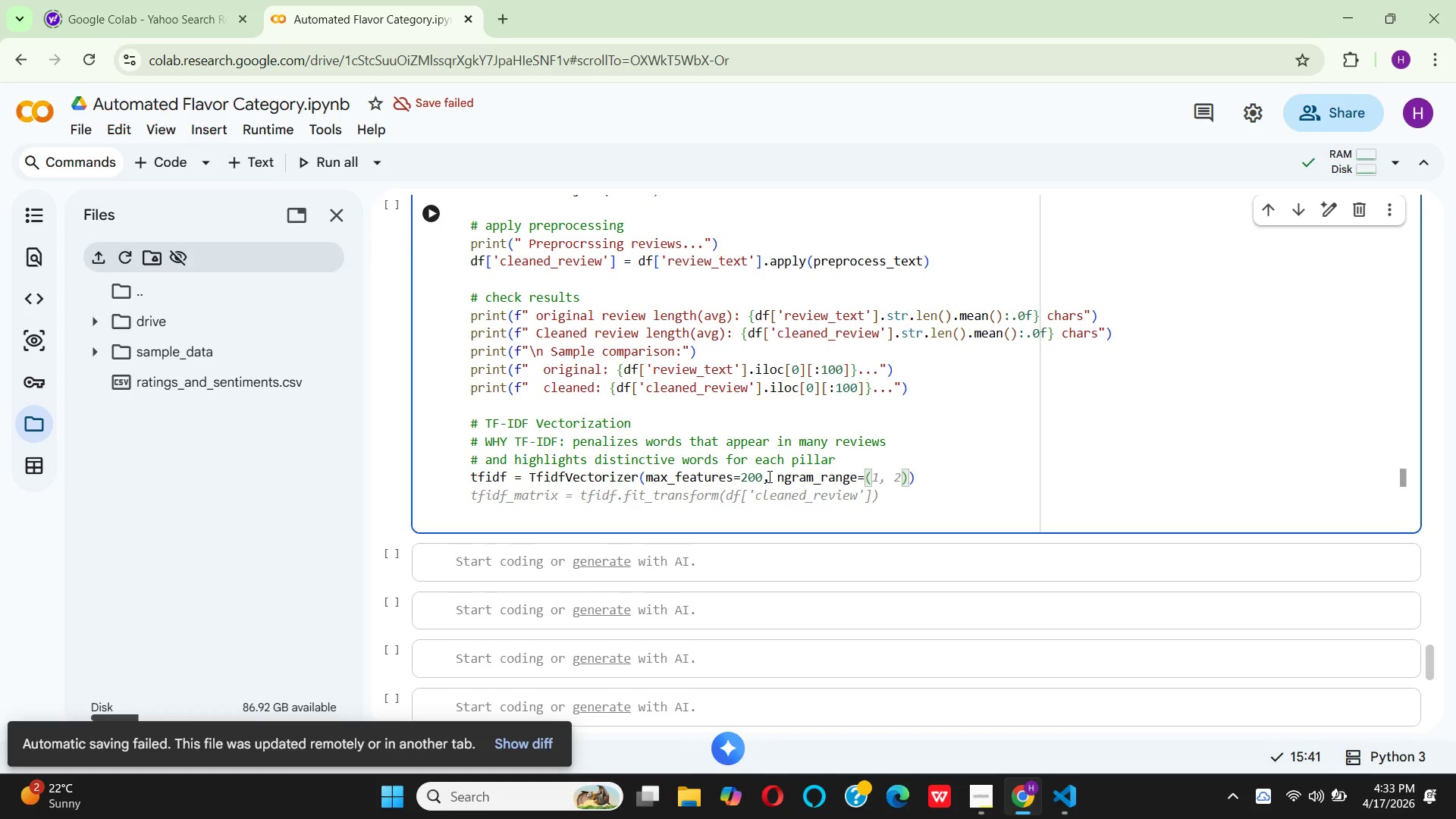 
key(1)
 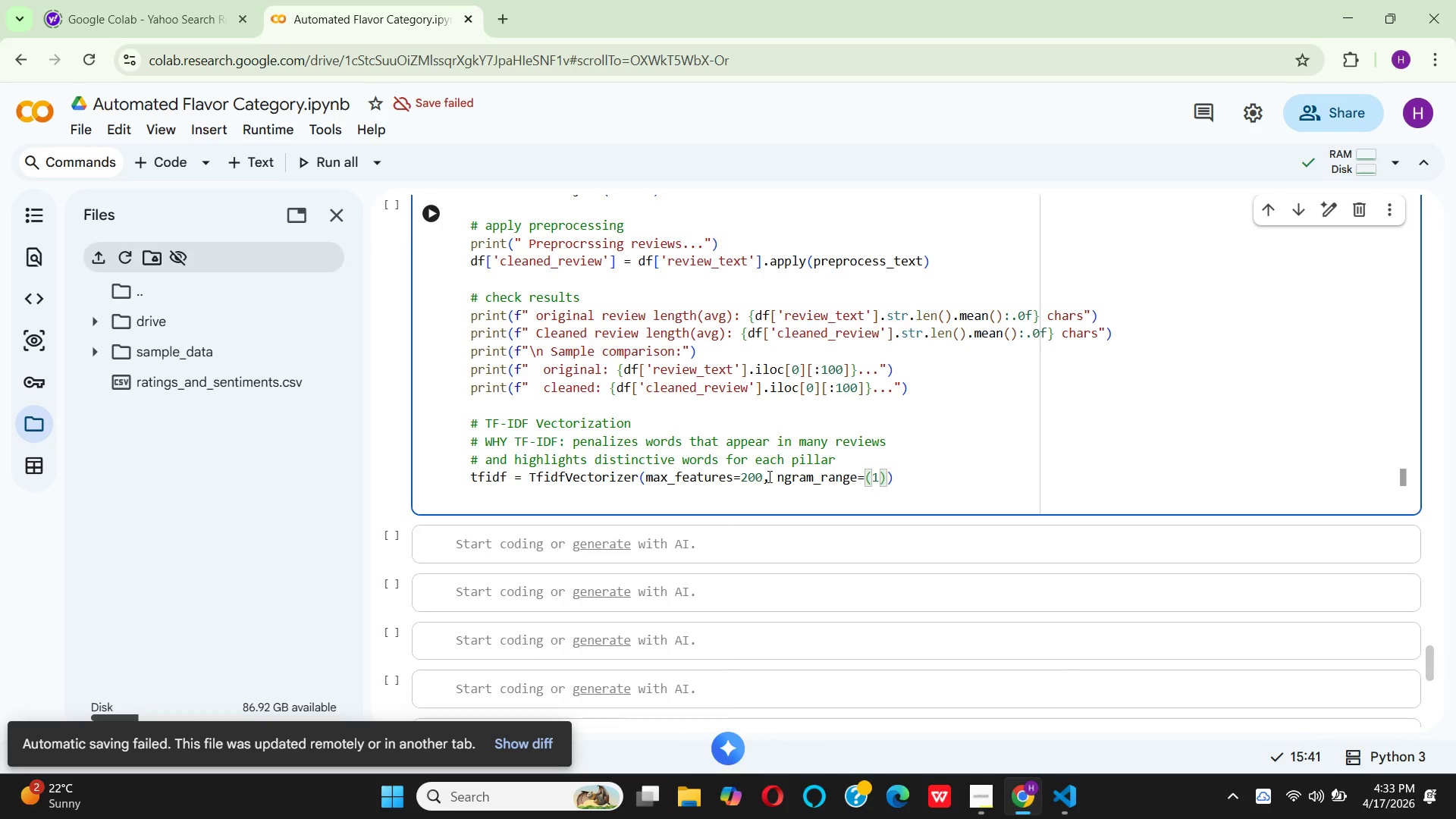 
key(Comma)
 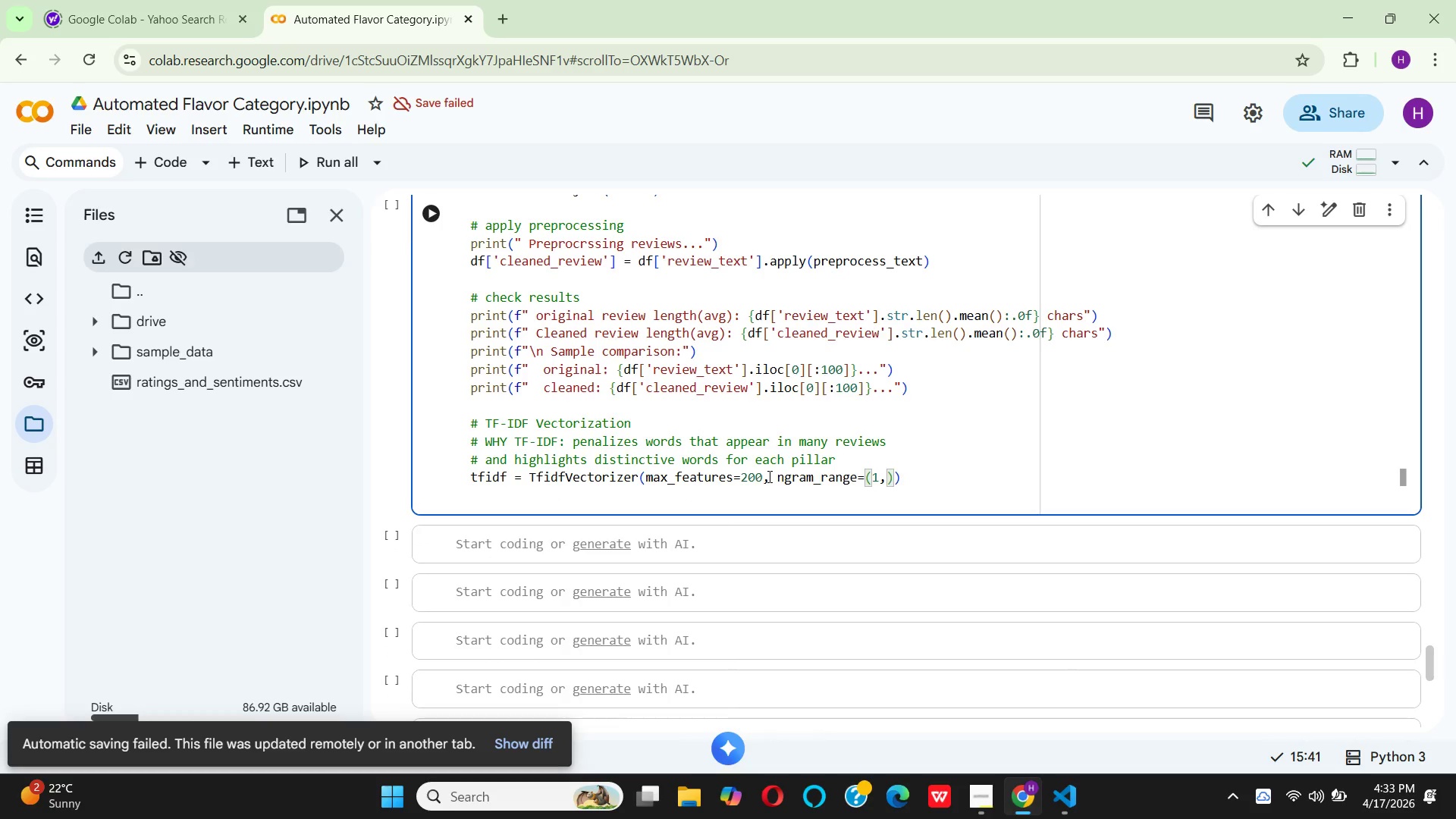 
key(2)
 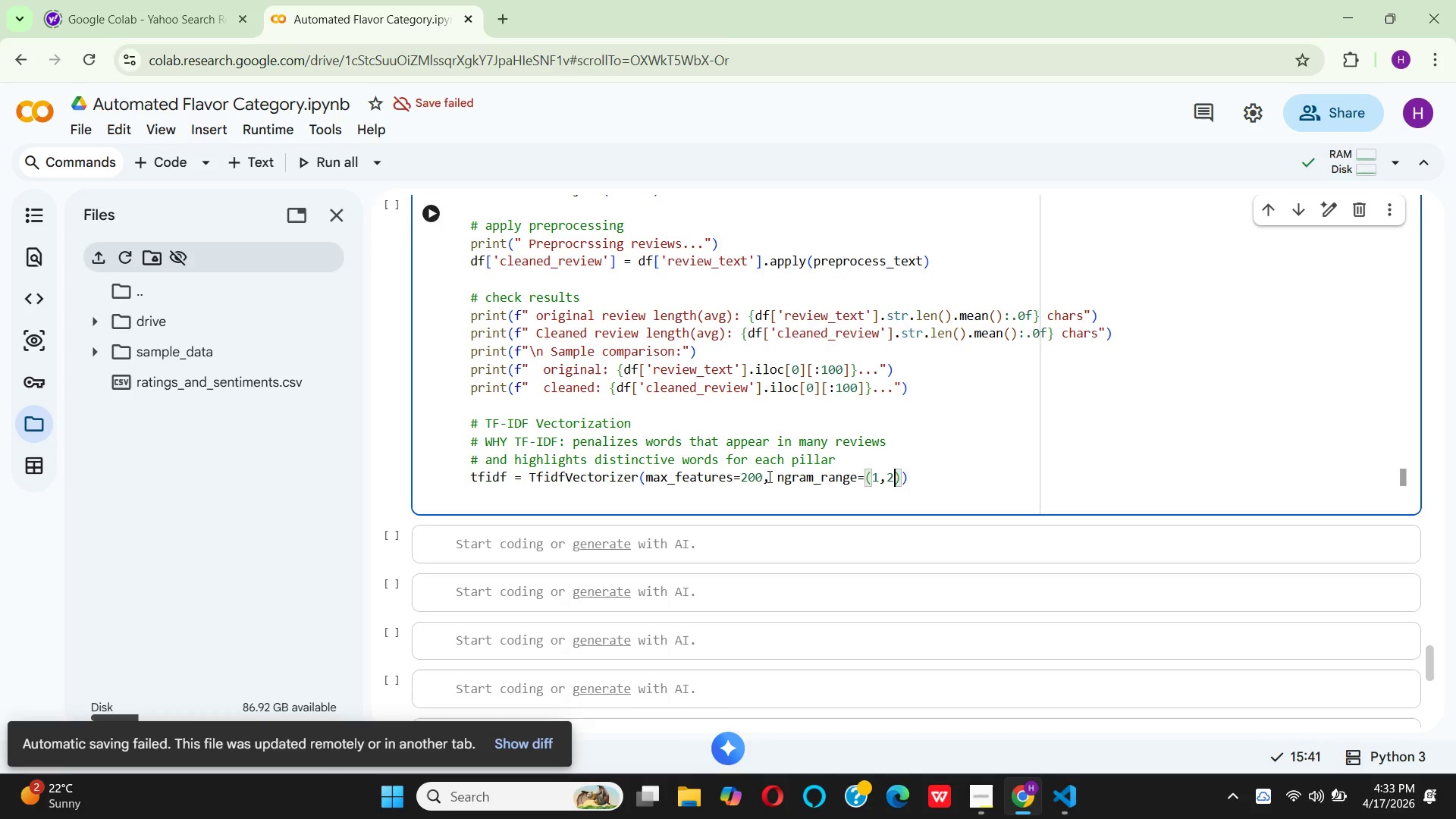 
wait(5.19)
 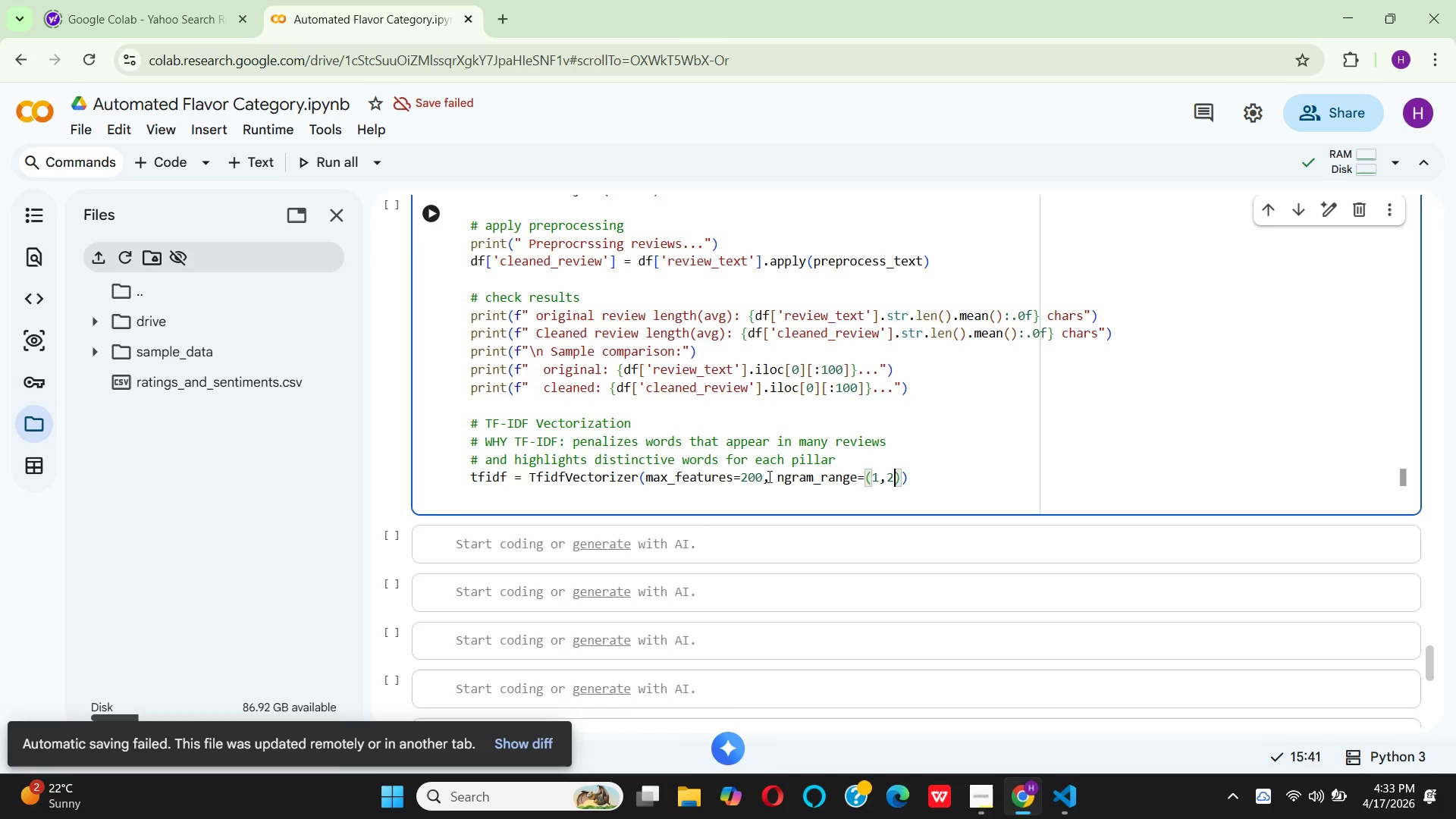 
key(ArrowRight)
 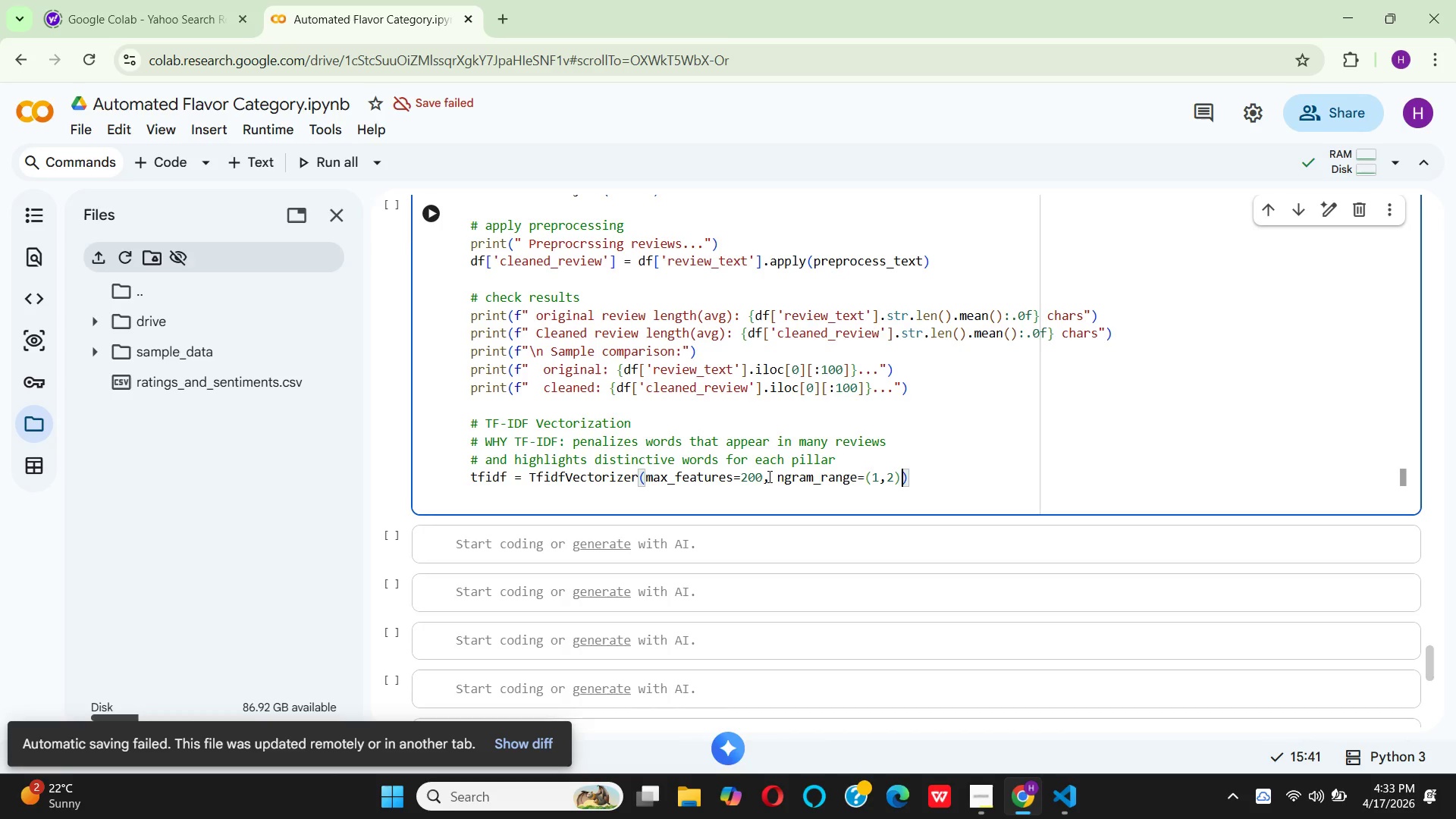 
key(Comma)
 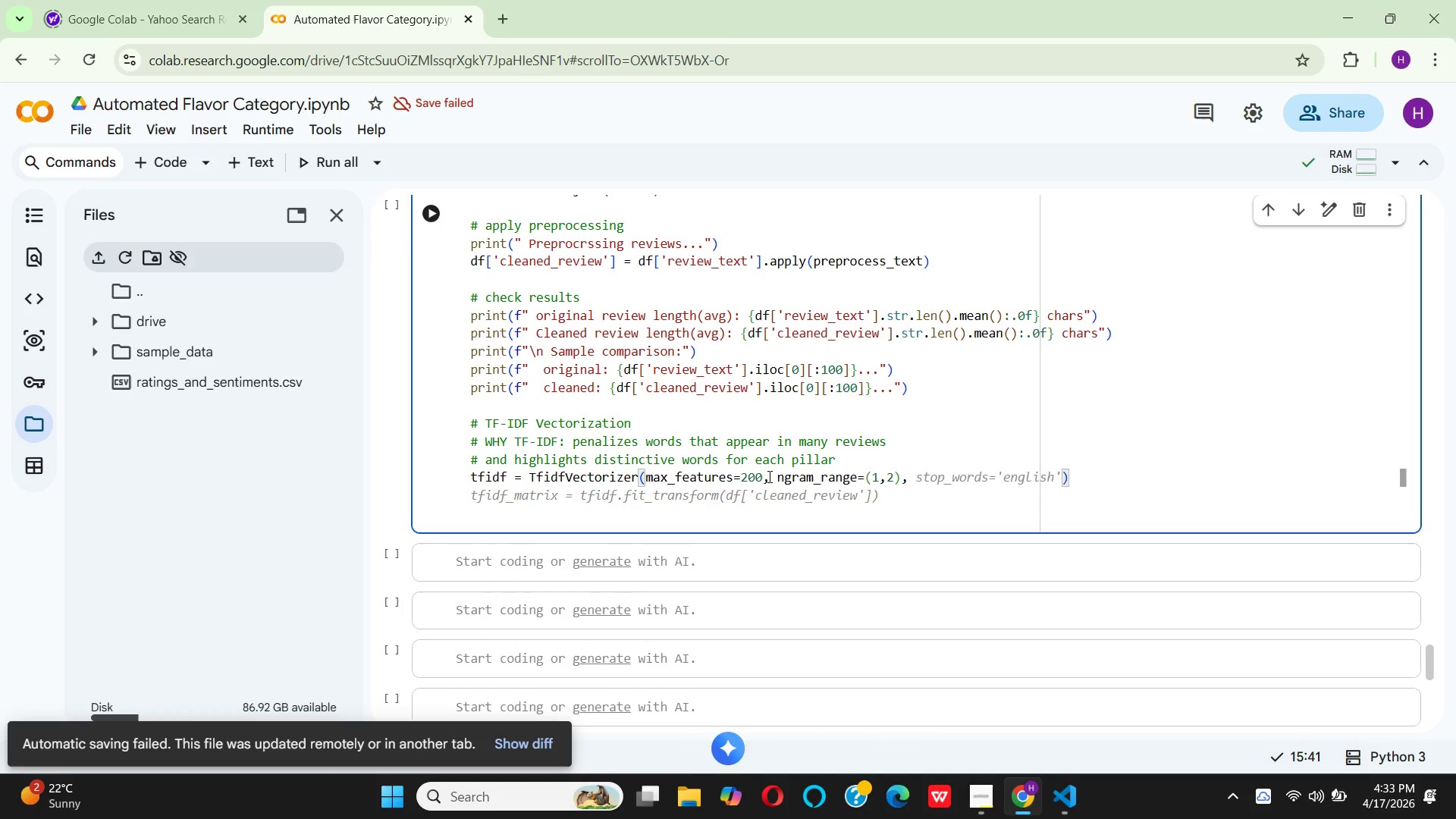 
hold_key(key=M, duration=0.41)
 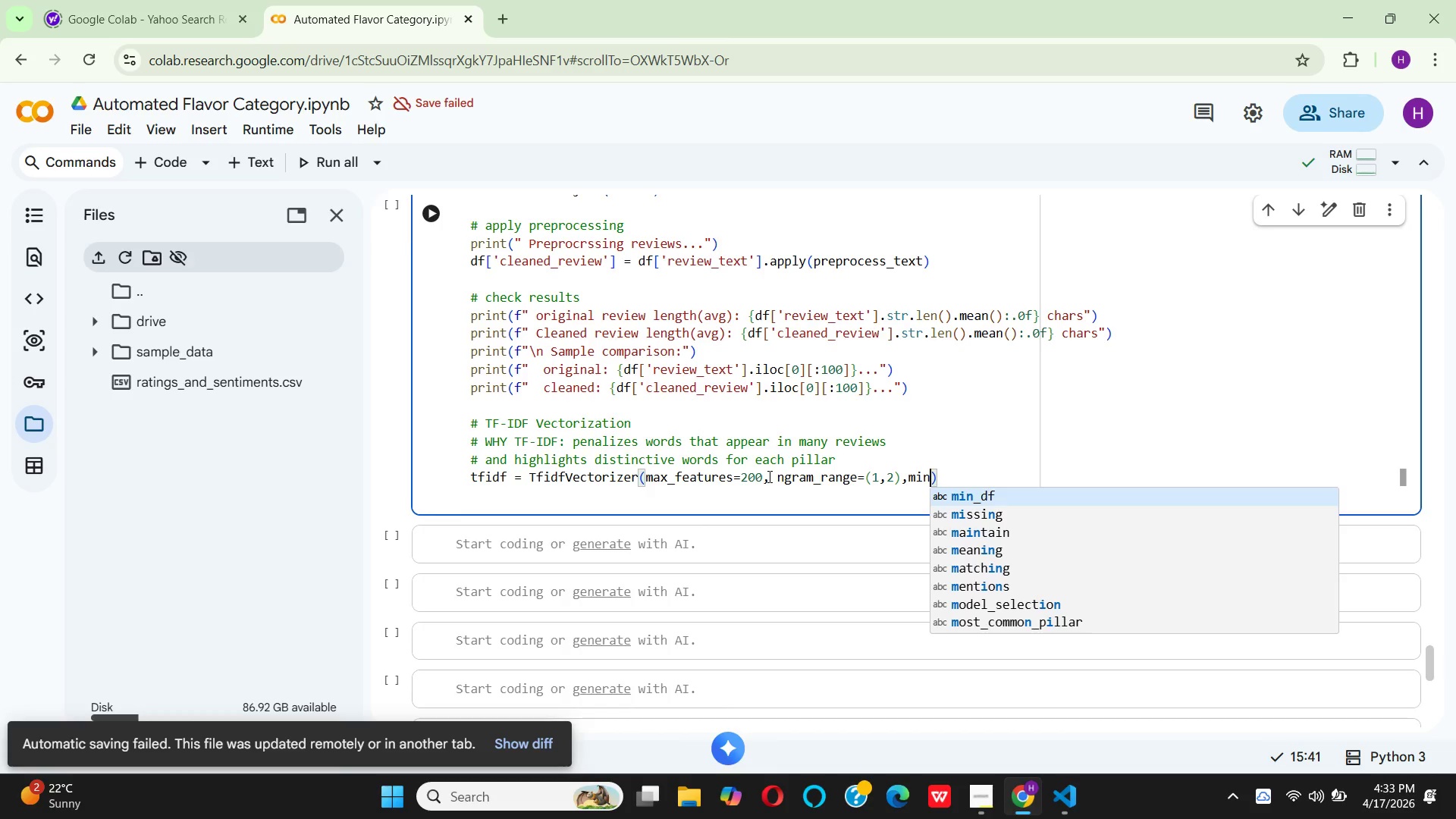 
type(in)
 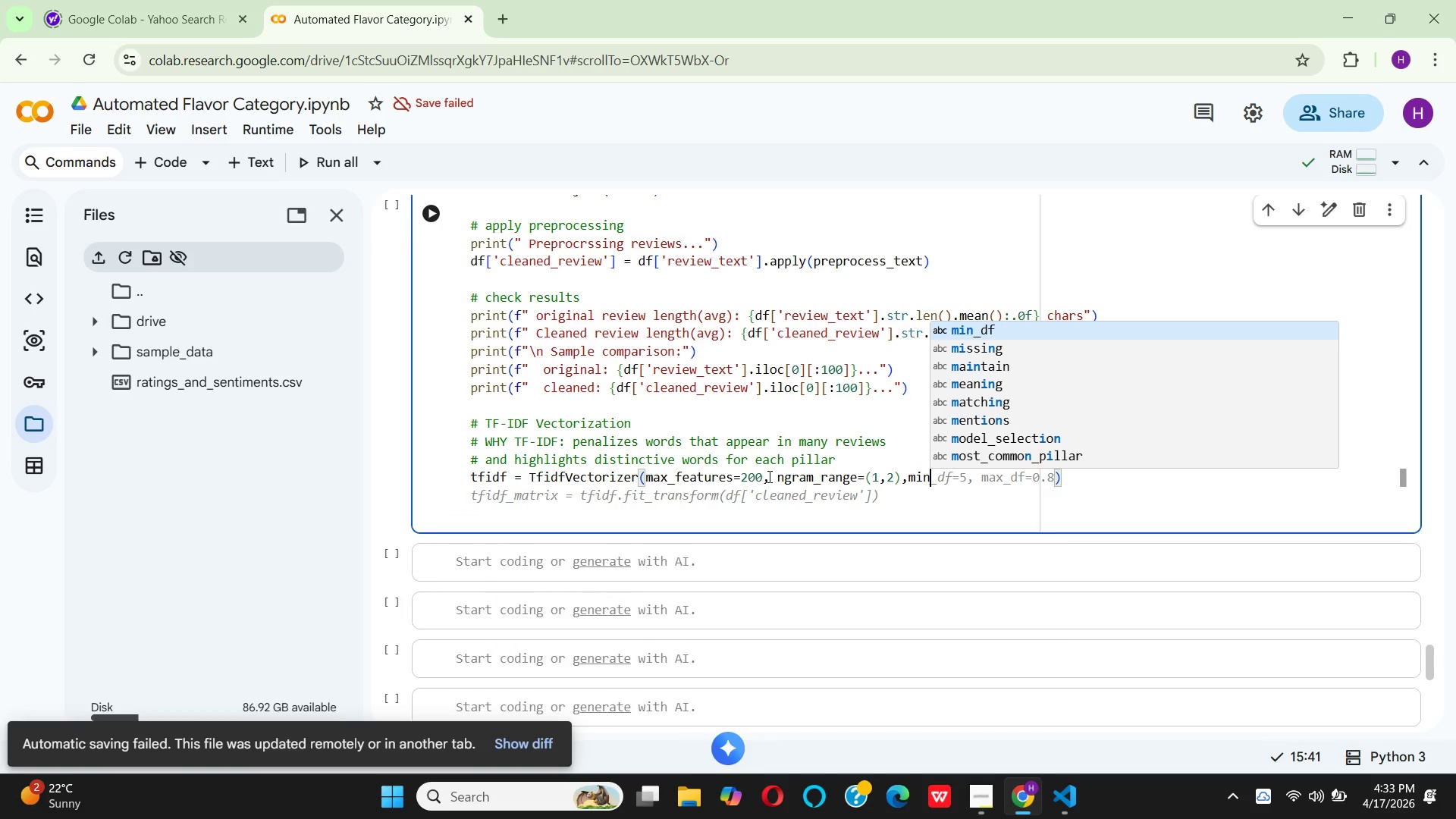 
key(Enter)
 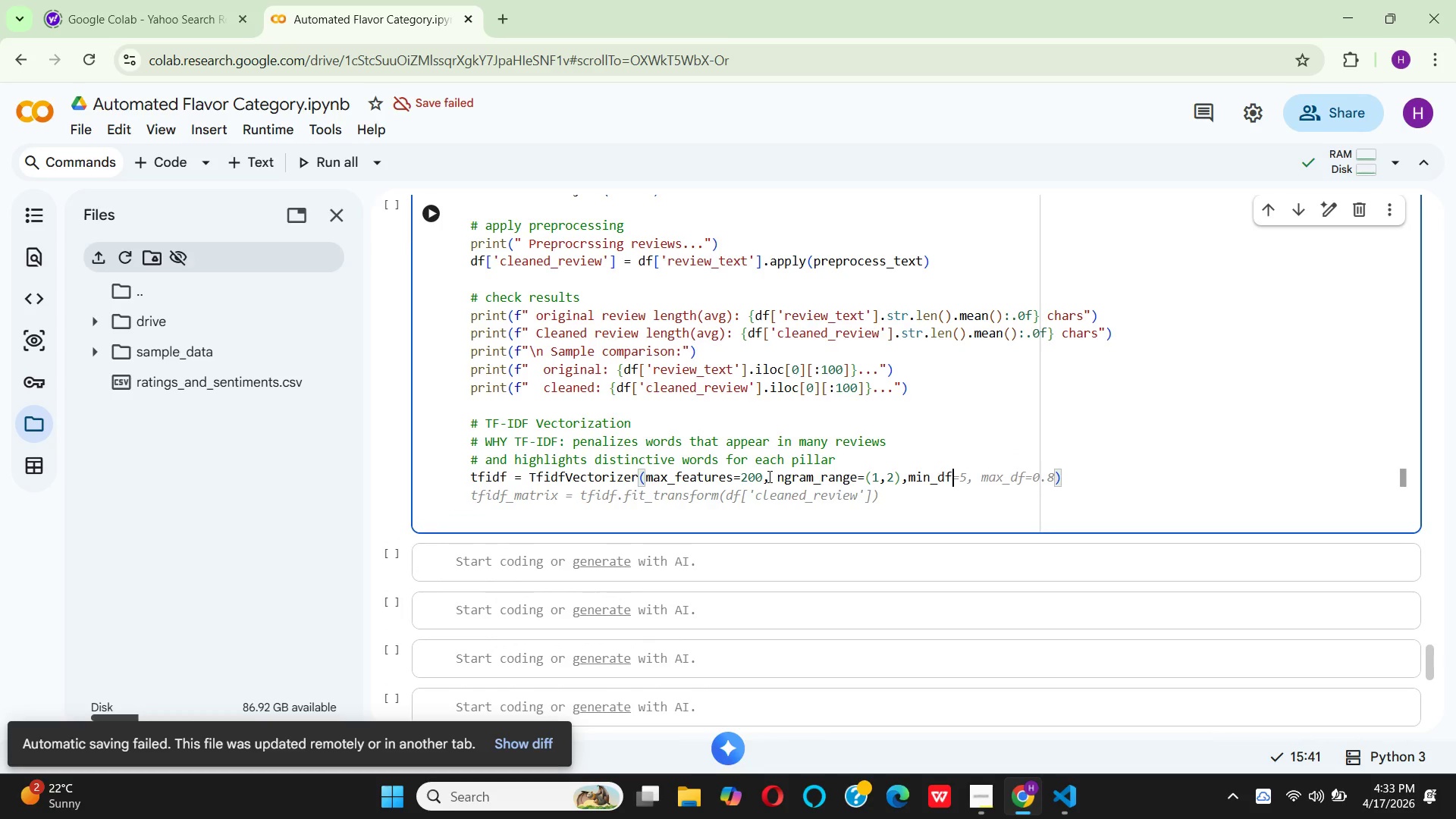 
key(Equal)
 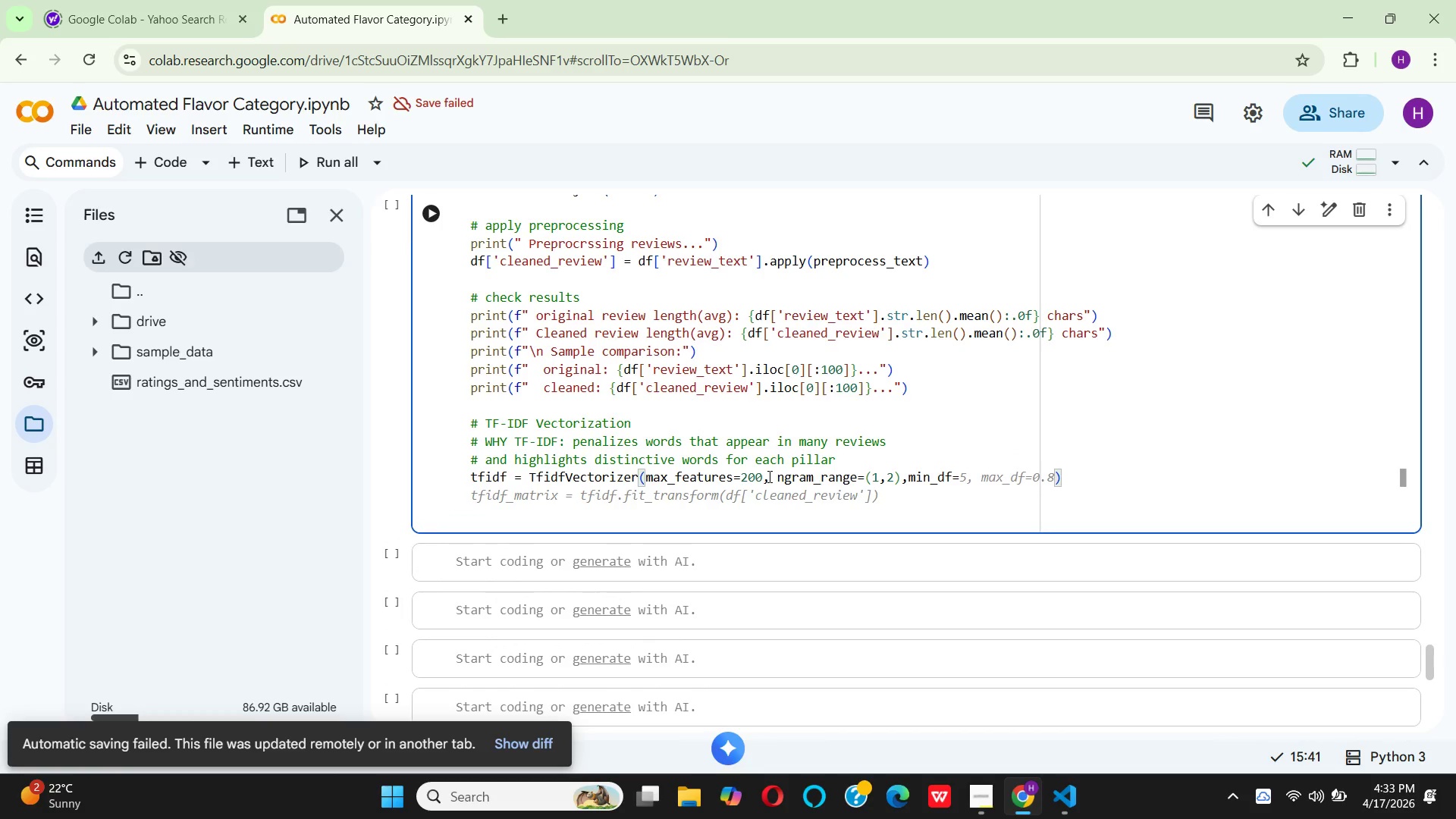 
hold_key(key=5, duration=0.33)
 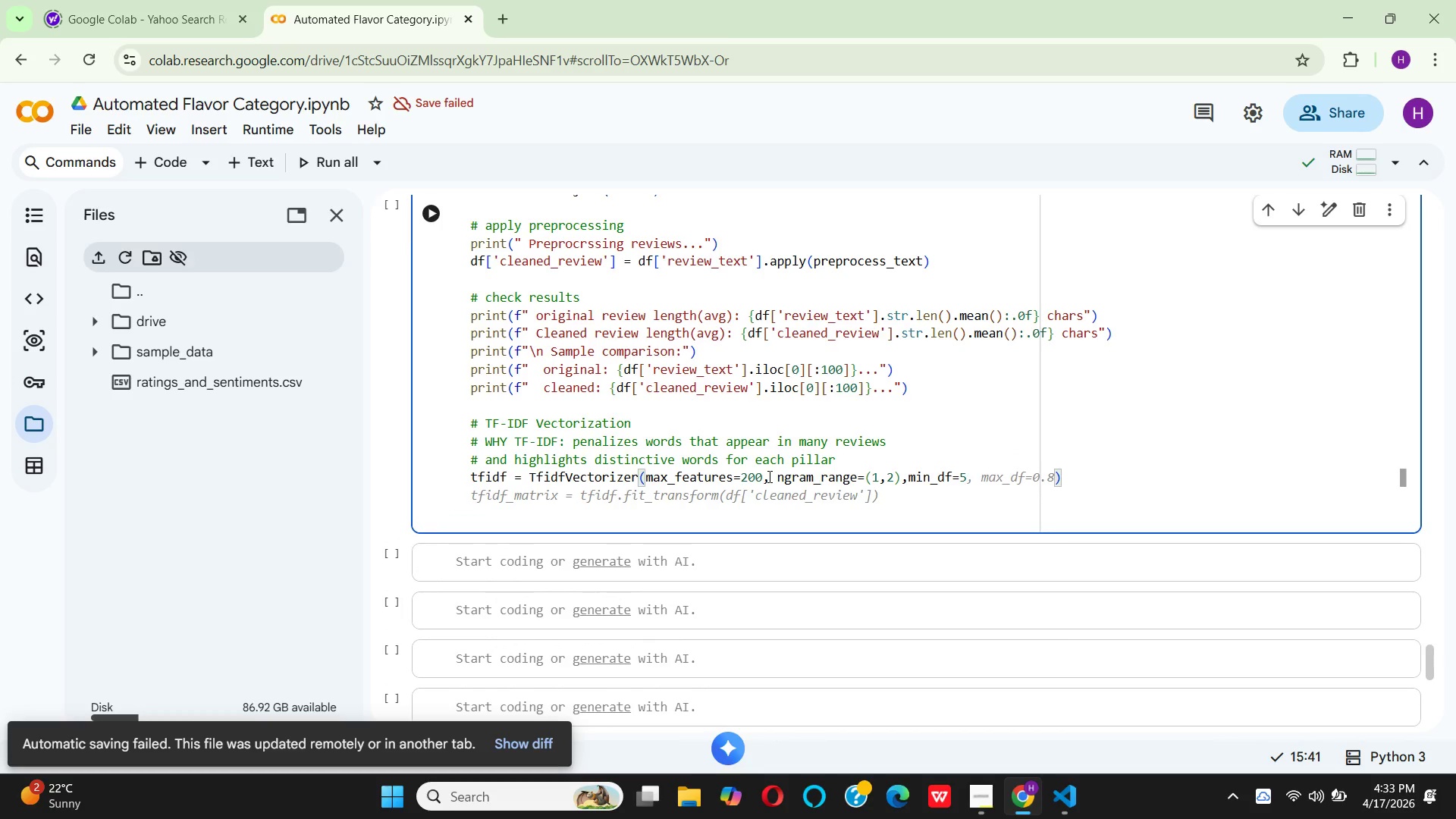 
key(Comma)
 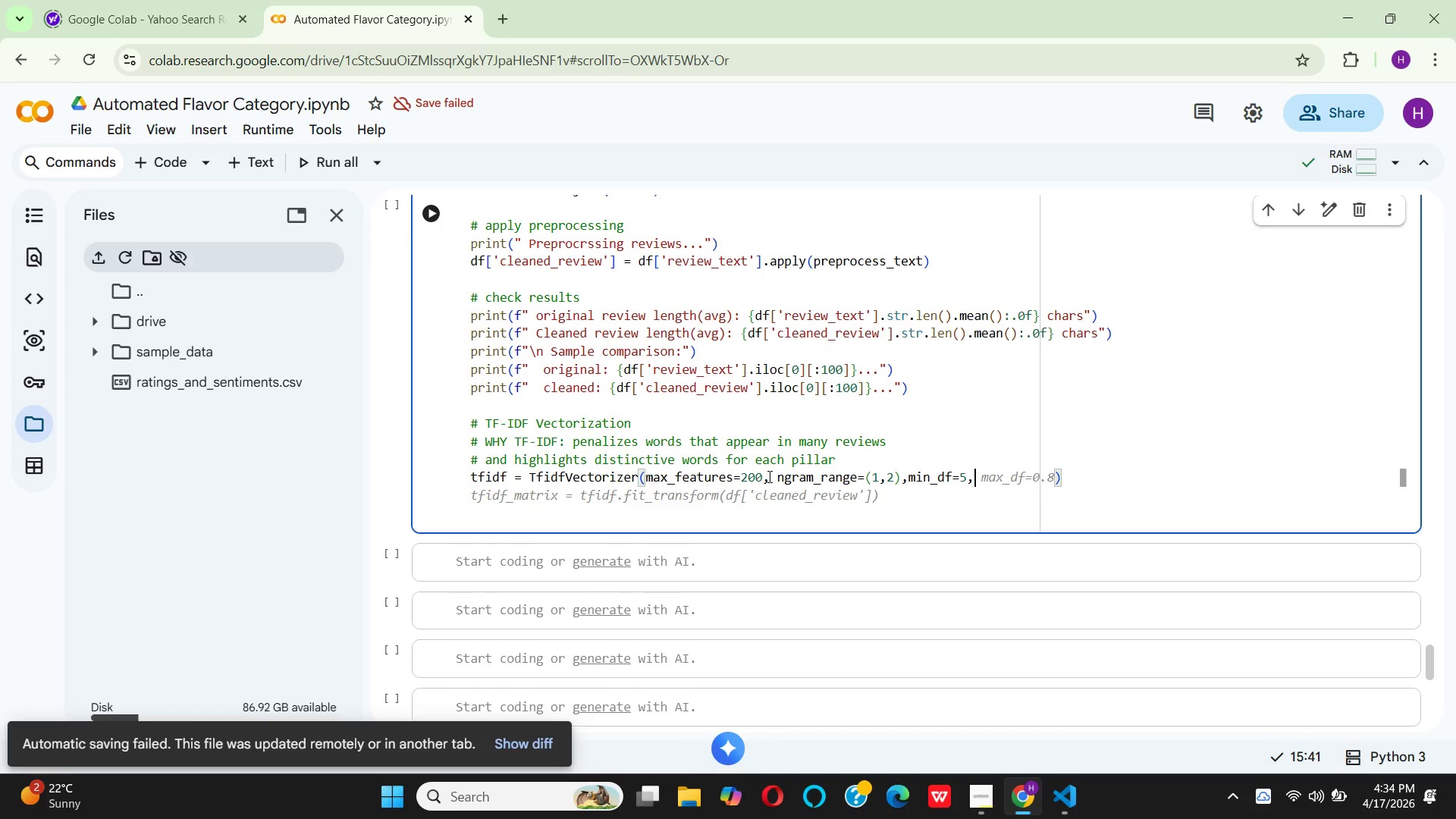 
key(Space)
 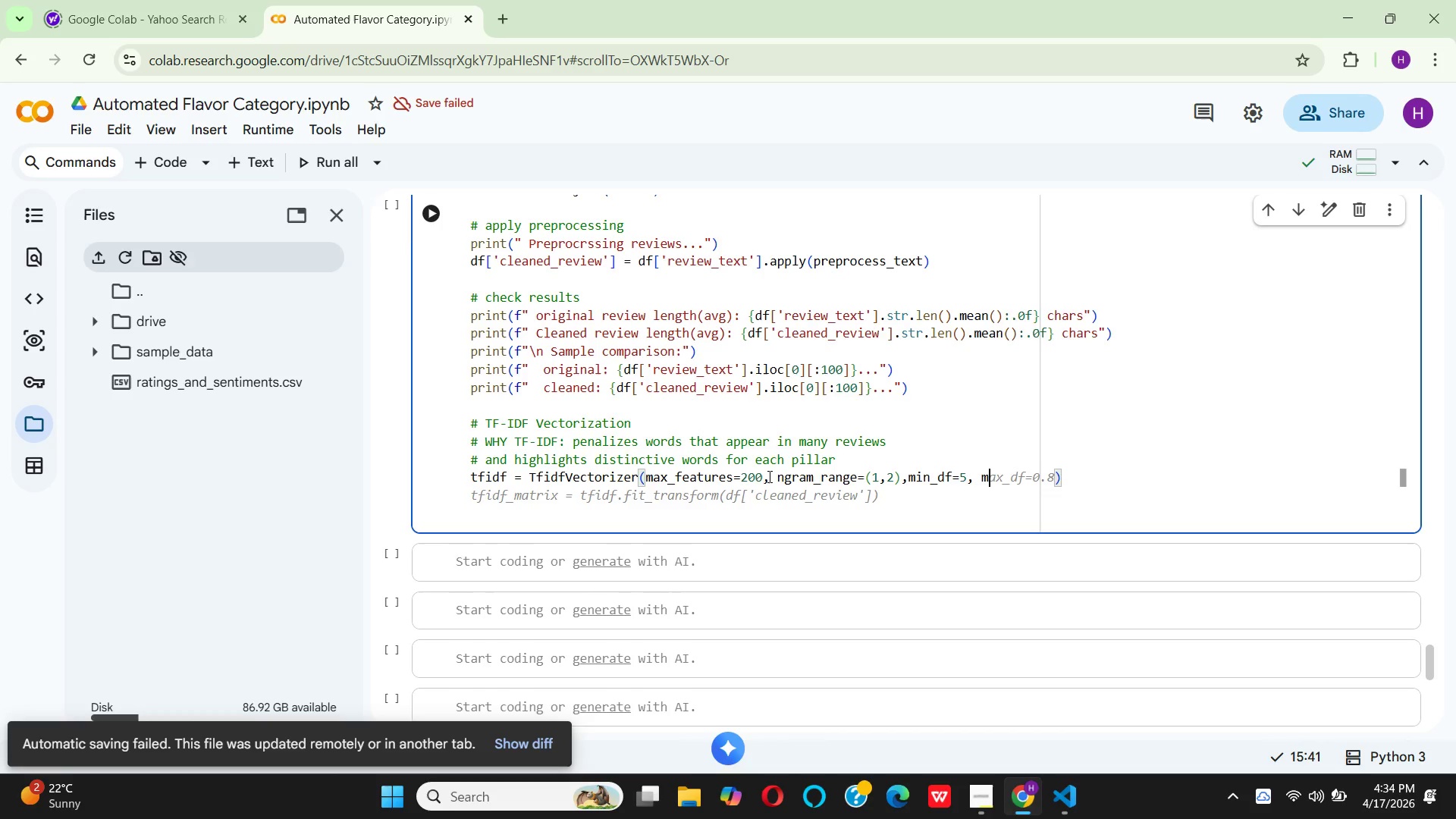 
key(M)
 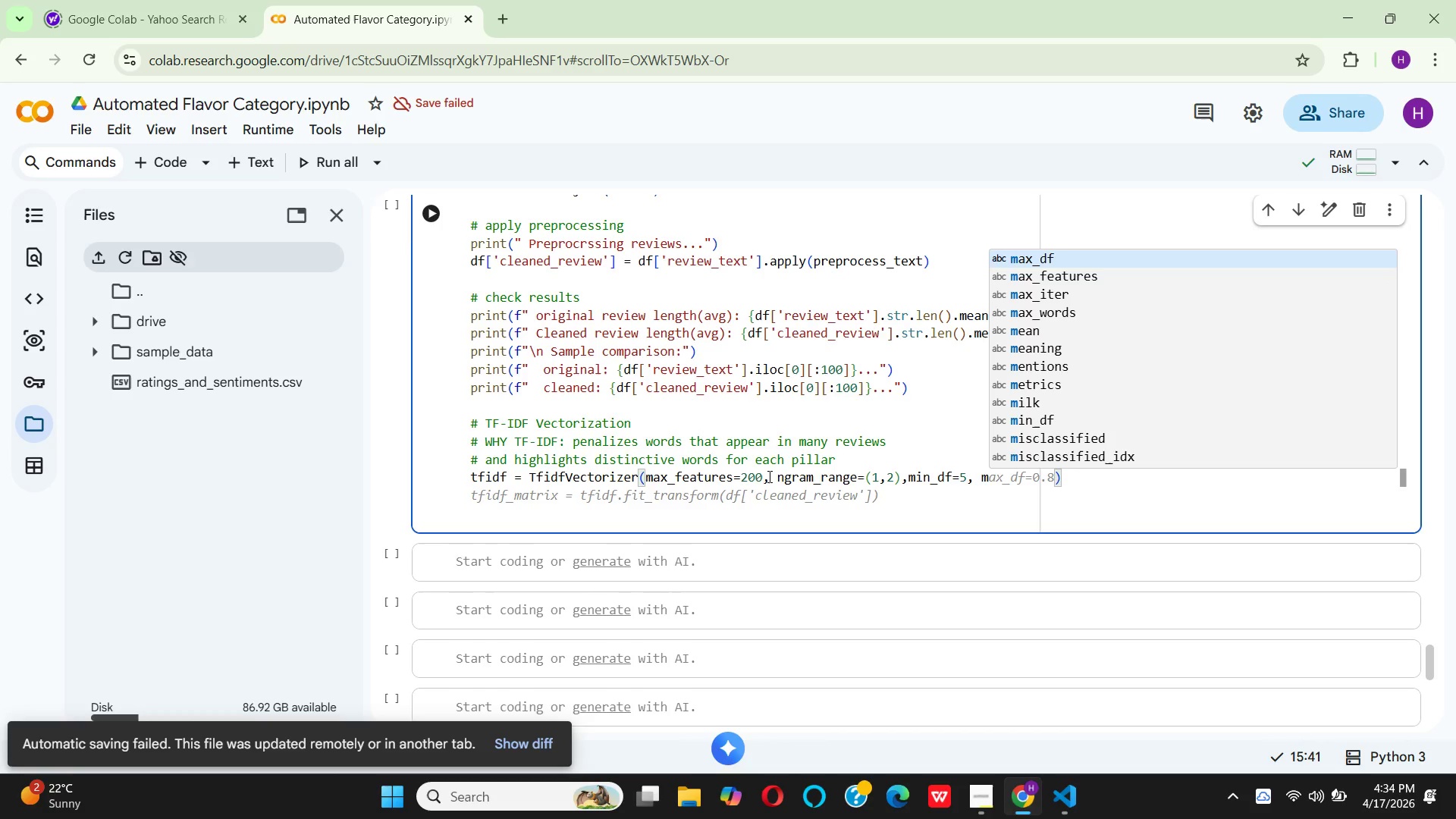 
key(Enter)
 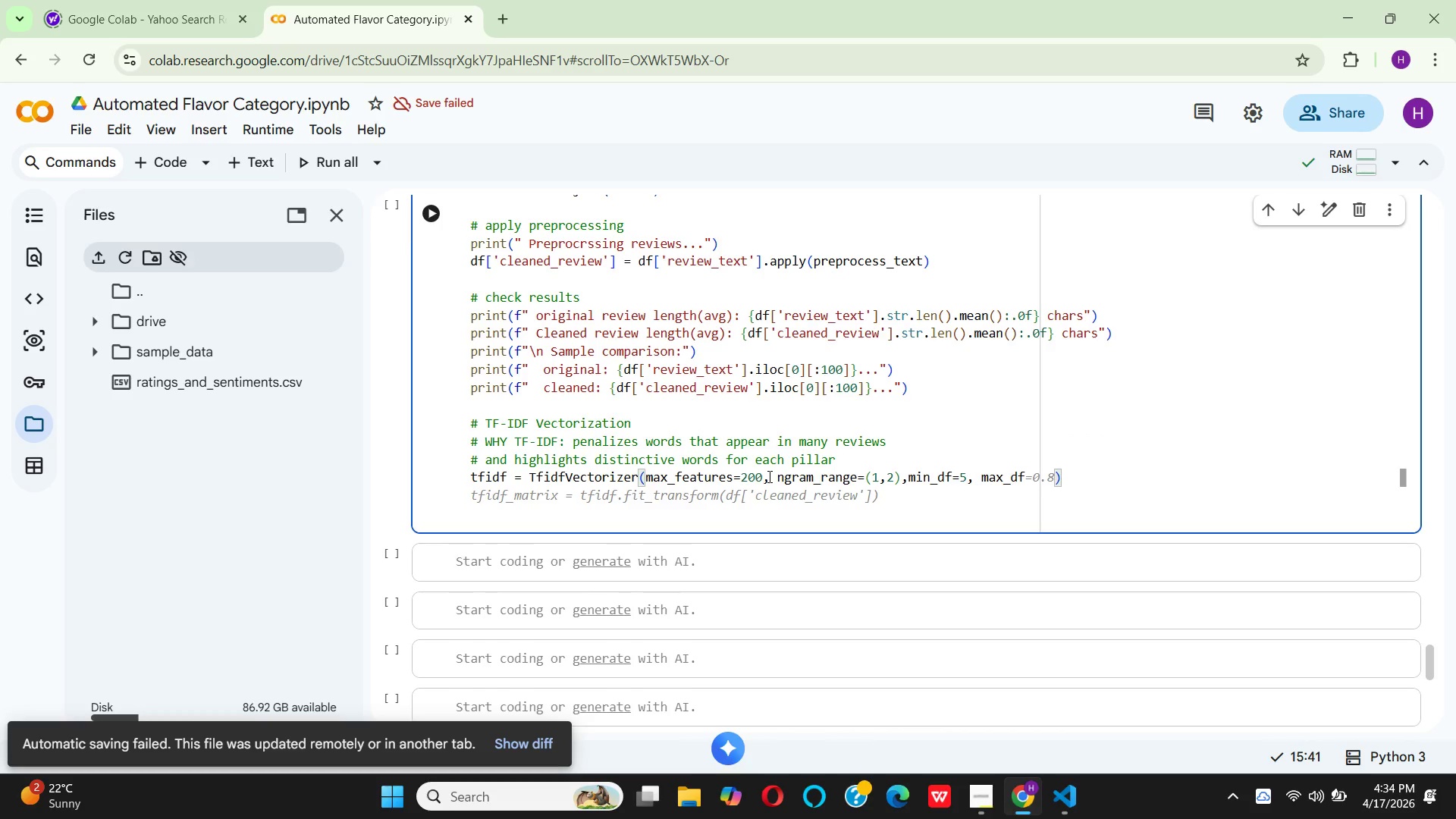 
key(Equal)
 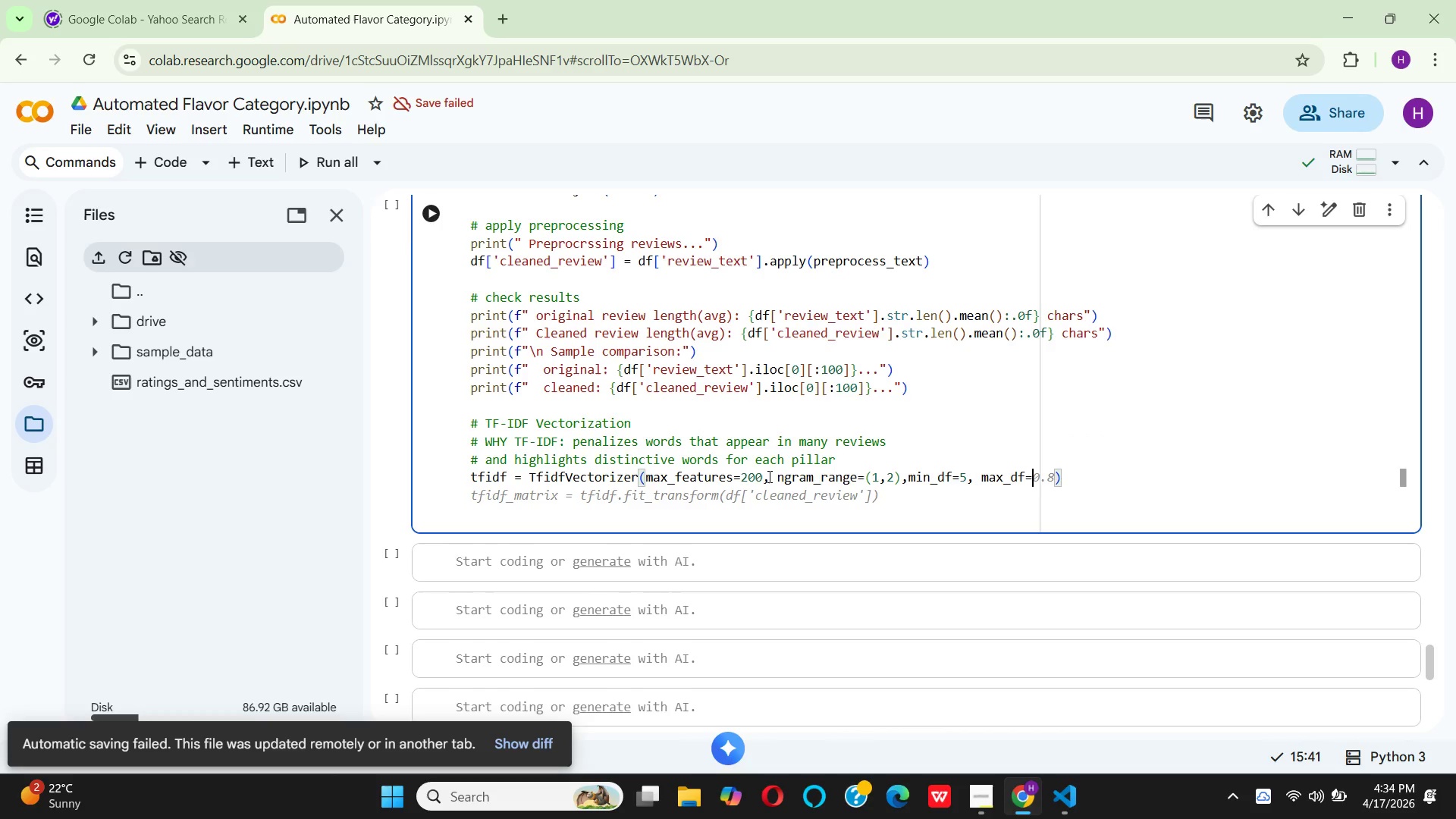 
key(0)
 